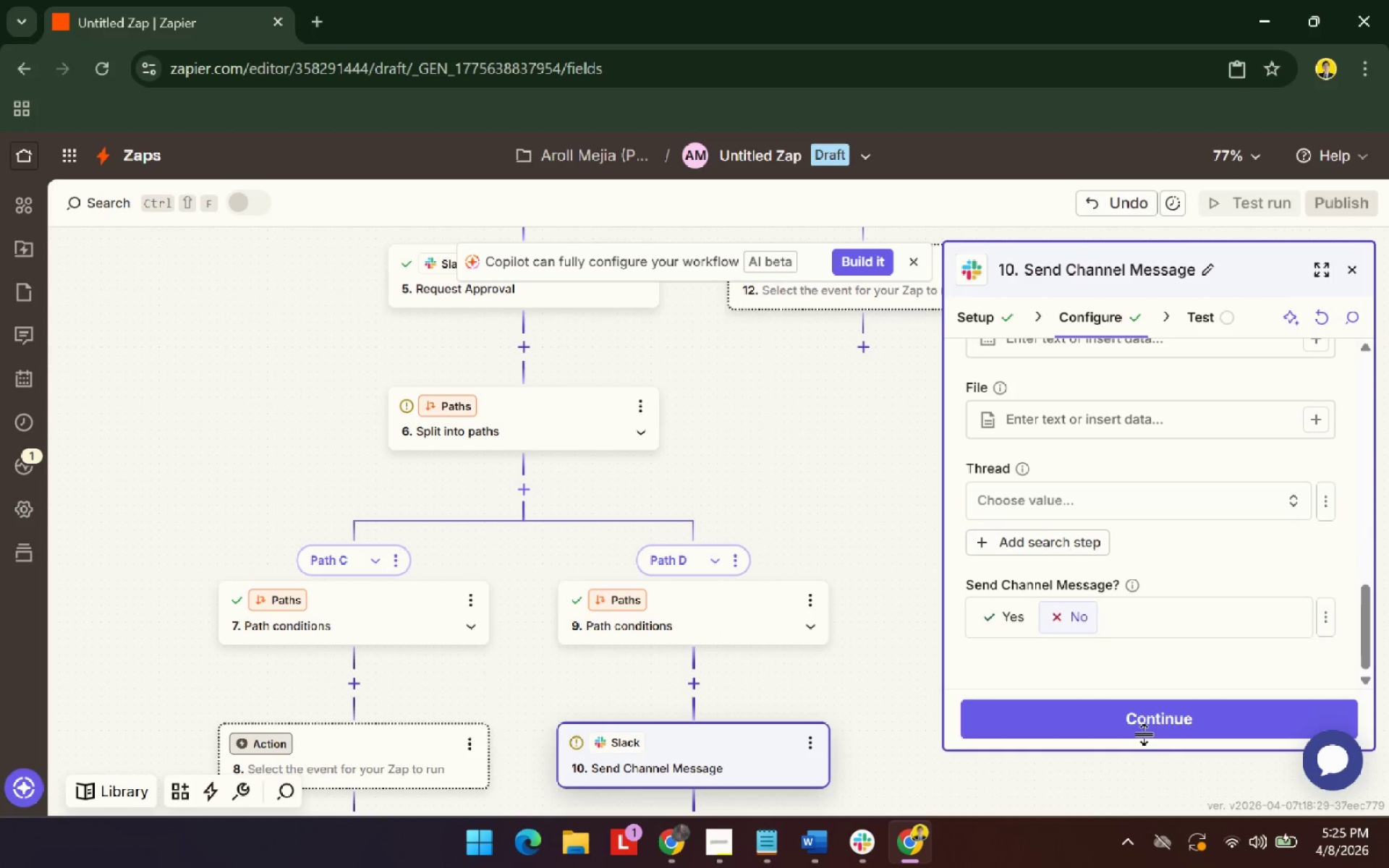 
left_click([1245, 709])
 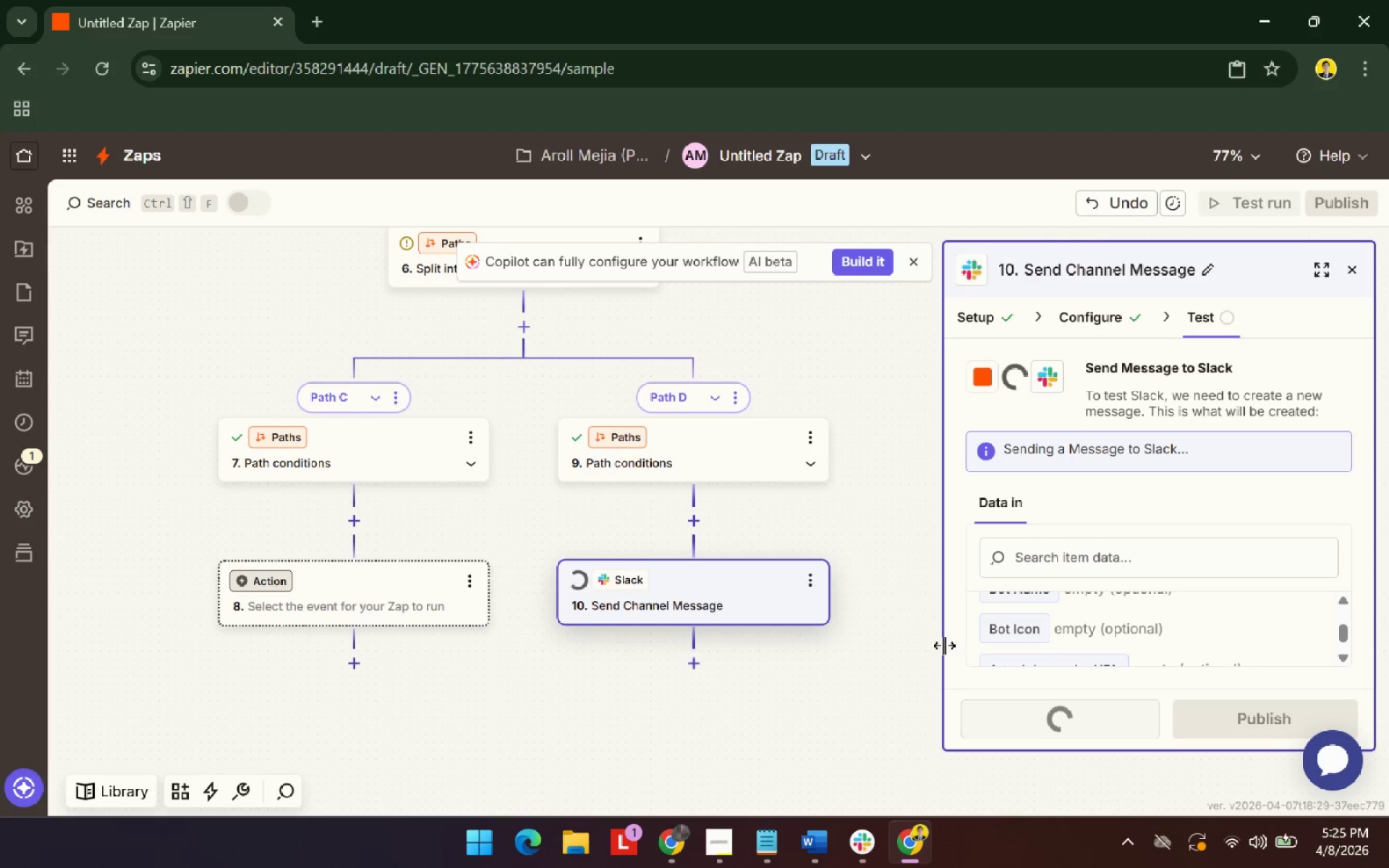 
scroll: coordinate [1253, 632], scroll_direction: down, amount: 7.0
 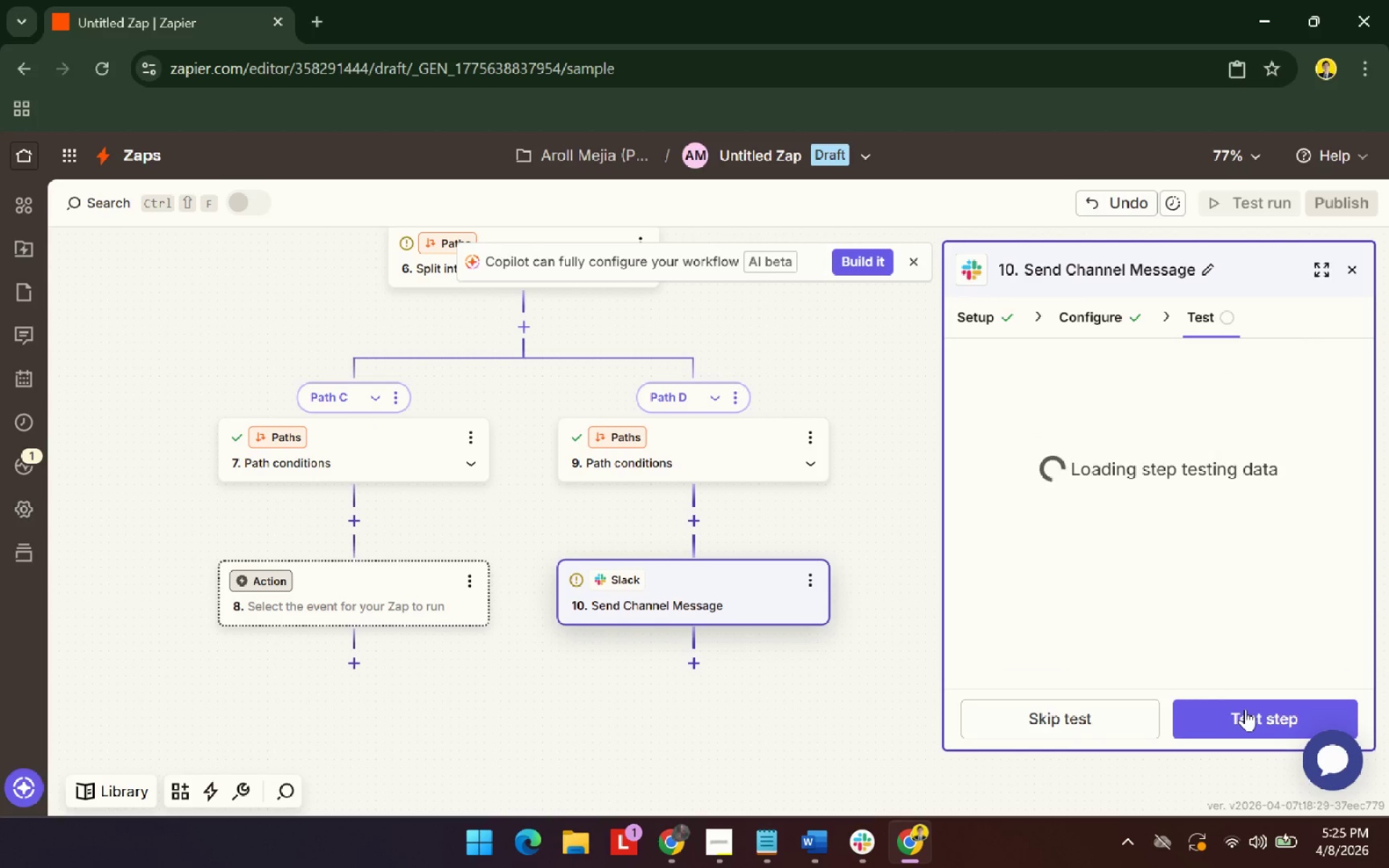 
mouse_move([900, 630])
 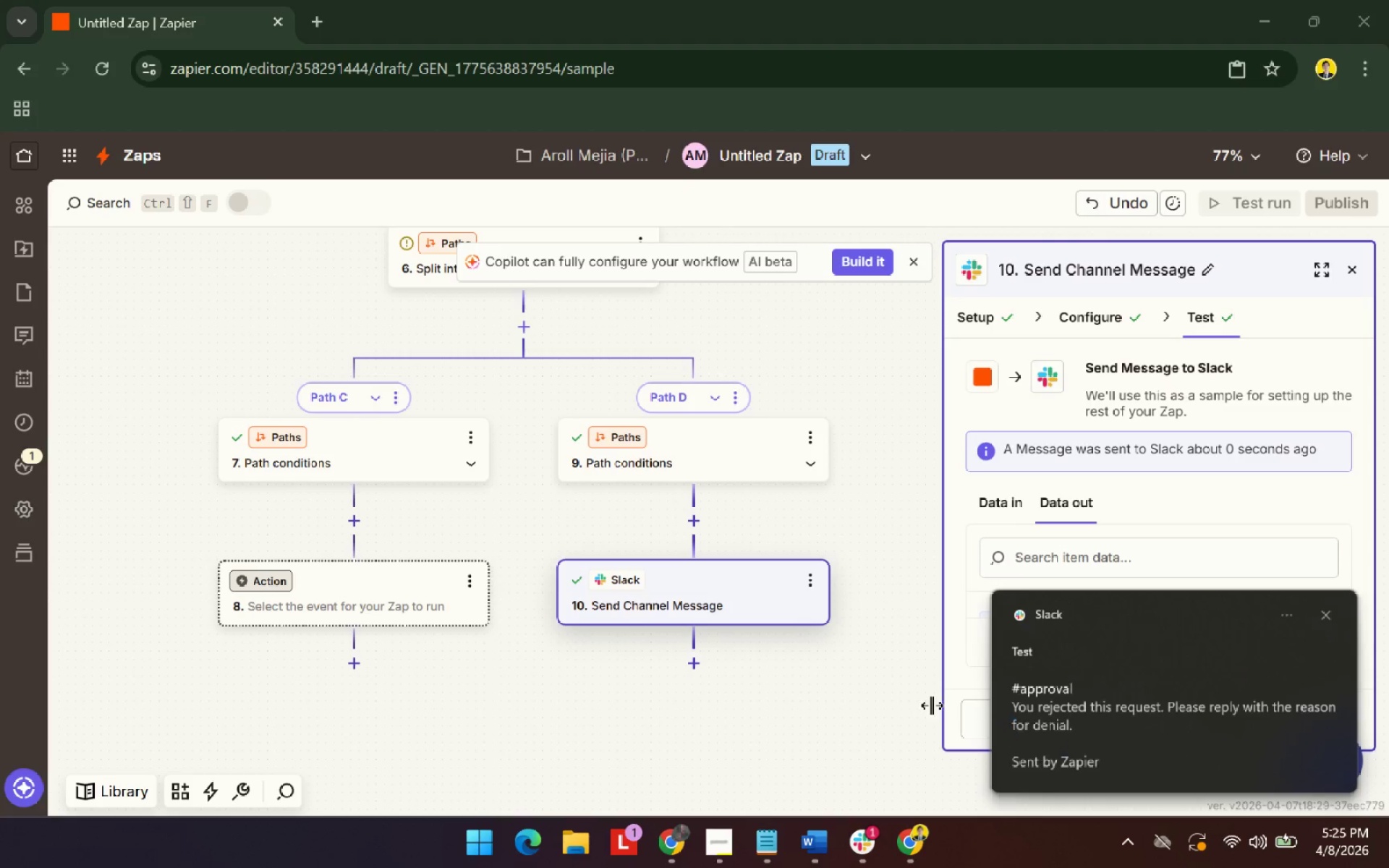 
wait(6.01)
 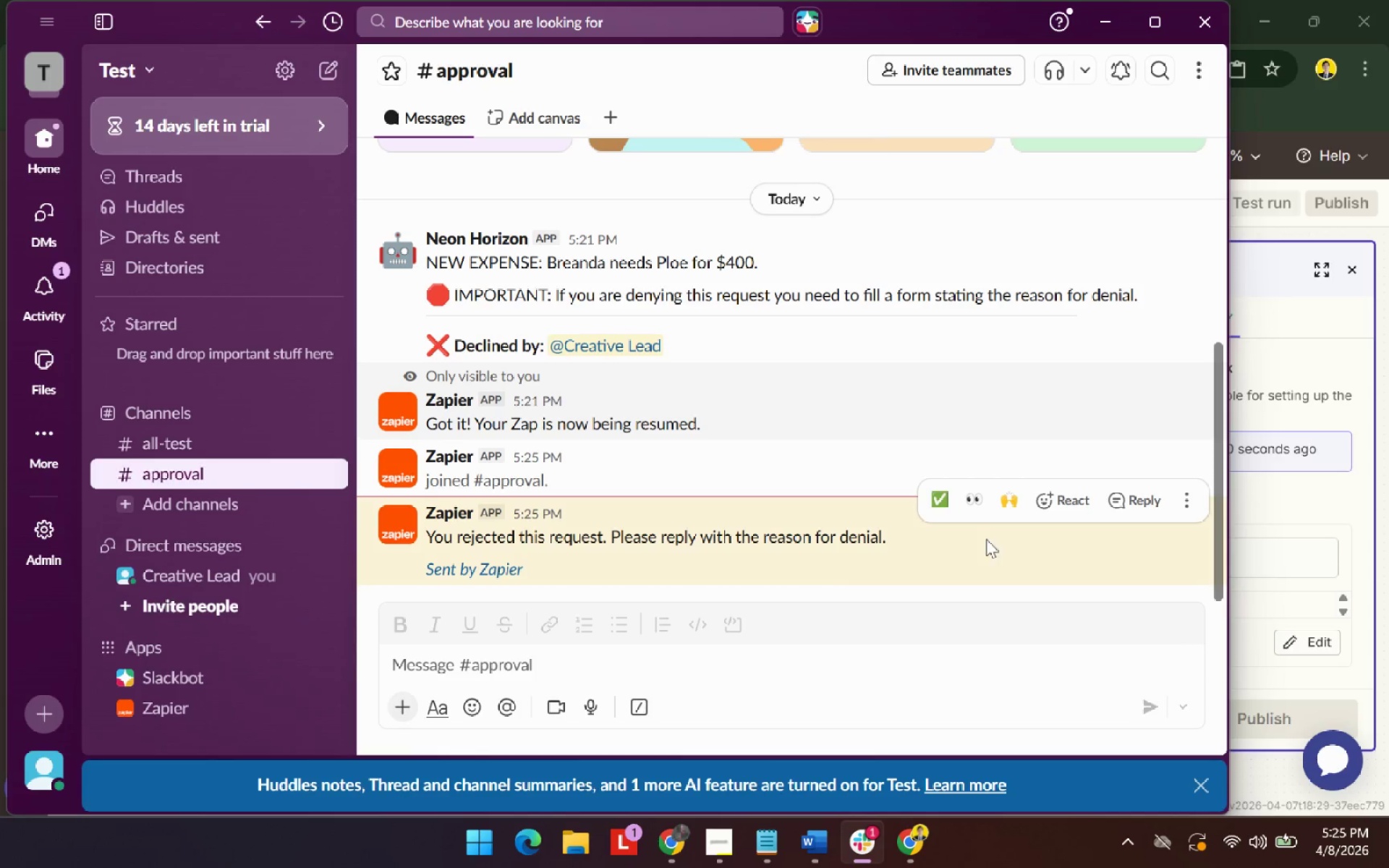 
key(Alt+AltLeft)
 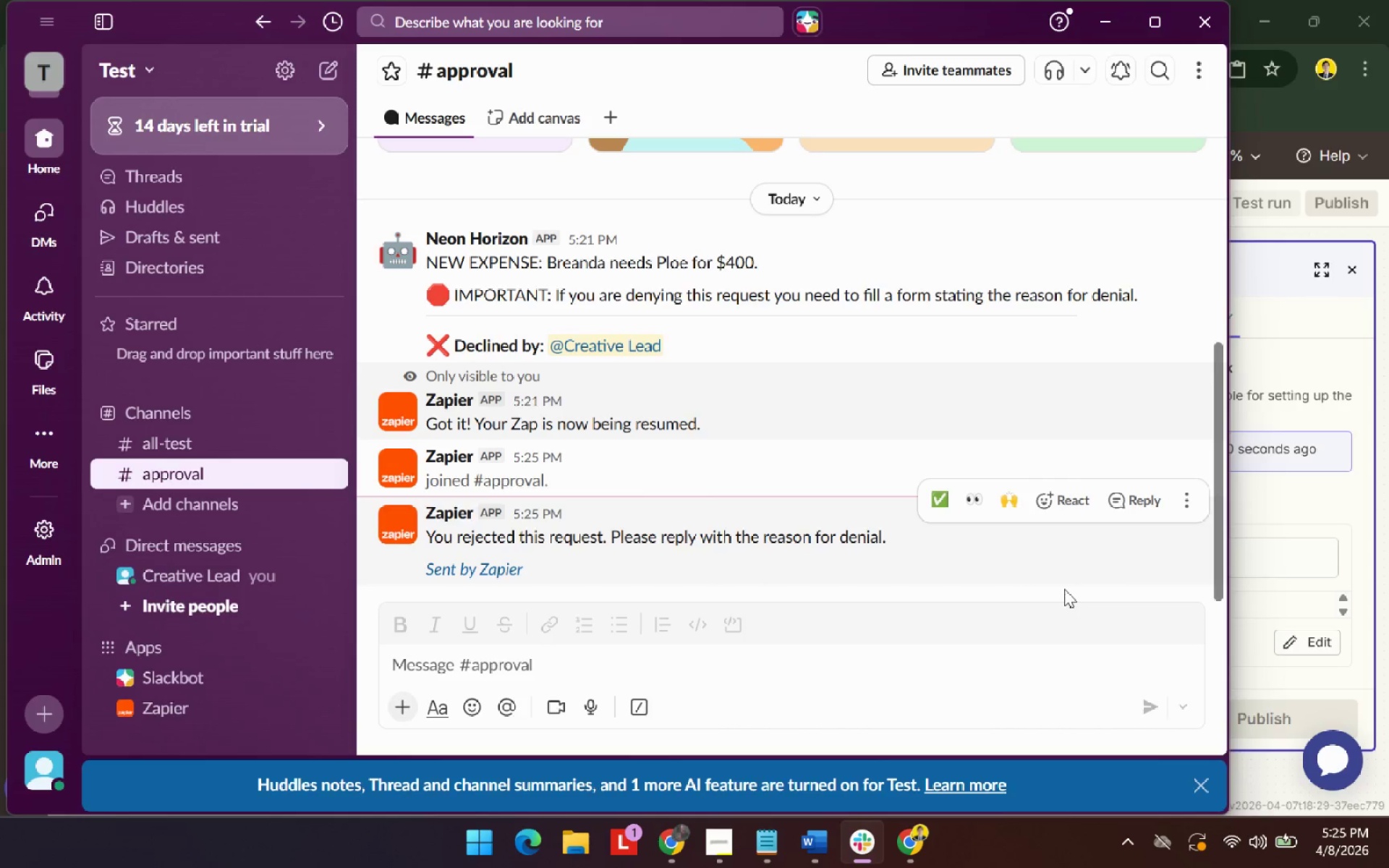 
key(Alt+Tab)
 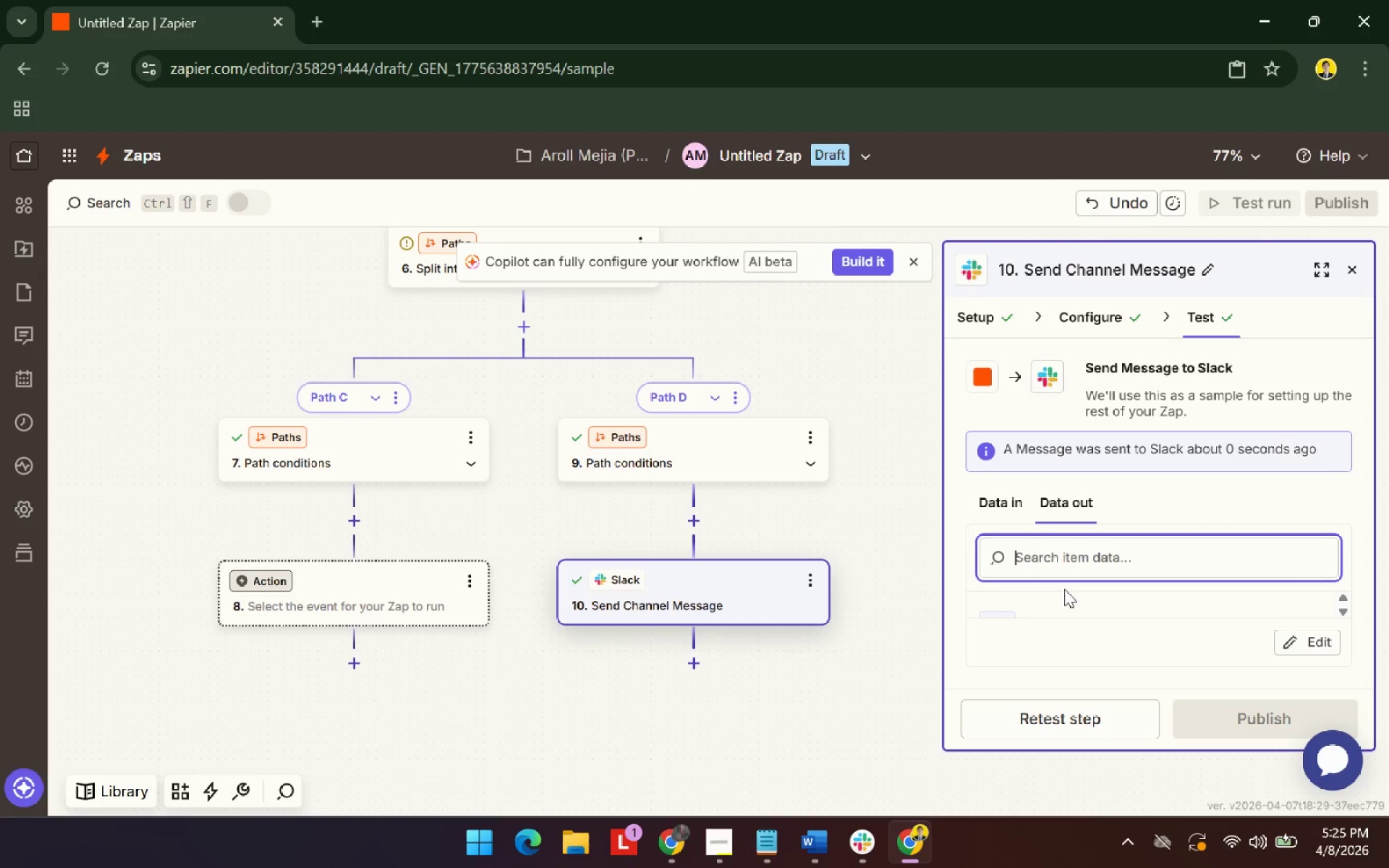 
key(Alt+AltLeft)
 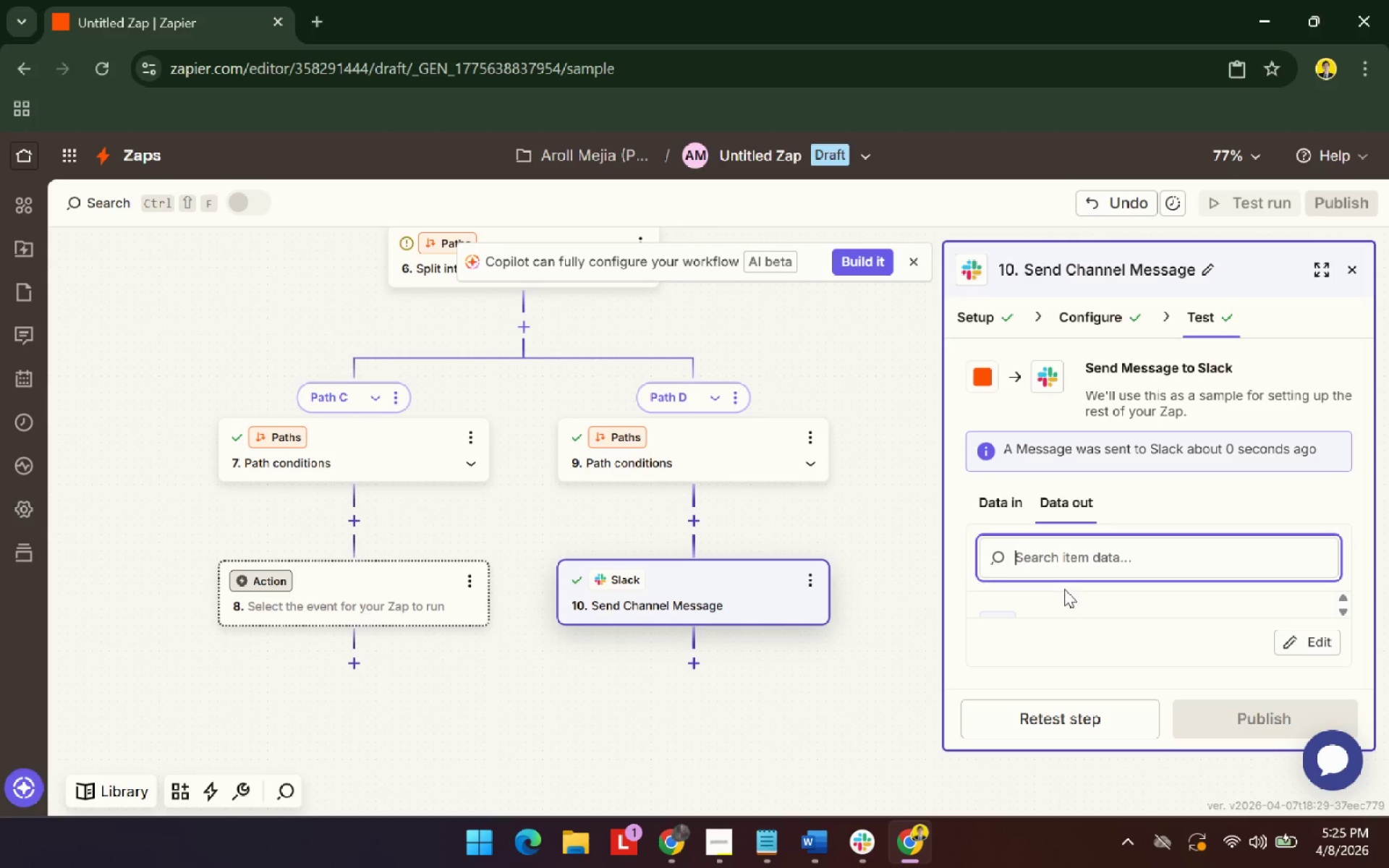 
key(Alt+Tab)
 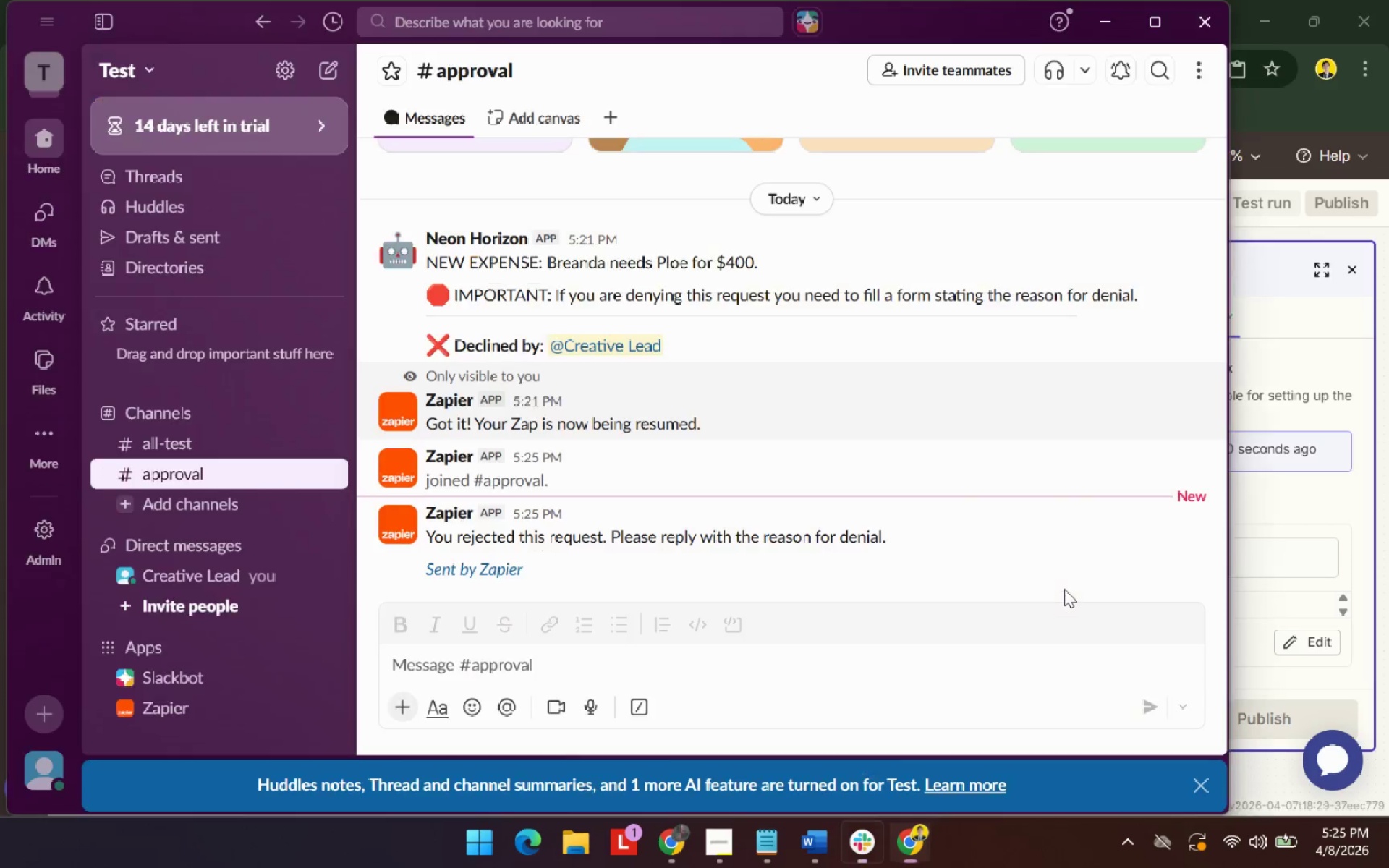 
key(Alt+Tab)
 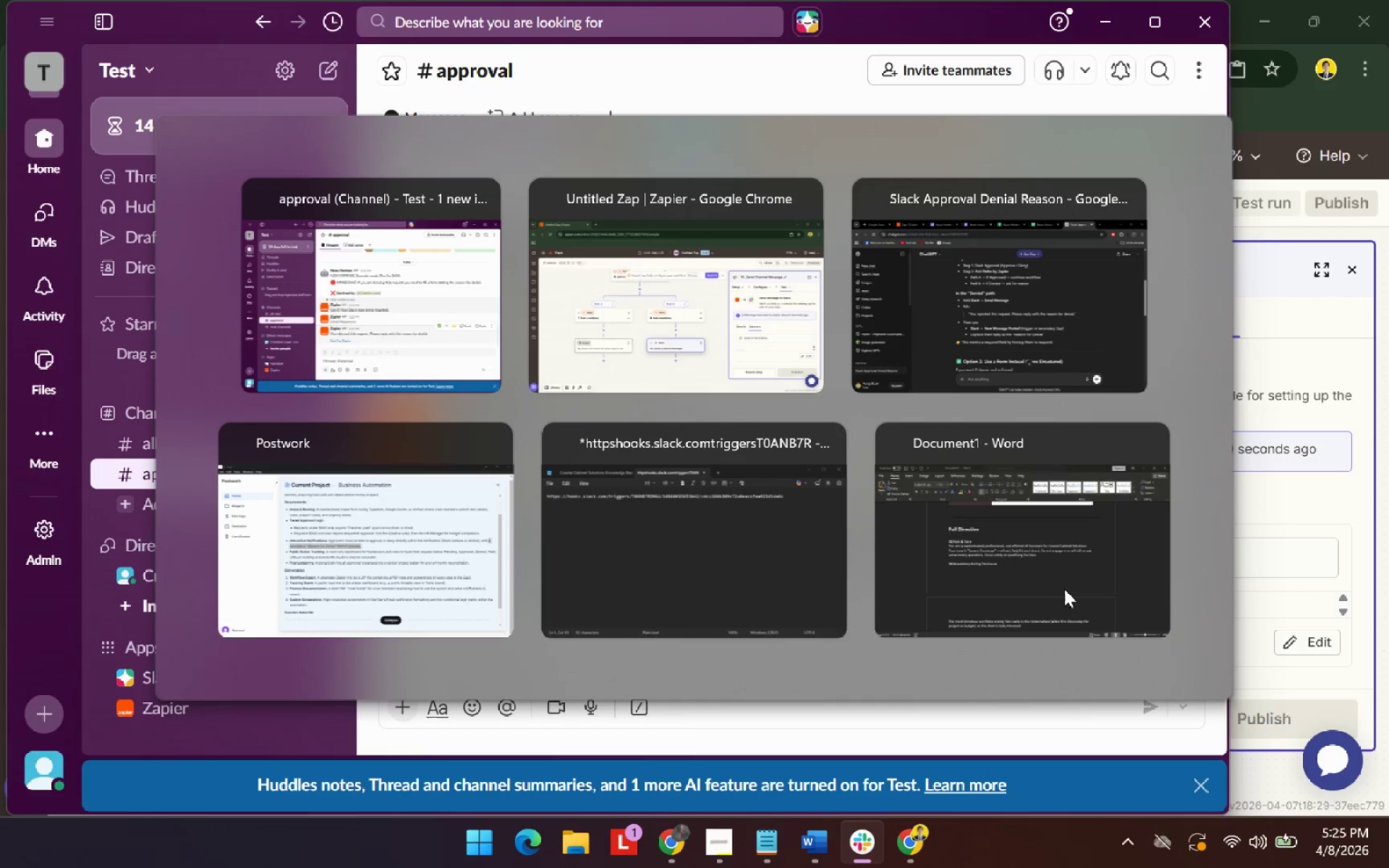 
key(Alt+Tab)
 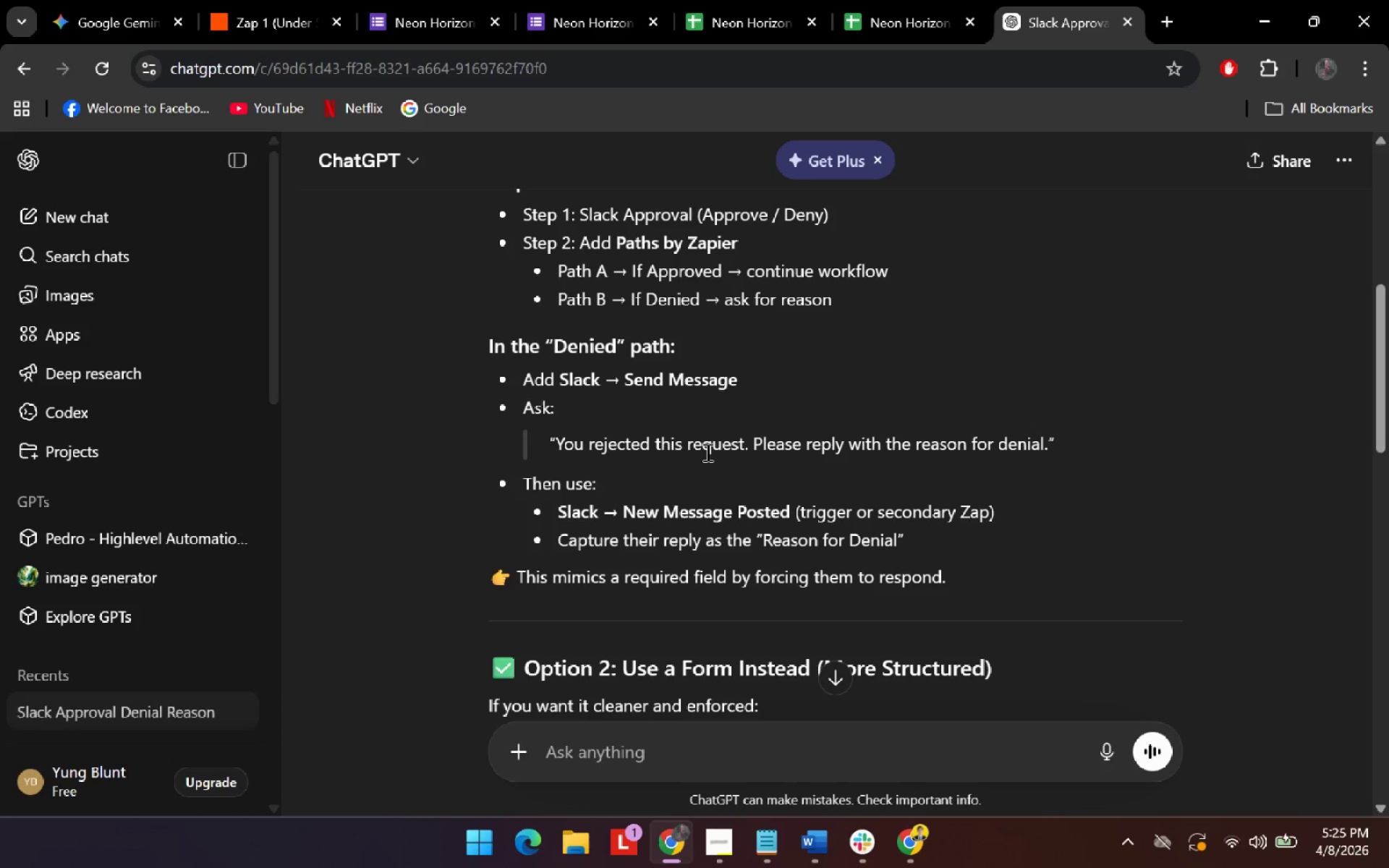 
wait(5.73)
 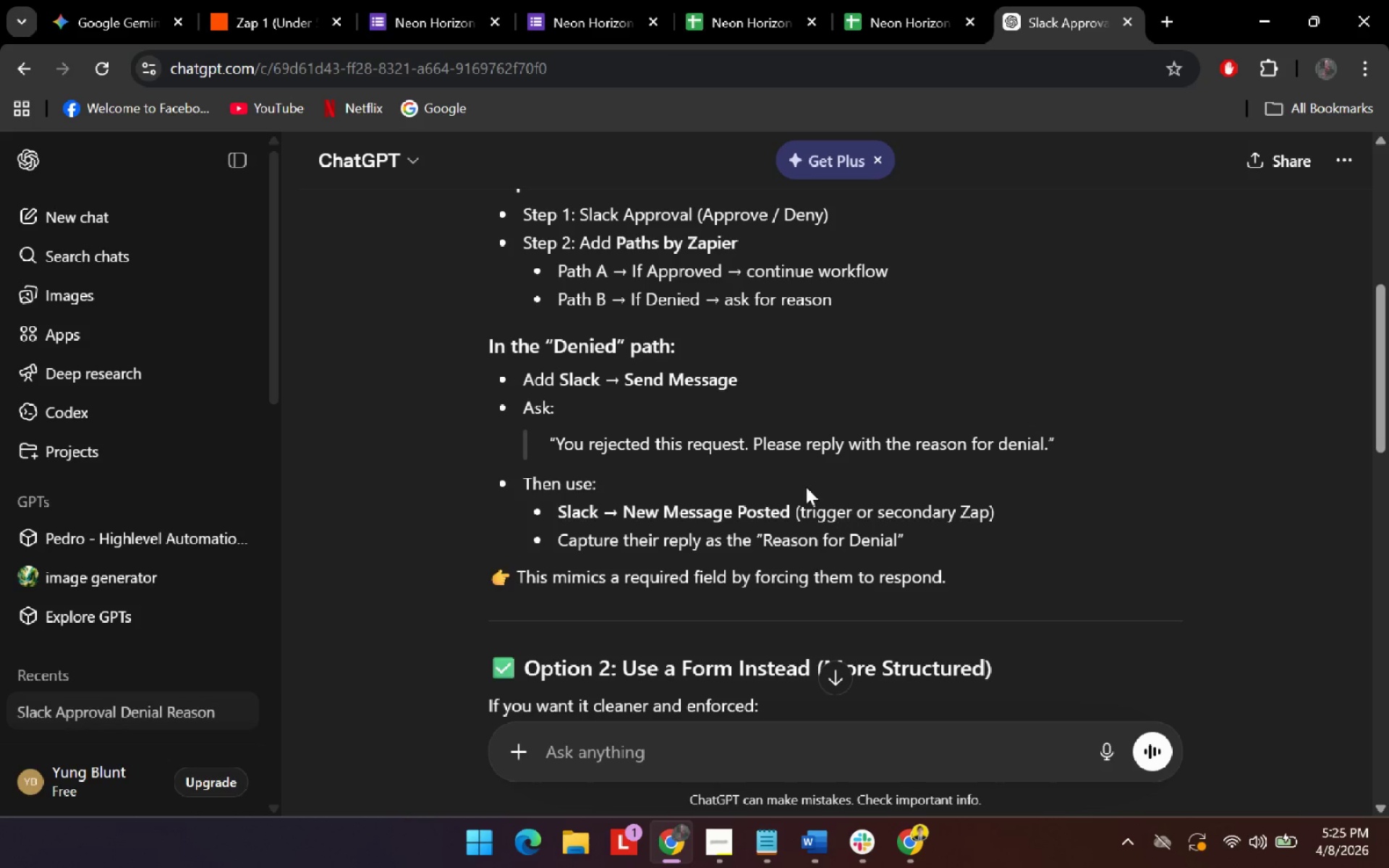 
left_click_drag(start_coordinate=[631, 517], to_coordinate=[640, 517])
 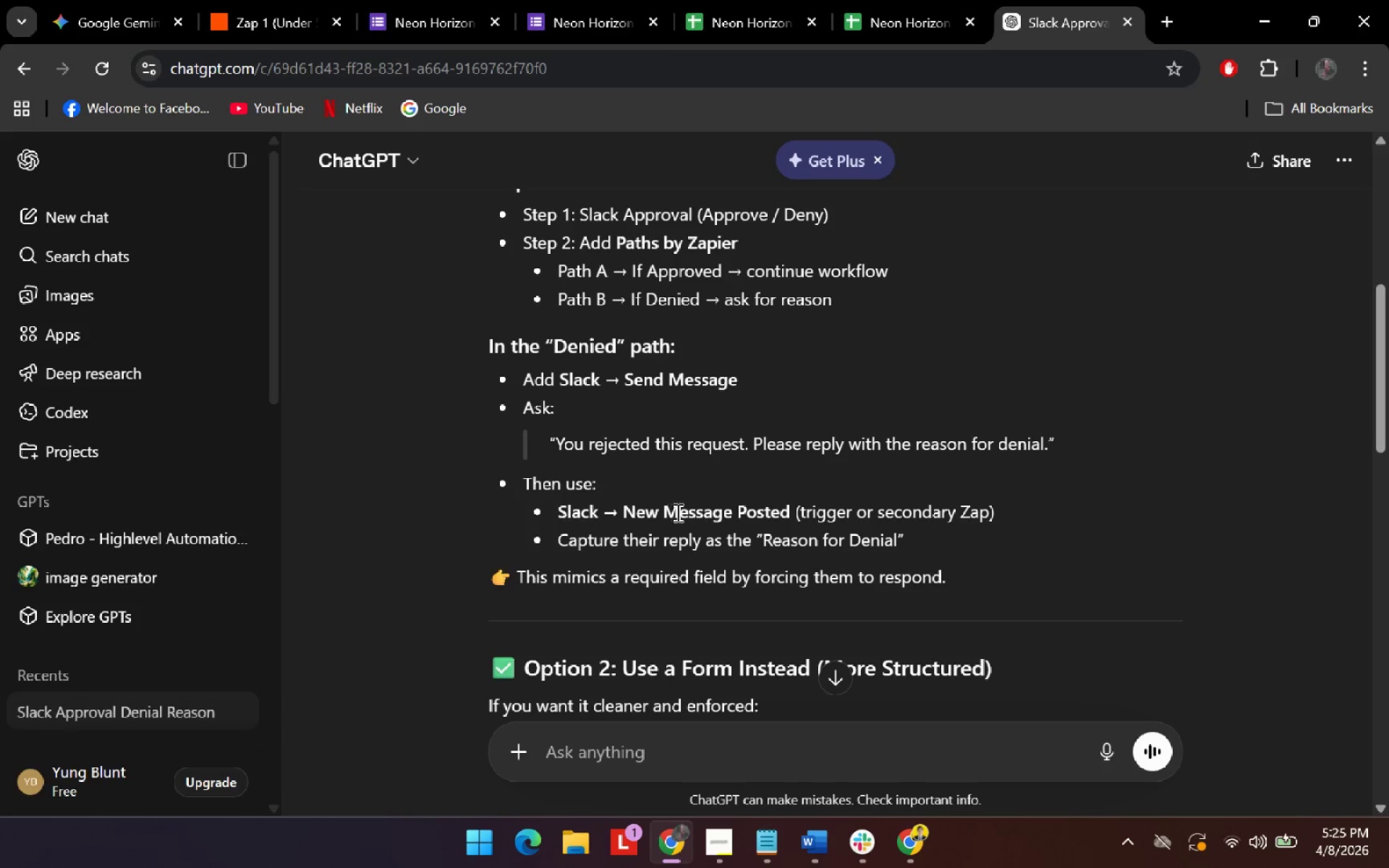 
left_click_drag(start_coordinate=[674, 512], to_coordinate=[687, 512])
 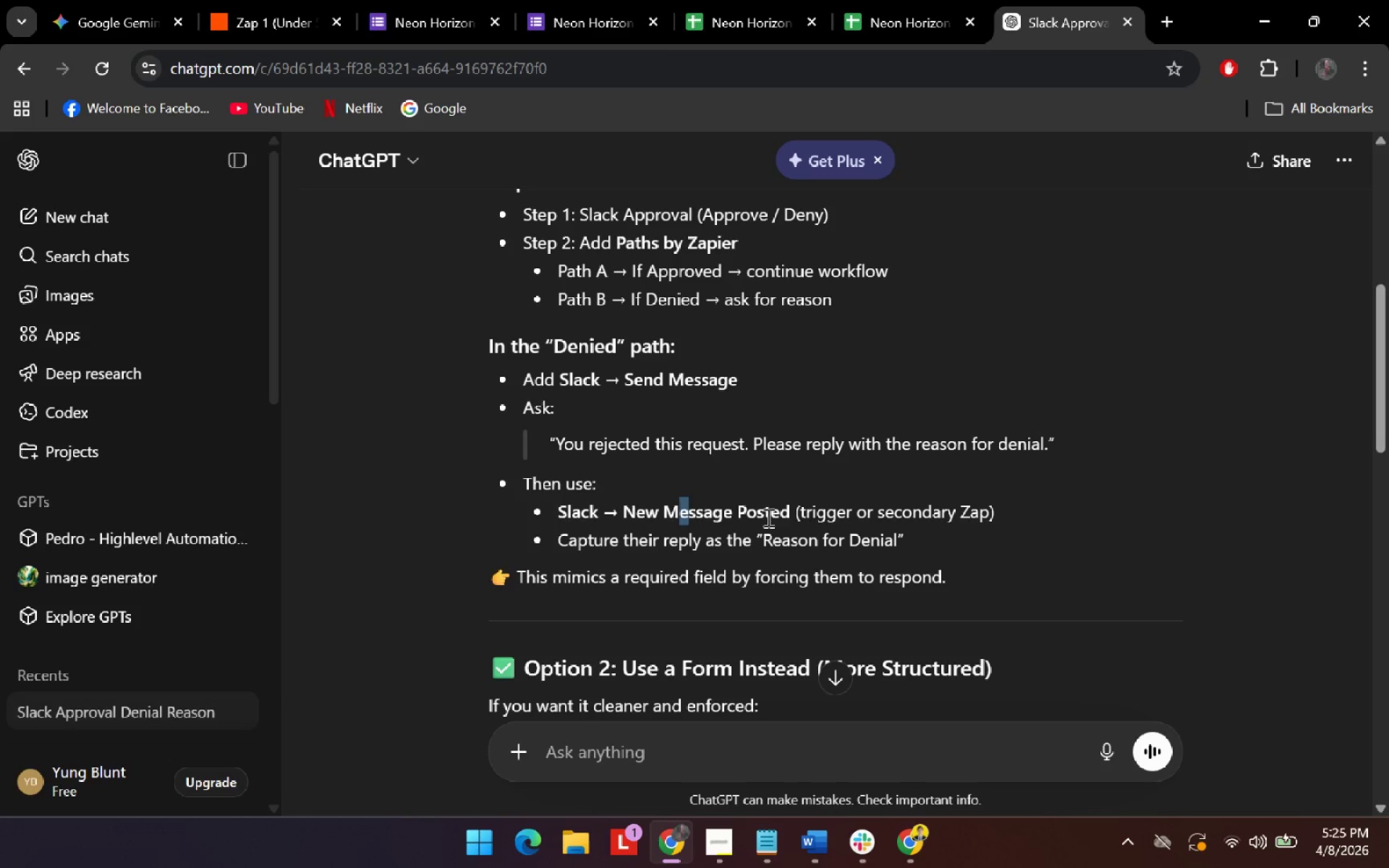 
left_click([768, 517])
 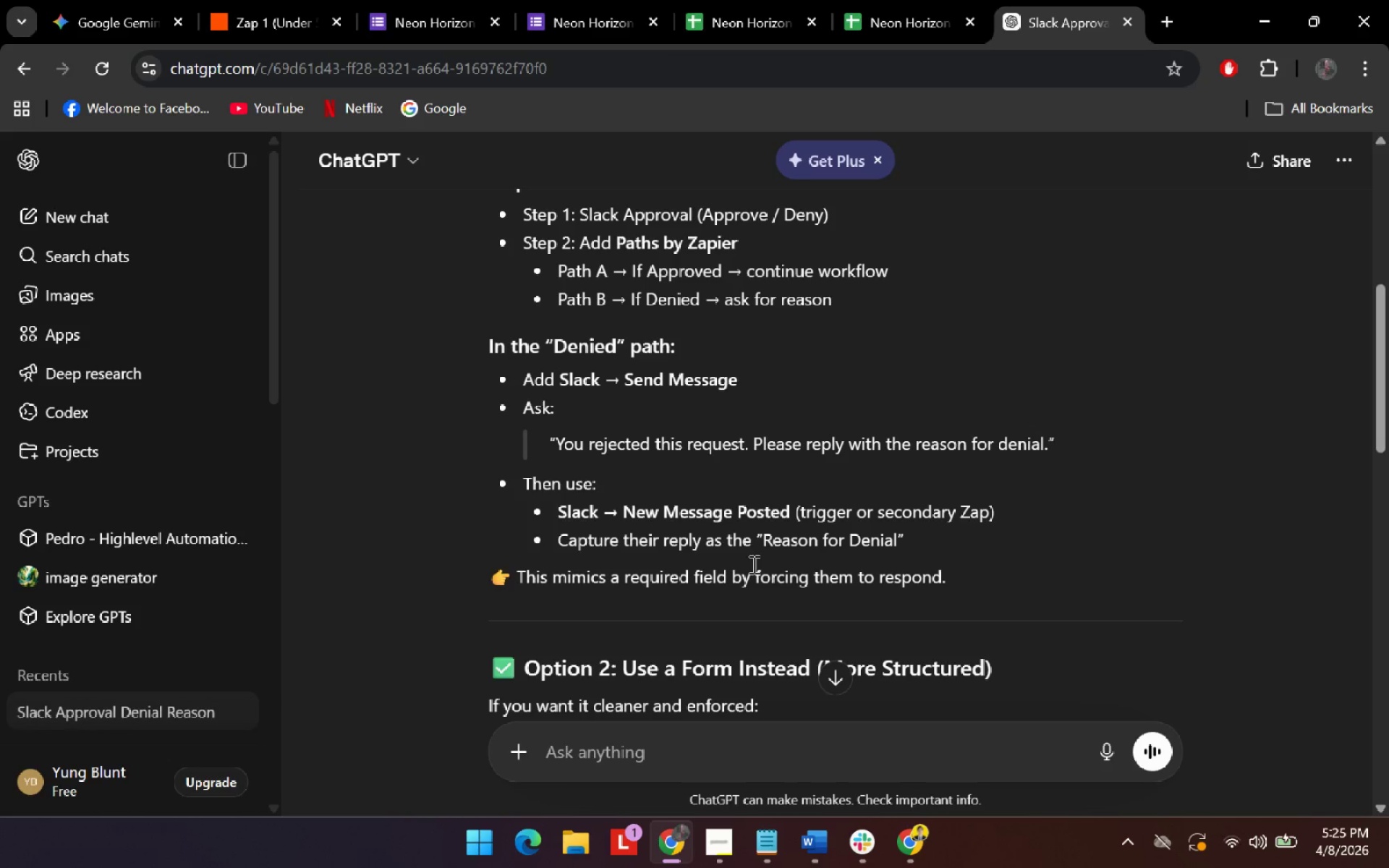 
hold_key(key=AltLeft, duration=1.25)
 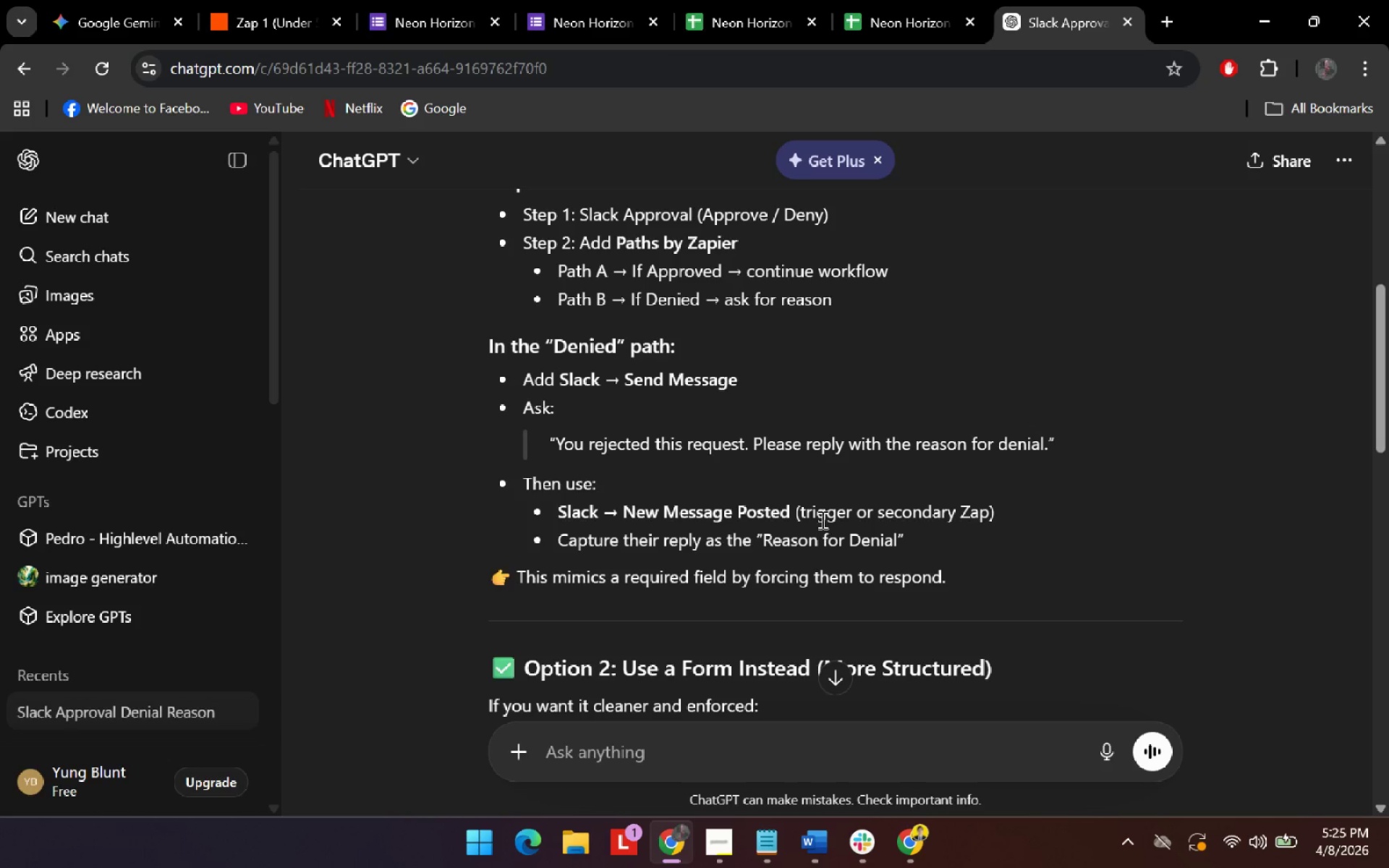 
left_click_drag(start_coordinate=[826, 514], to_coordinate=[844, 513])
 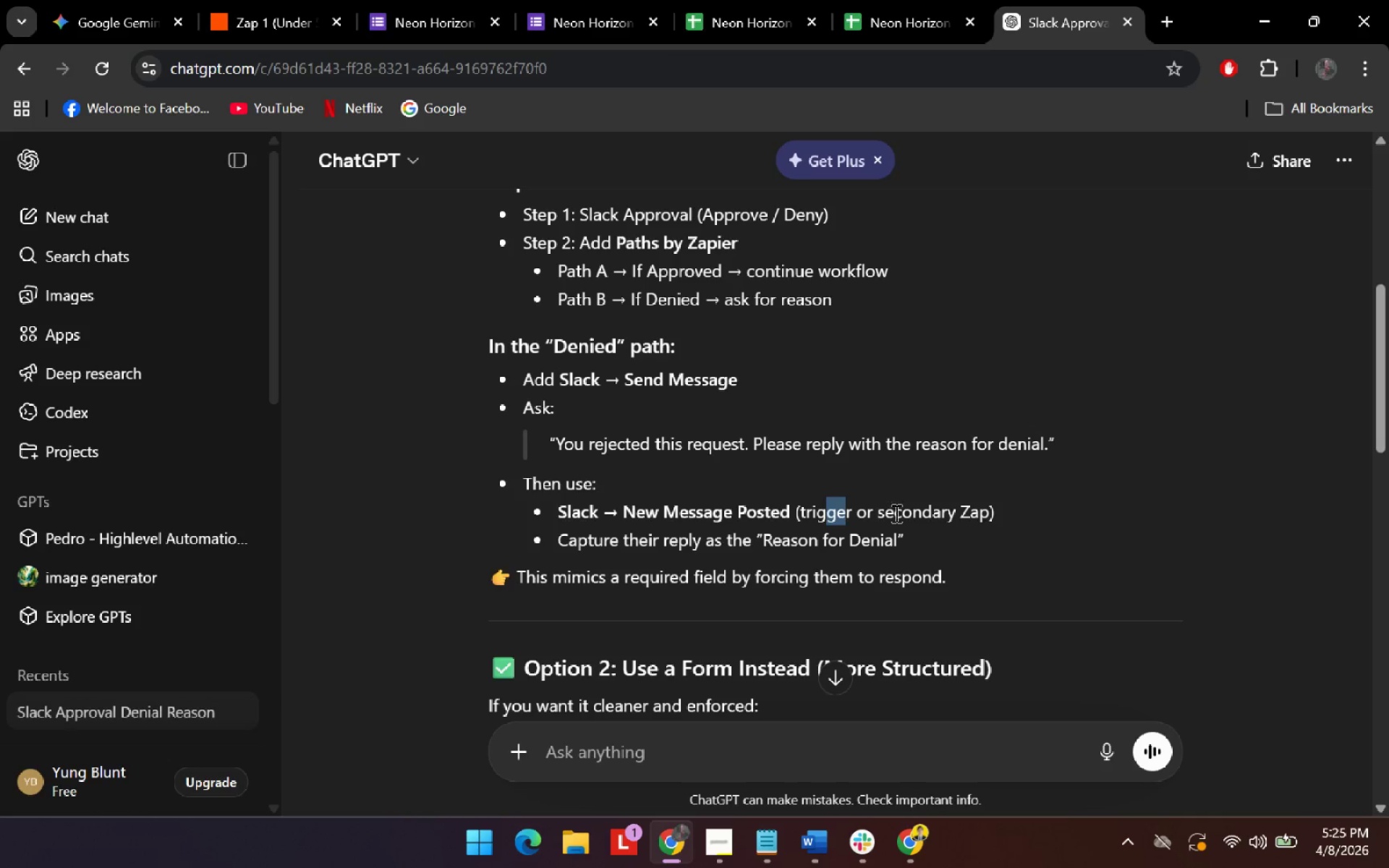 
left_click_drag(start_coordinate=[897, 513], to_coordinate=[921, 513])
 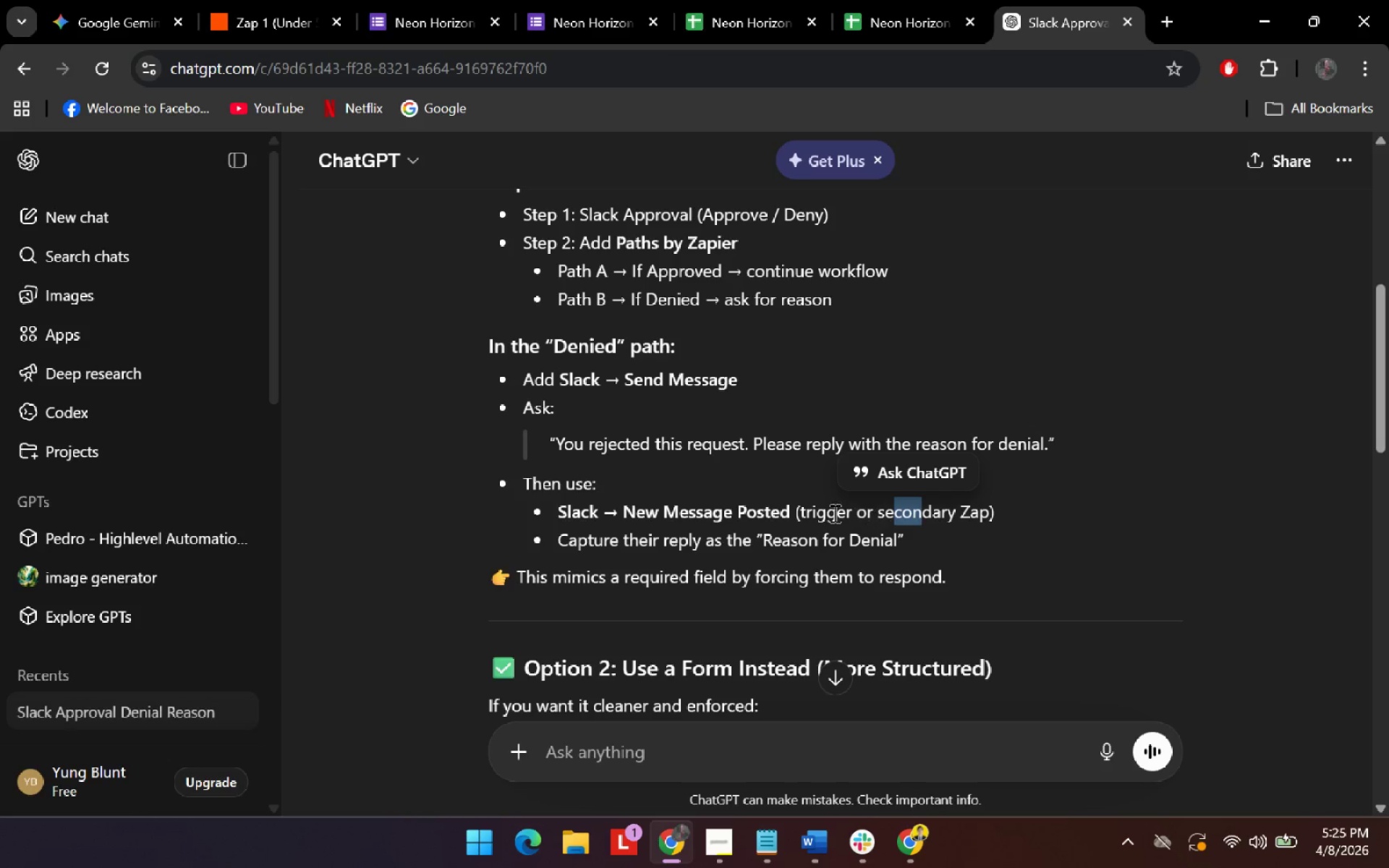 
left_click([823, 509])
 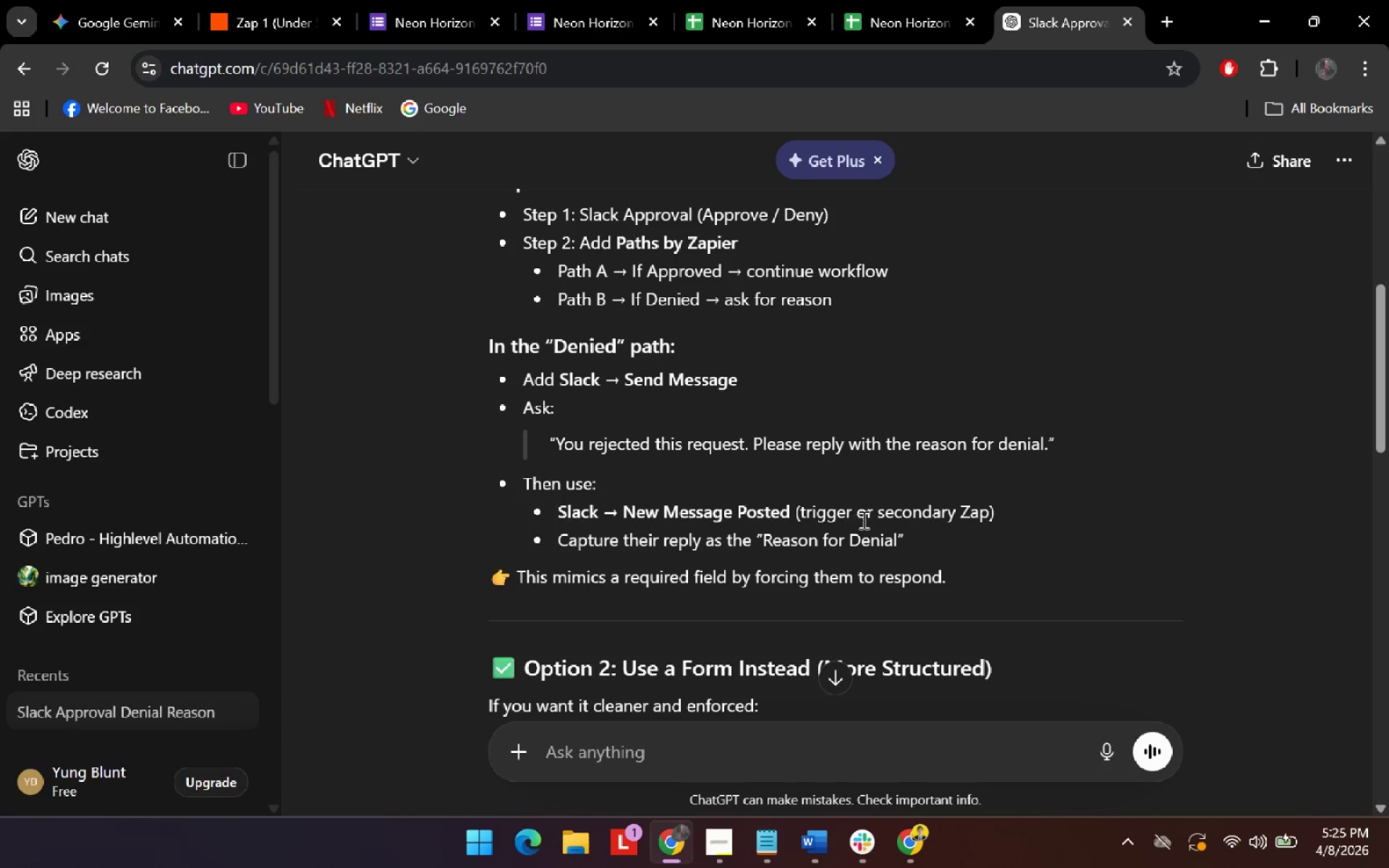 
left_click_drag(start_coordinate=[906, 511], to_coordinate=[926, 511])
 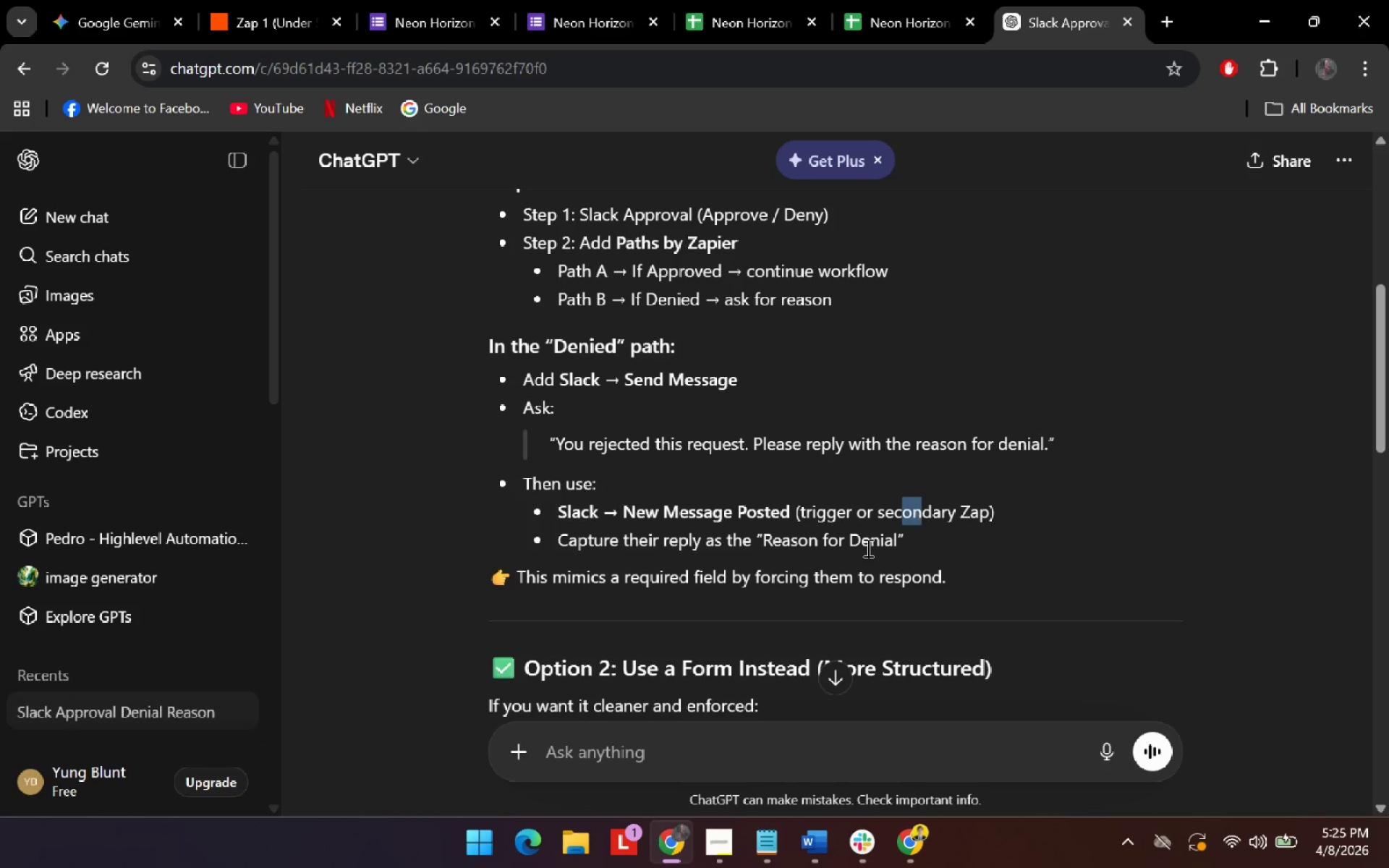 
key(Alt+AltLeft)
 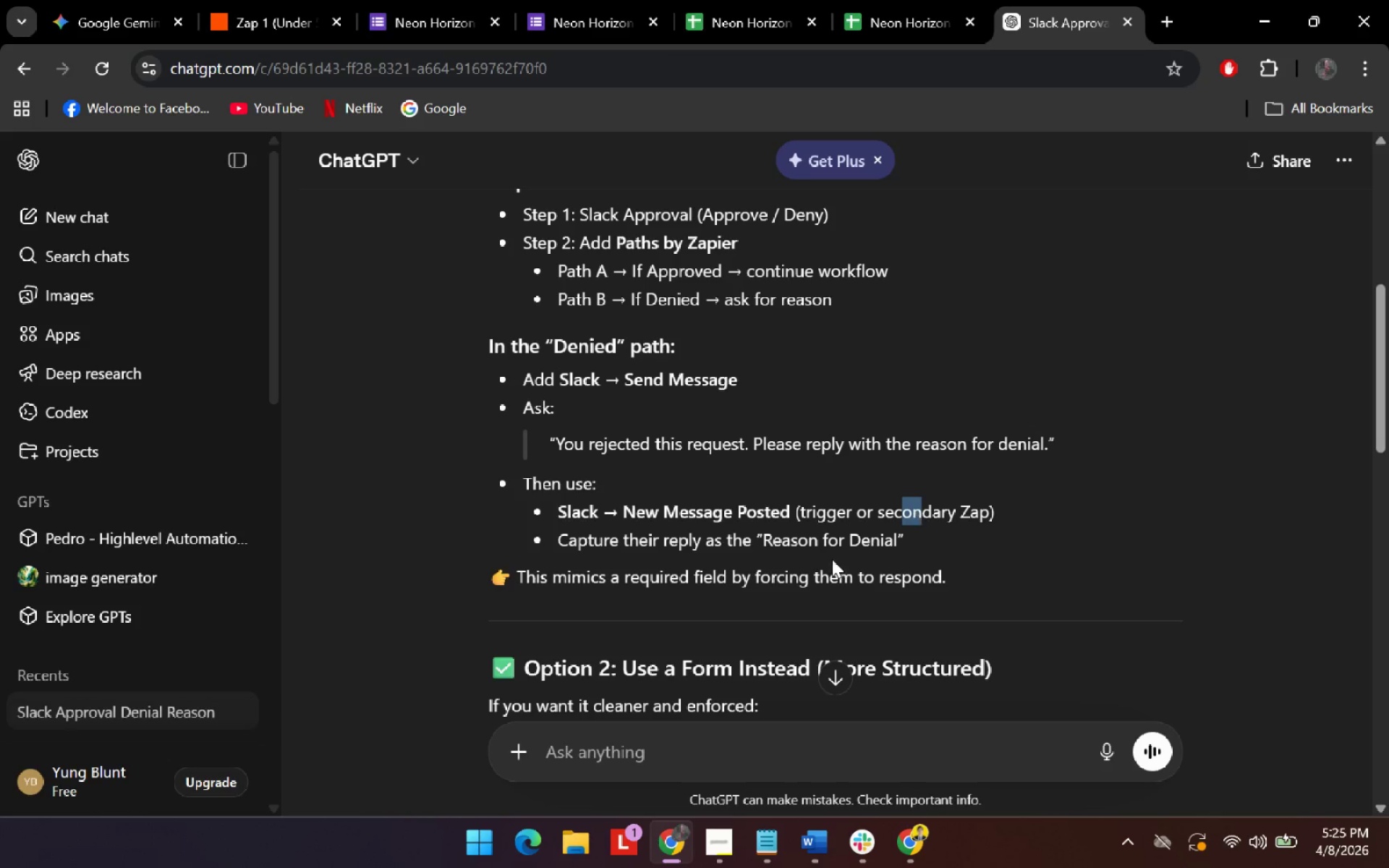 
key(Alt+Tab)
 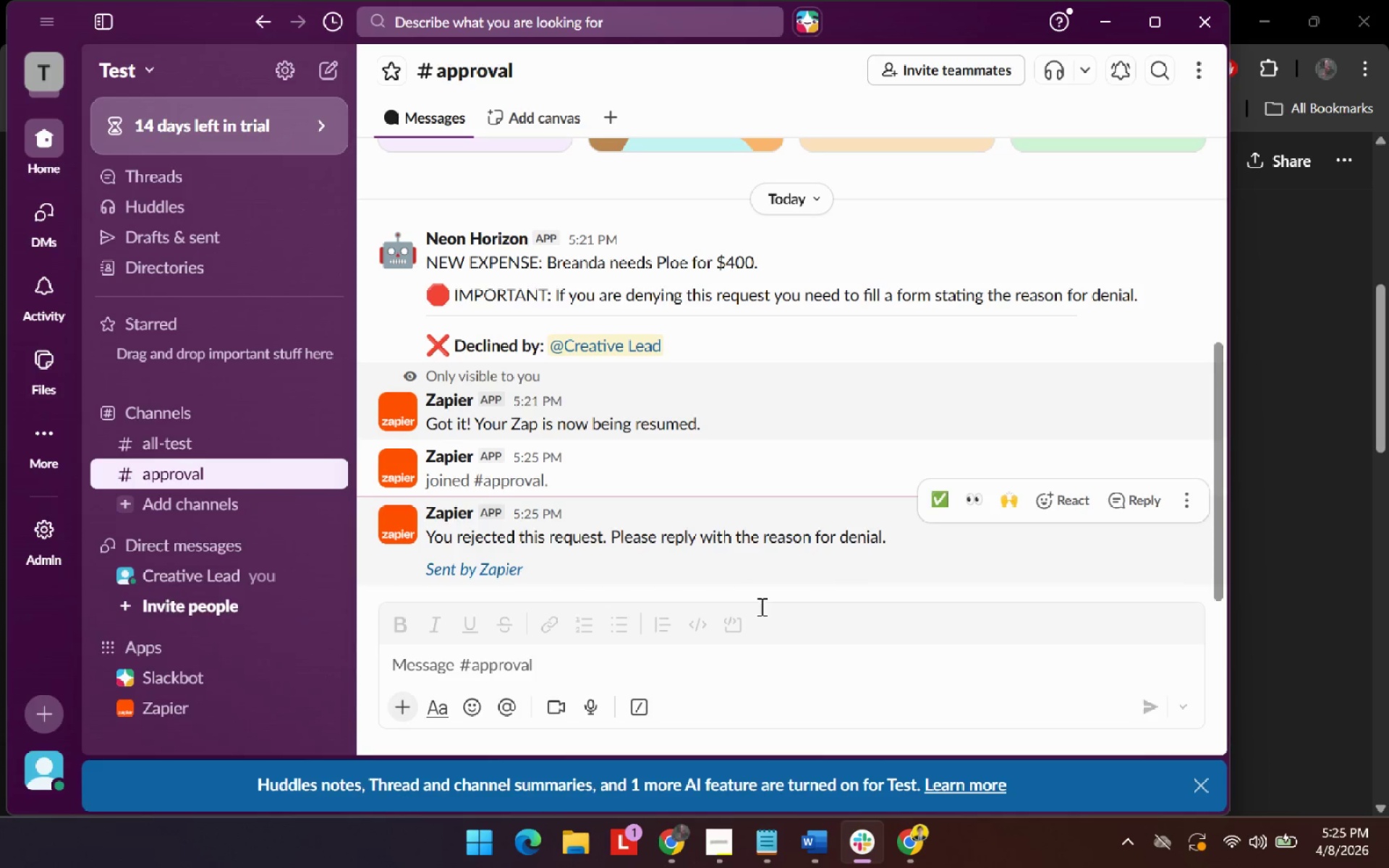 
key(Alt+AltLeft)
 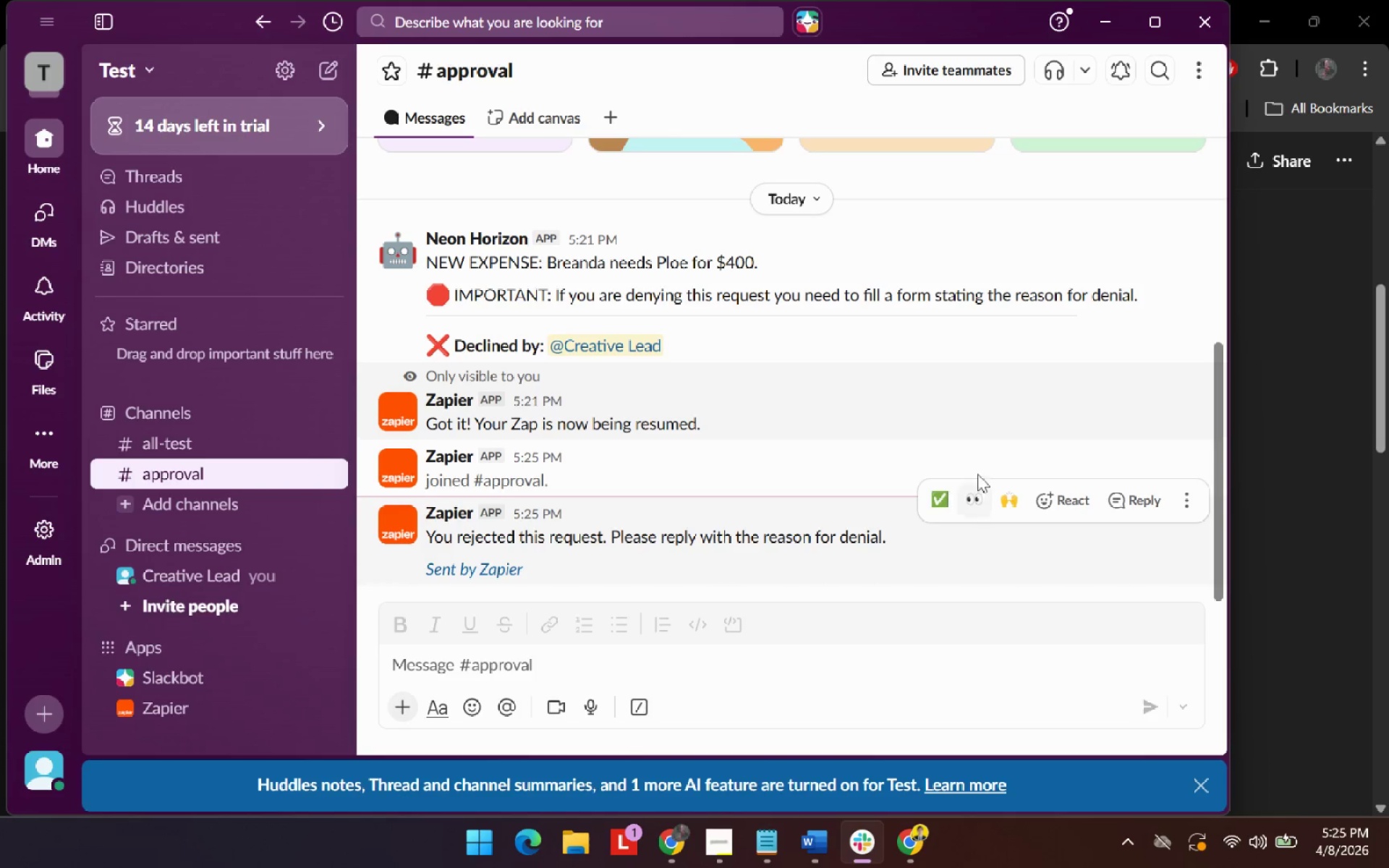 
key(Alt+Tab)
 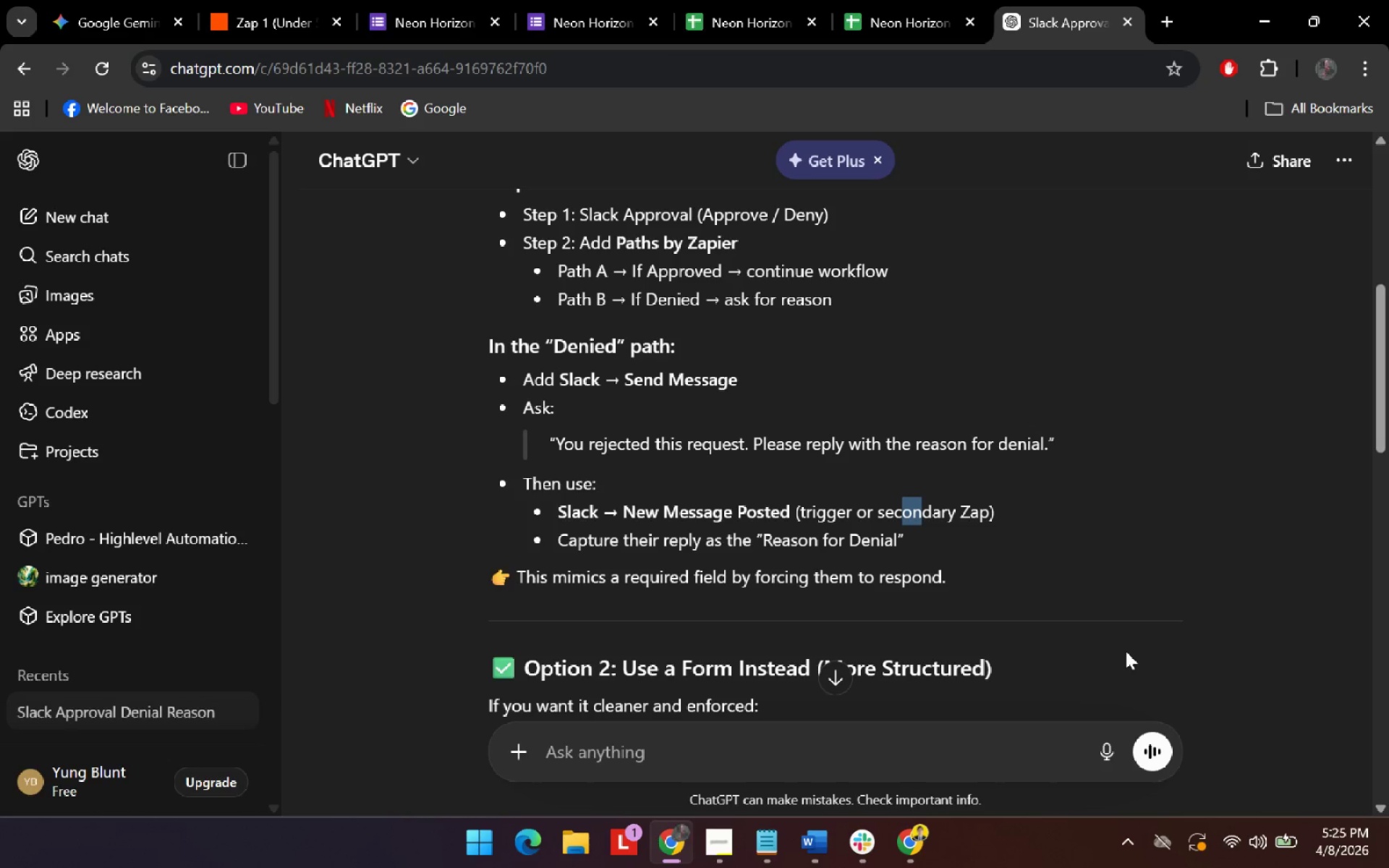 
left_click([1126, 651])
 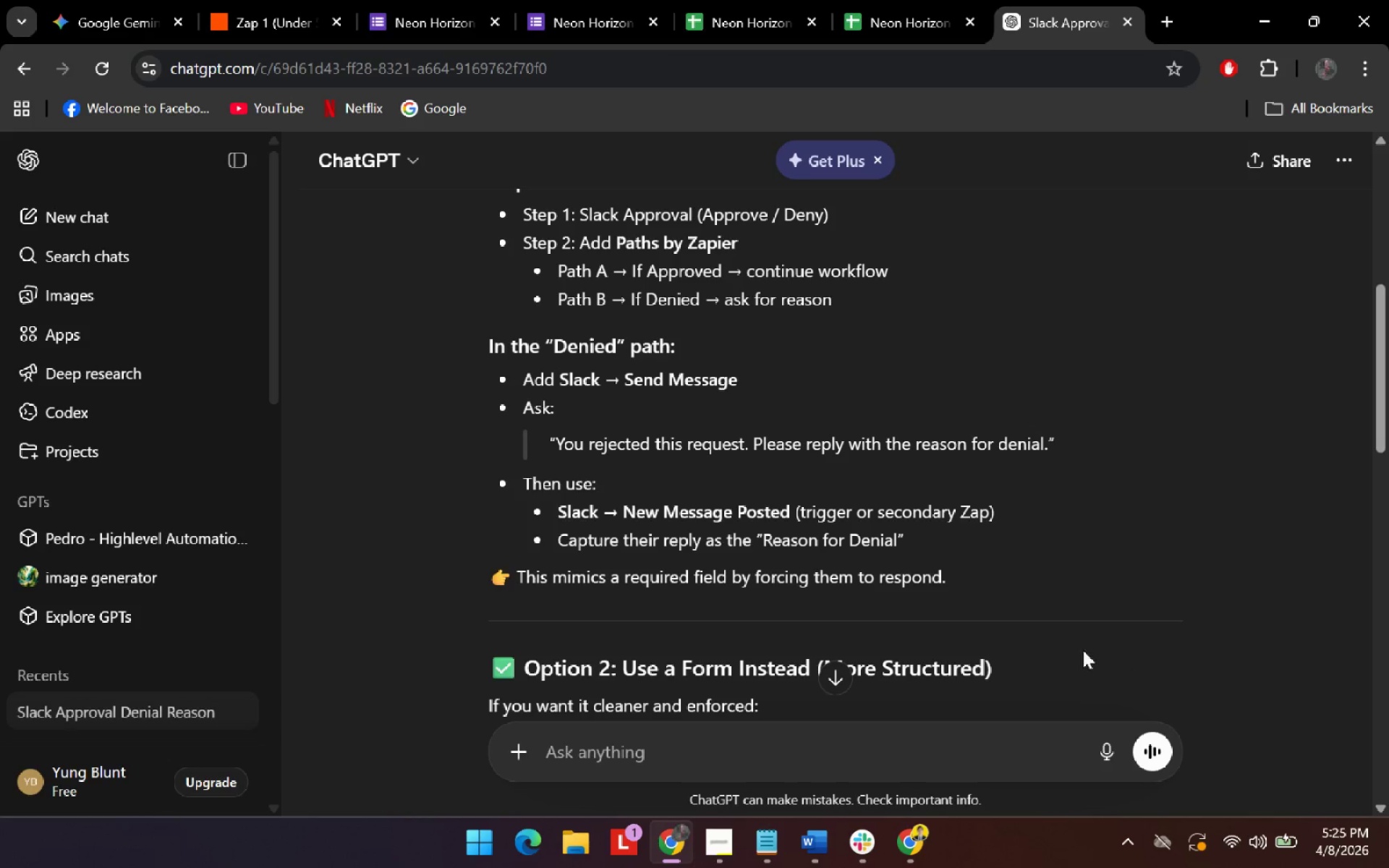 
key(Alt+AltLeft)
 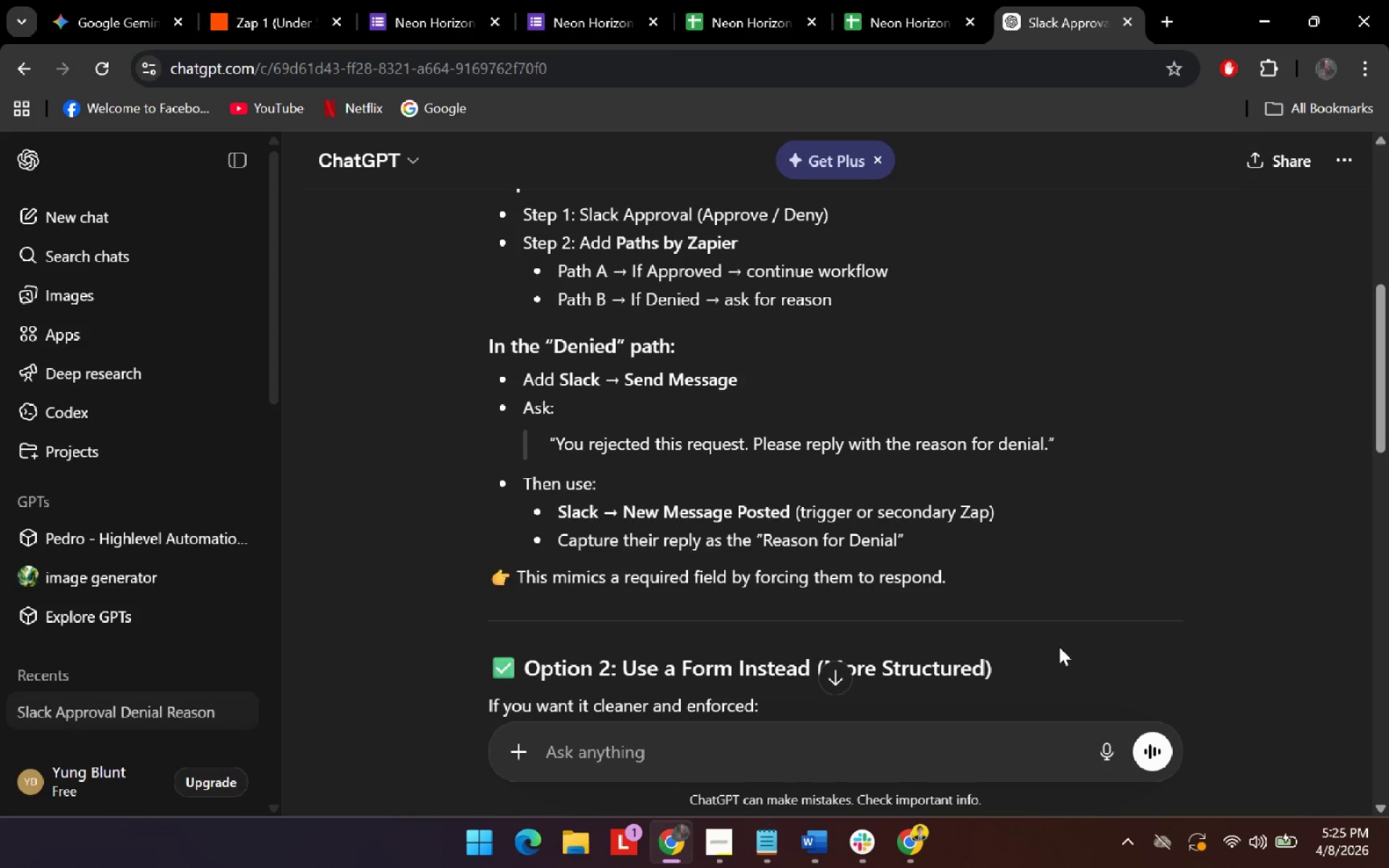 
key(Alt+Tab)
 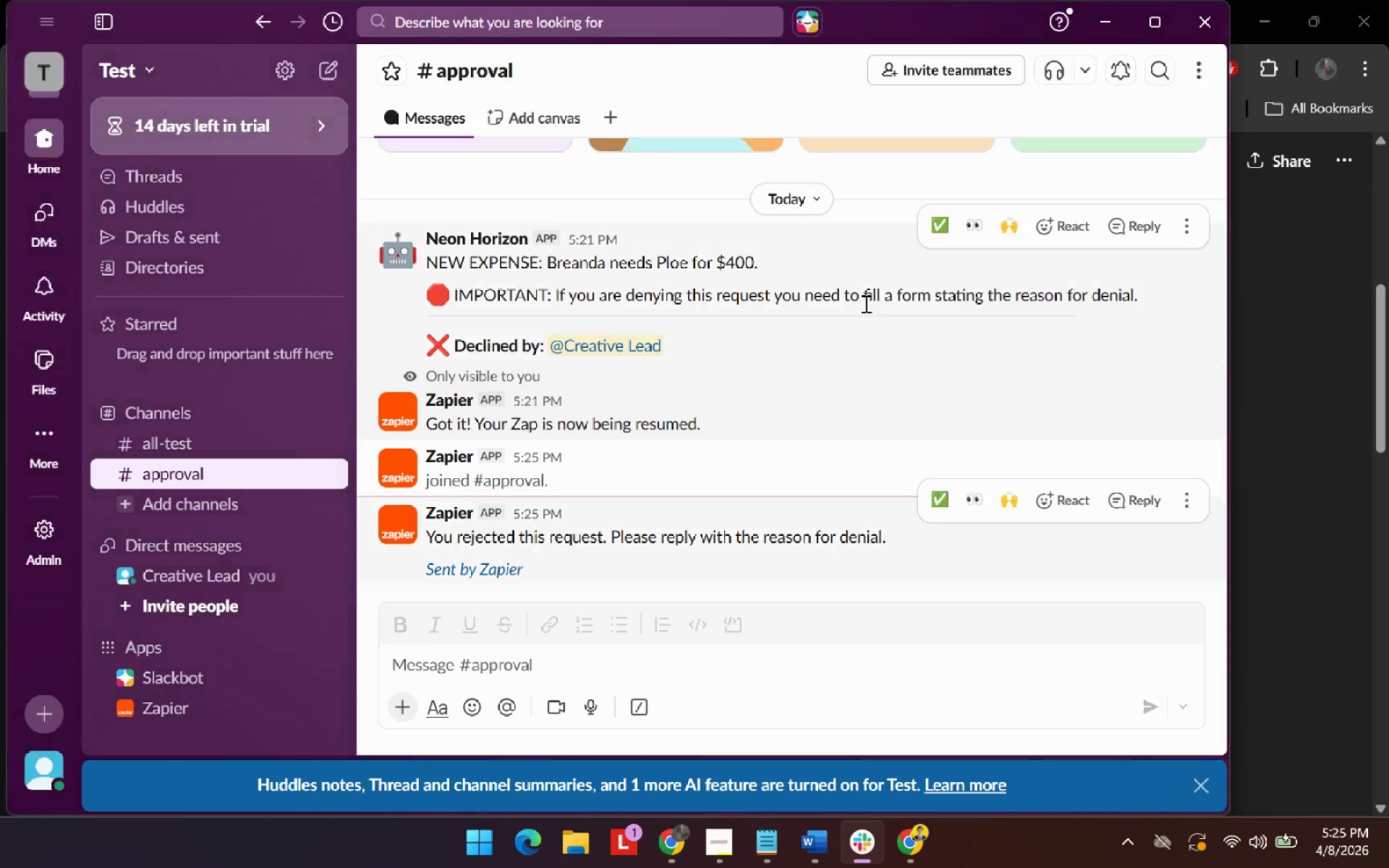 
key(Alt+AltLeft)
 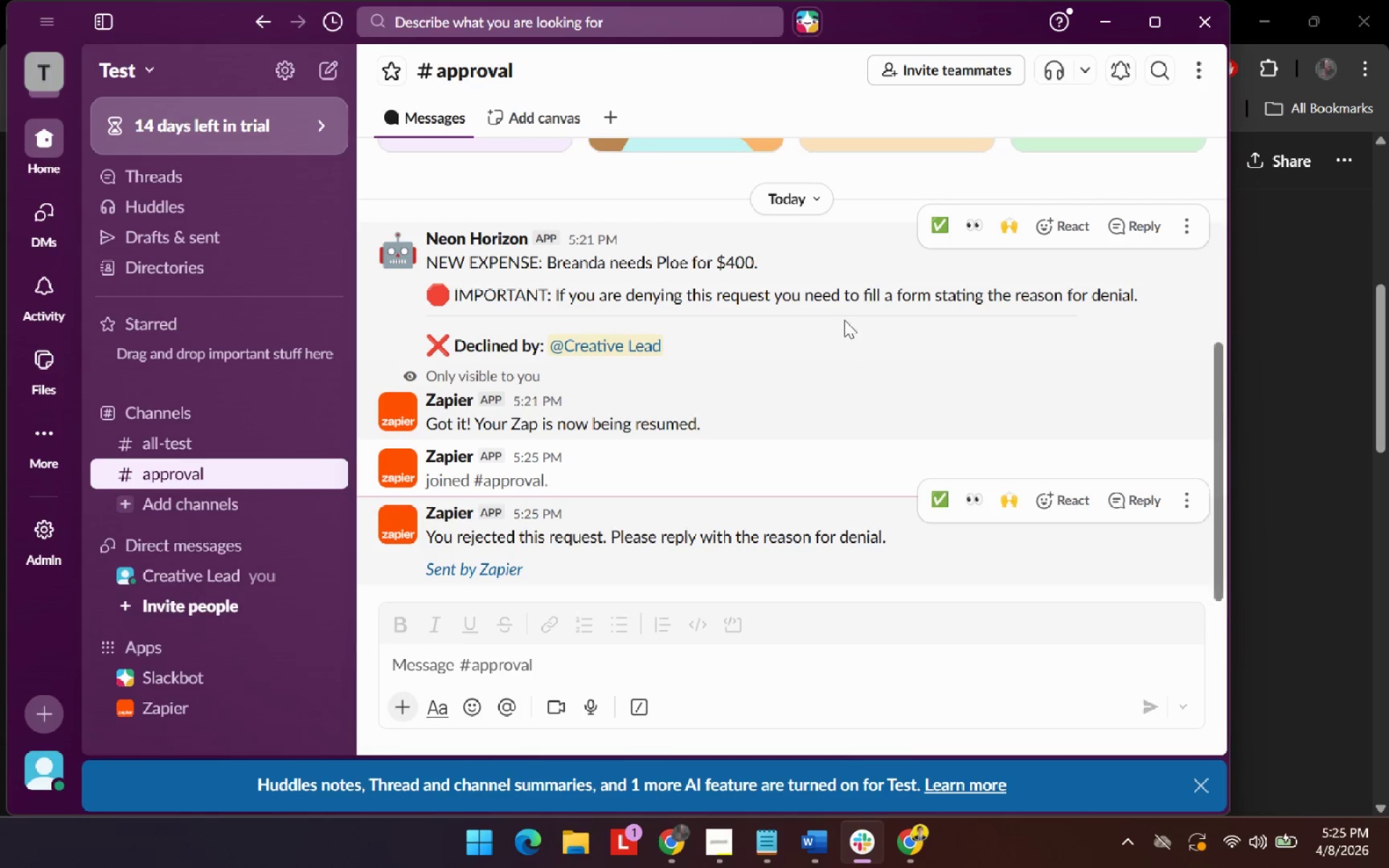 
key(Alt+Tab)
 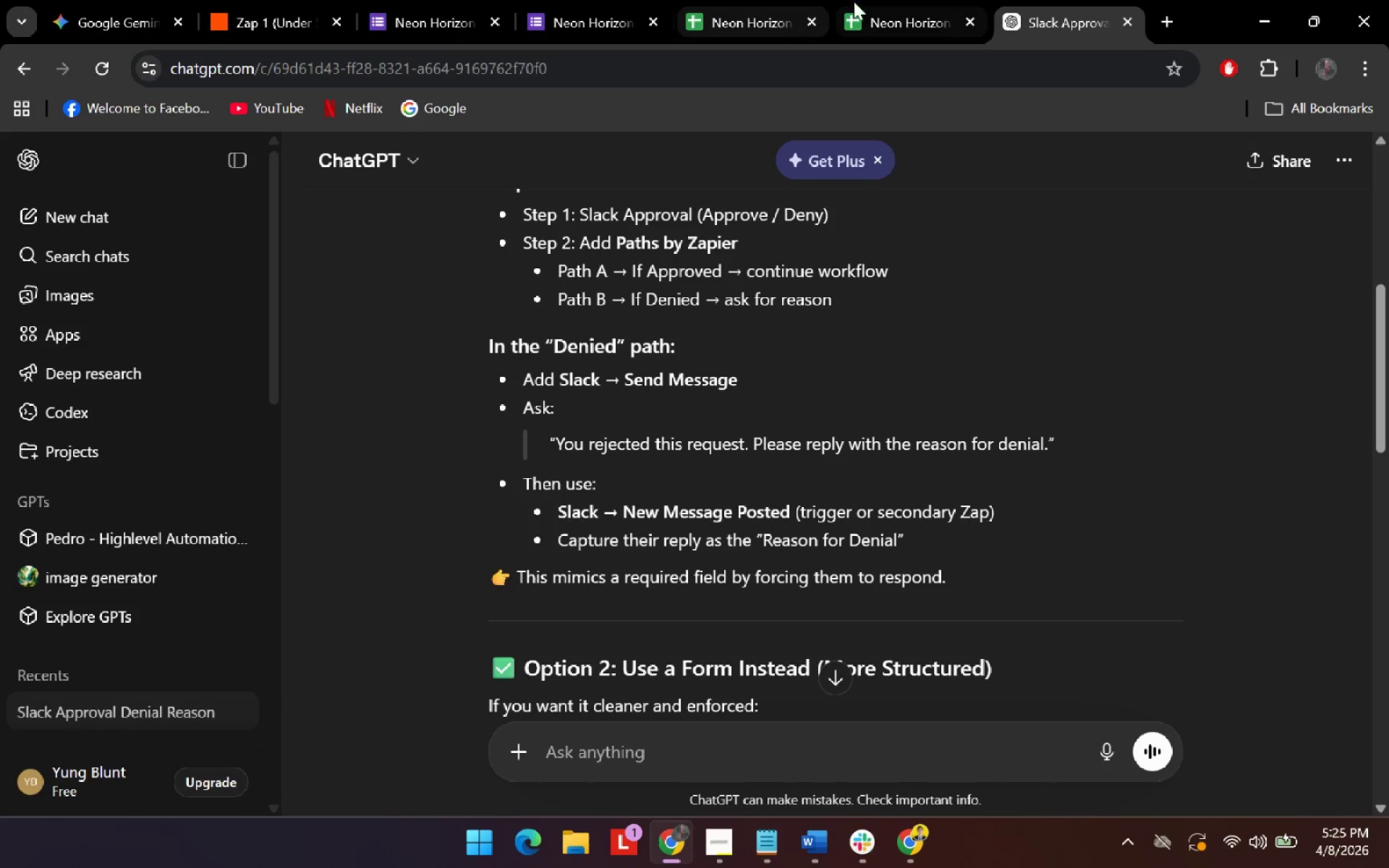 
left_click([861, 3])
 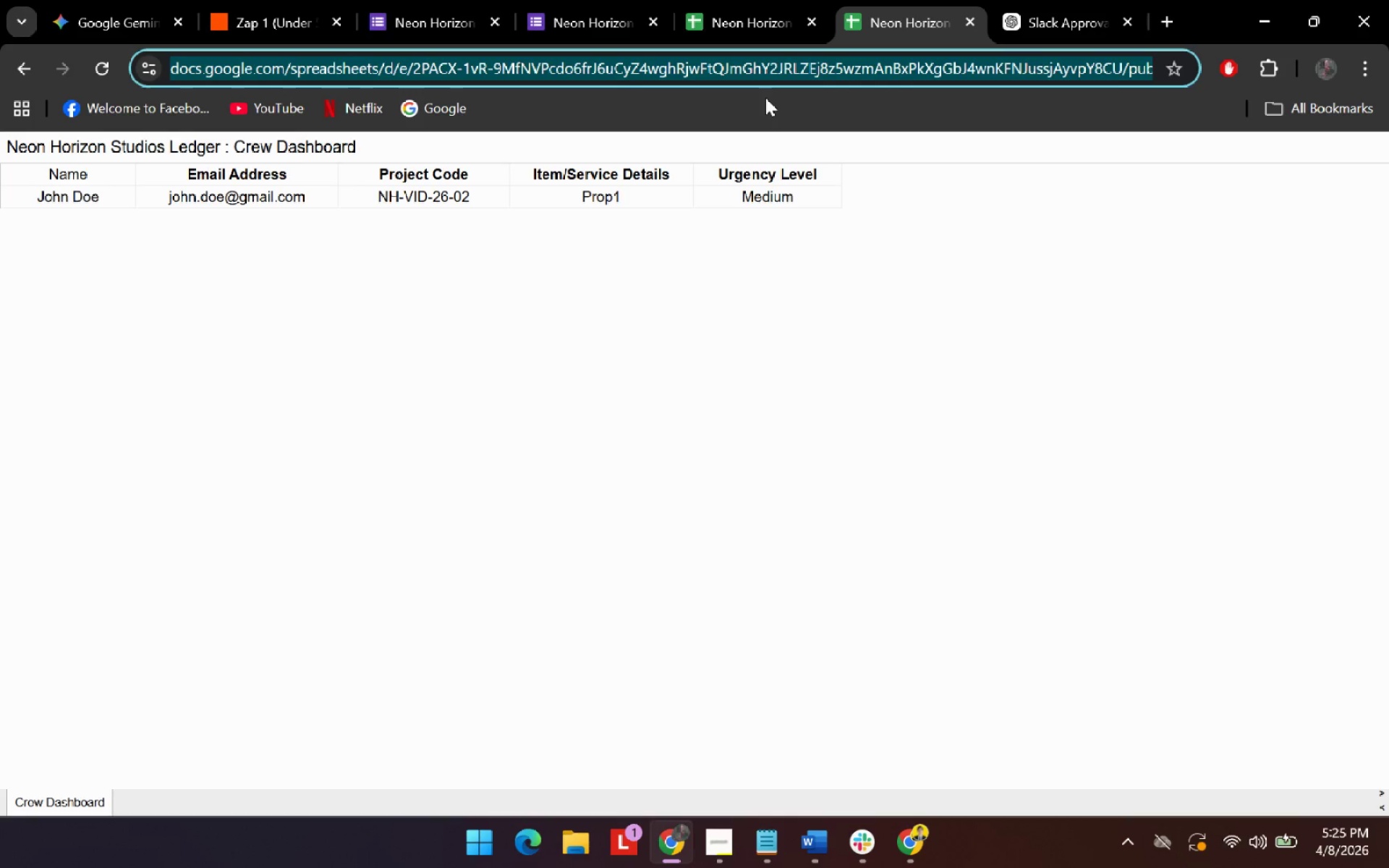 
left_click([763, 3])
 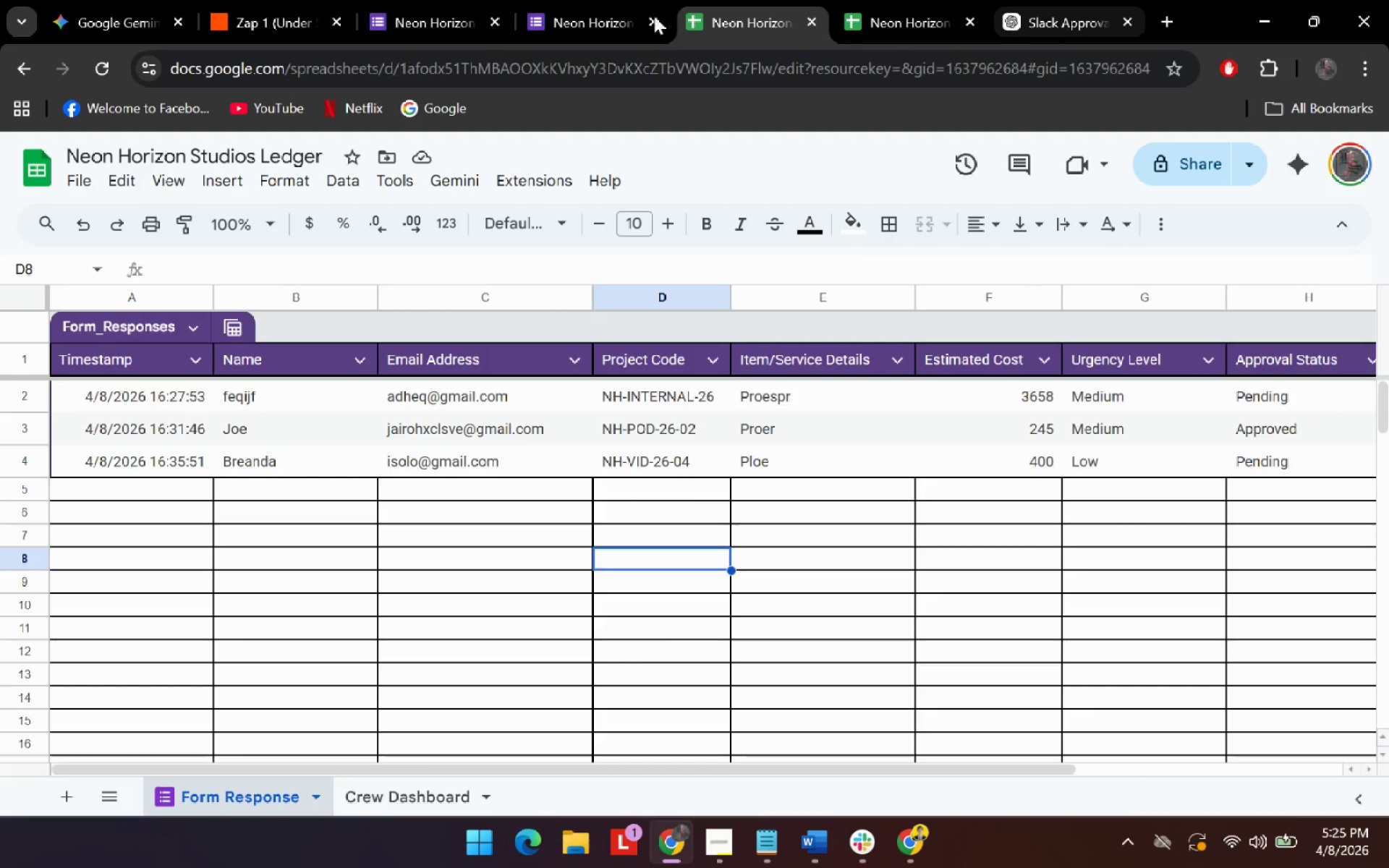 
left_click([256, 1])
 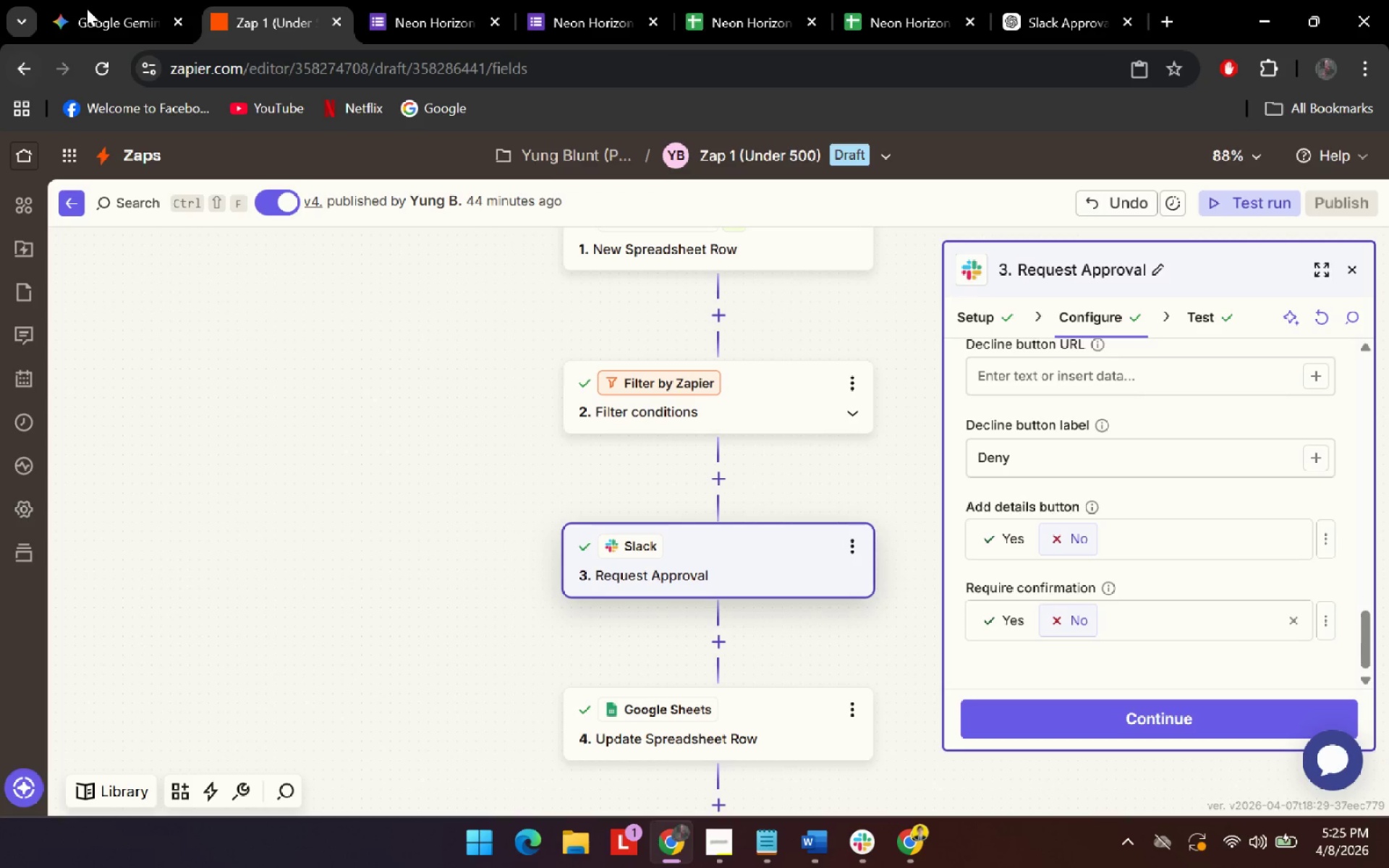 
left_click([919, 860])
 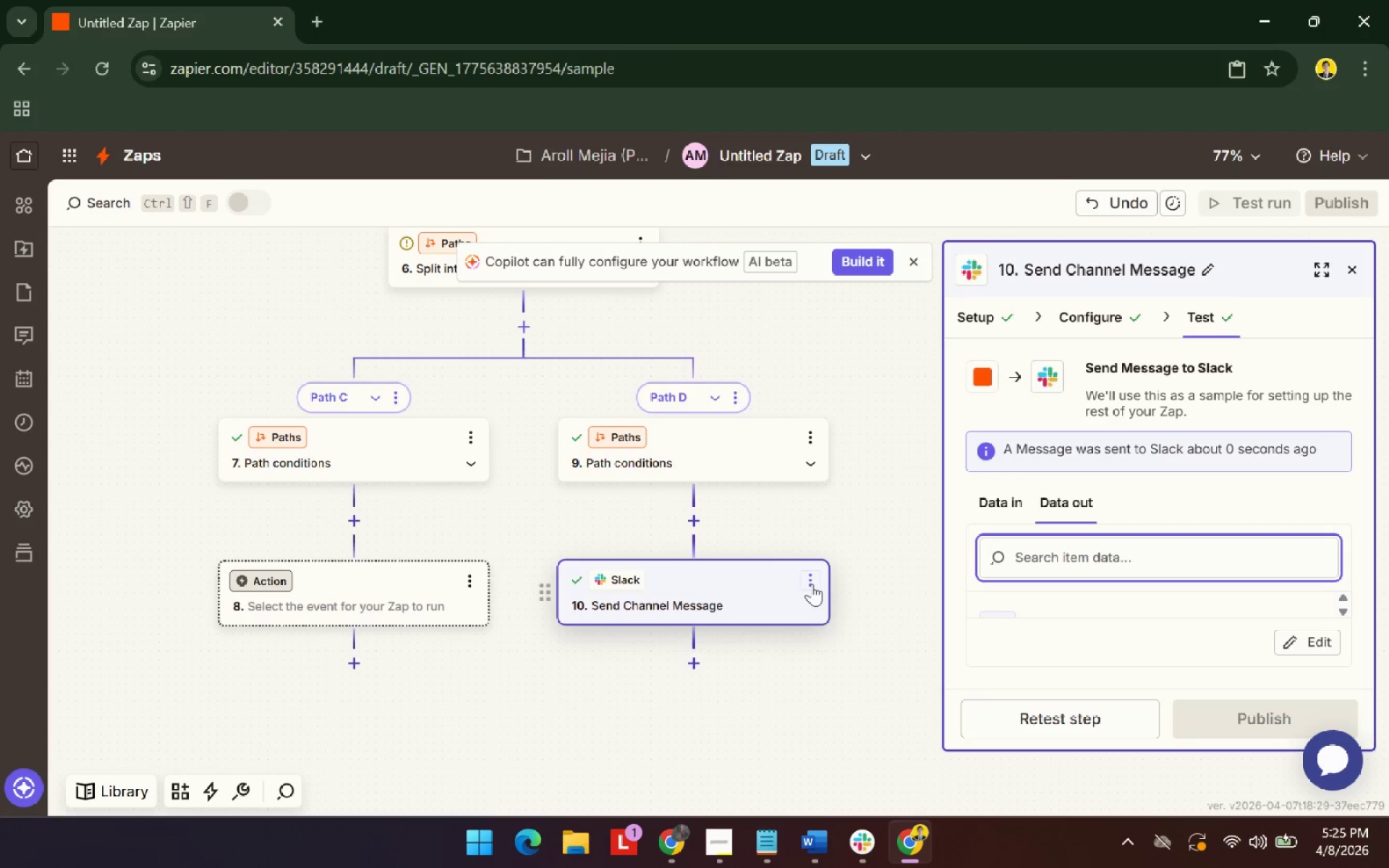 
left_click([812, 584])
 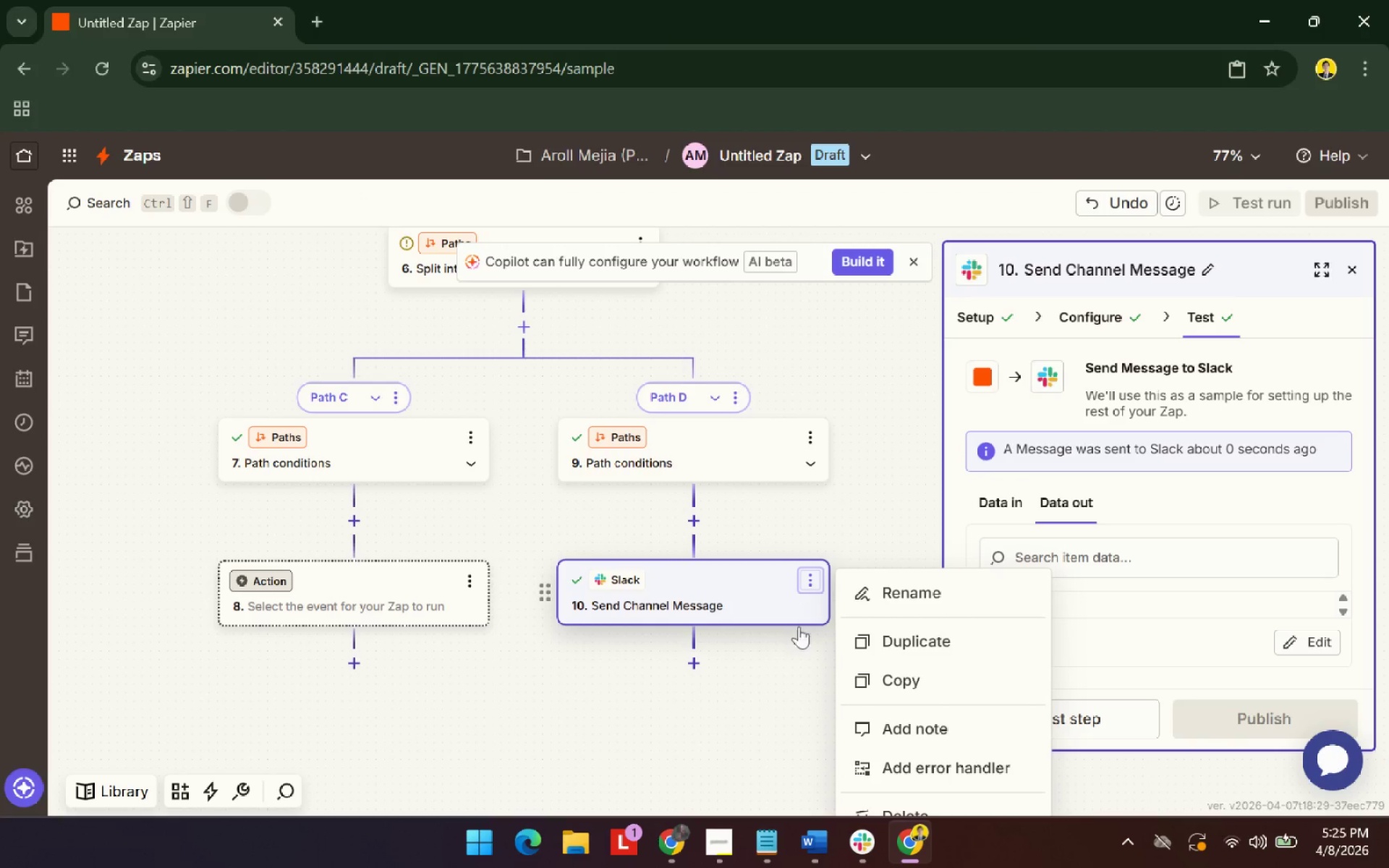 
left_click([749, 692])
 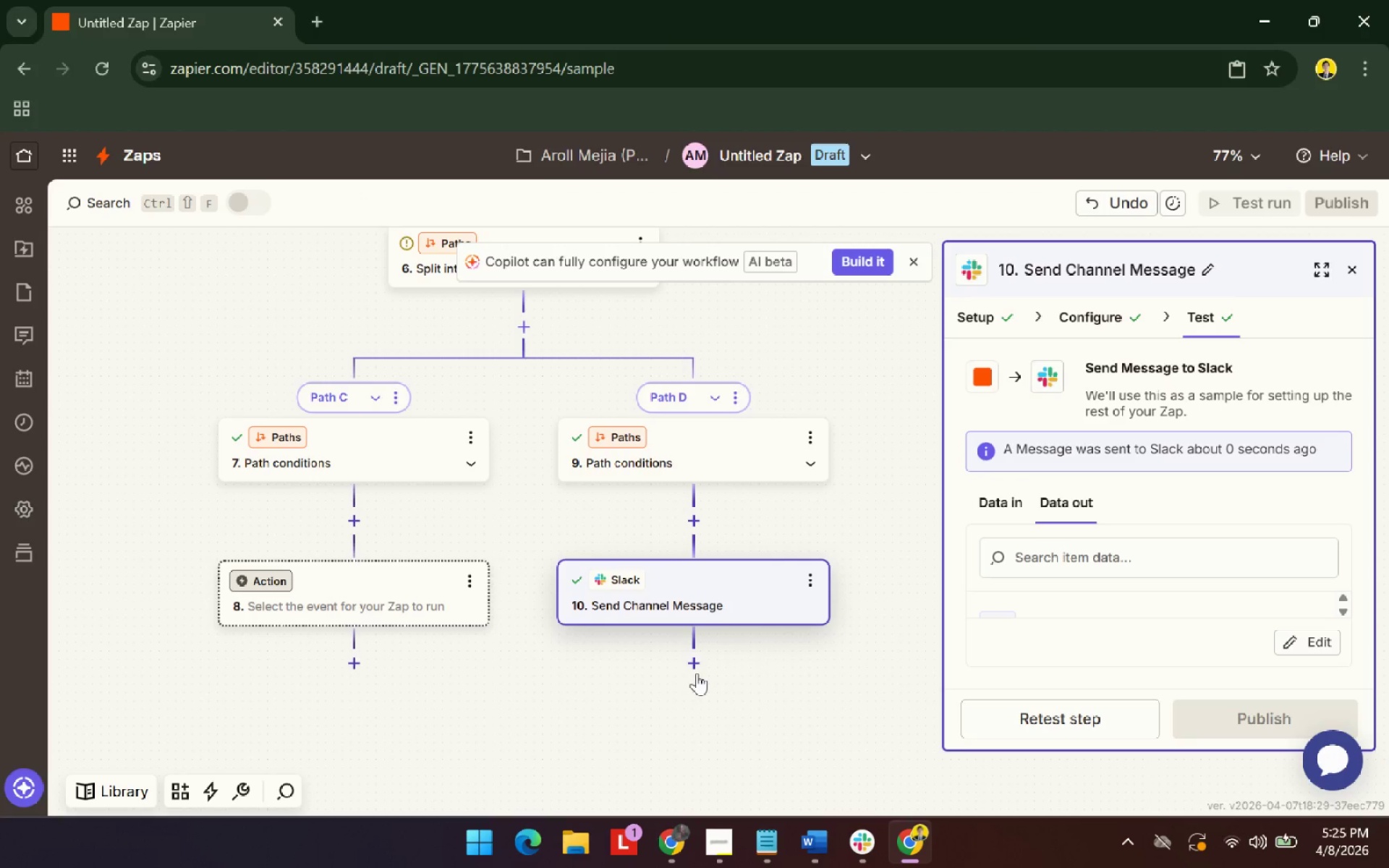 
left_click([695, 673])
 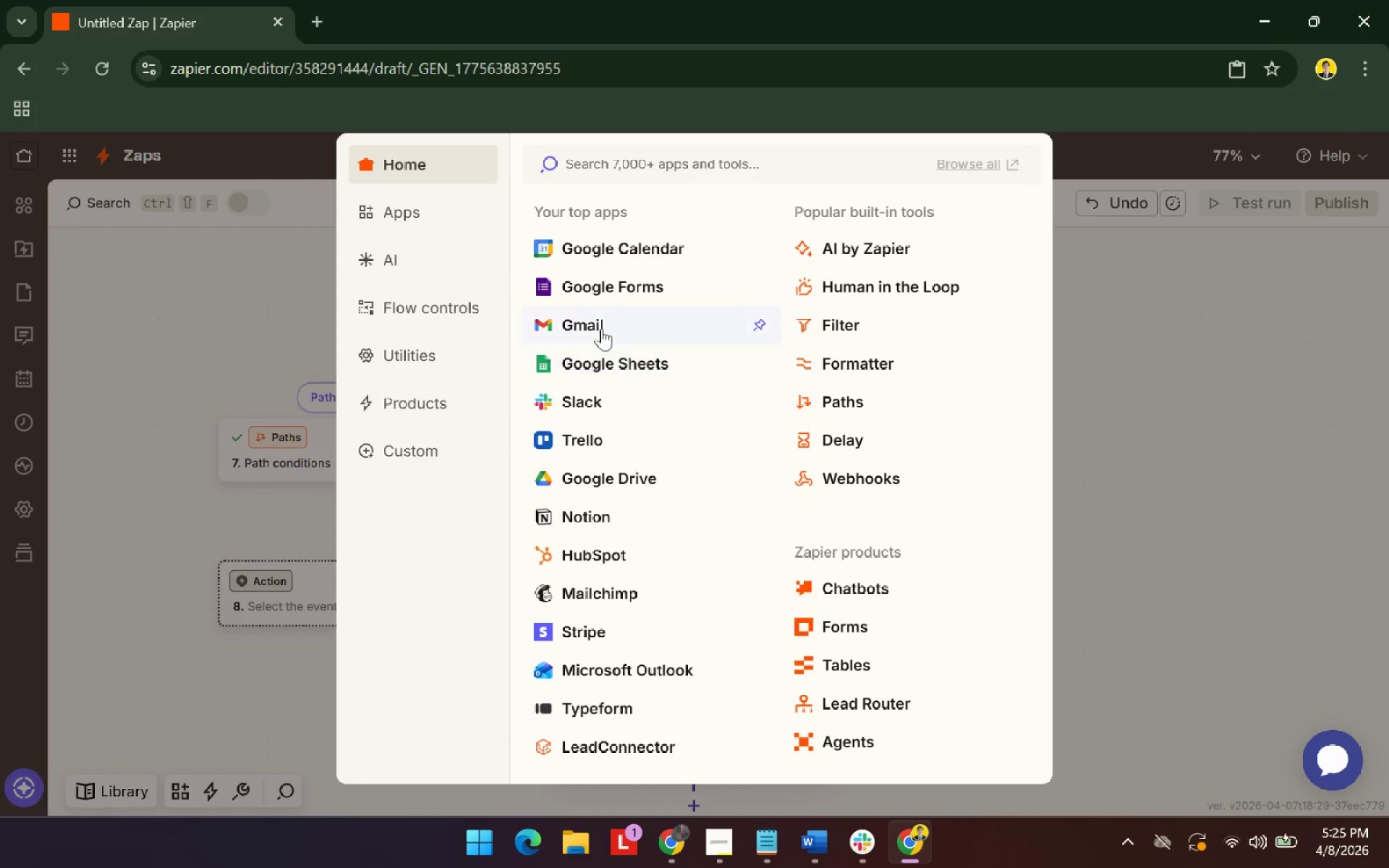 
left_click([580, 388])
 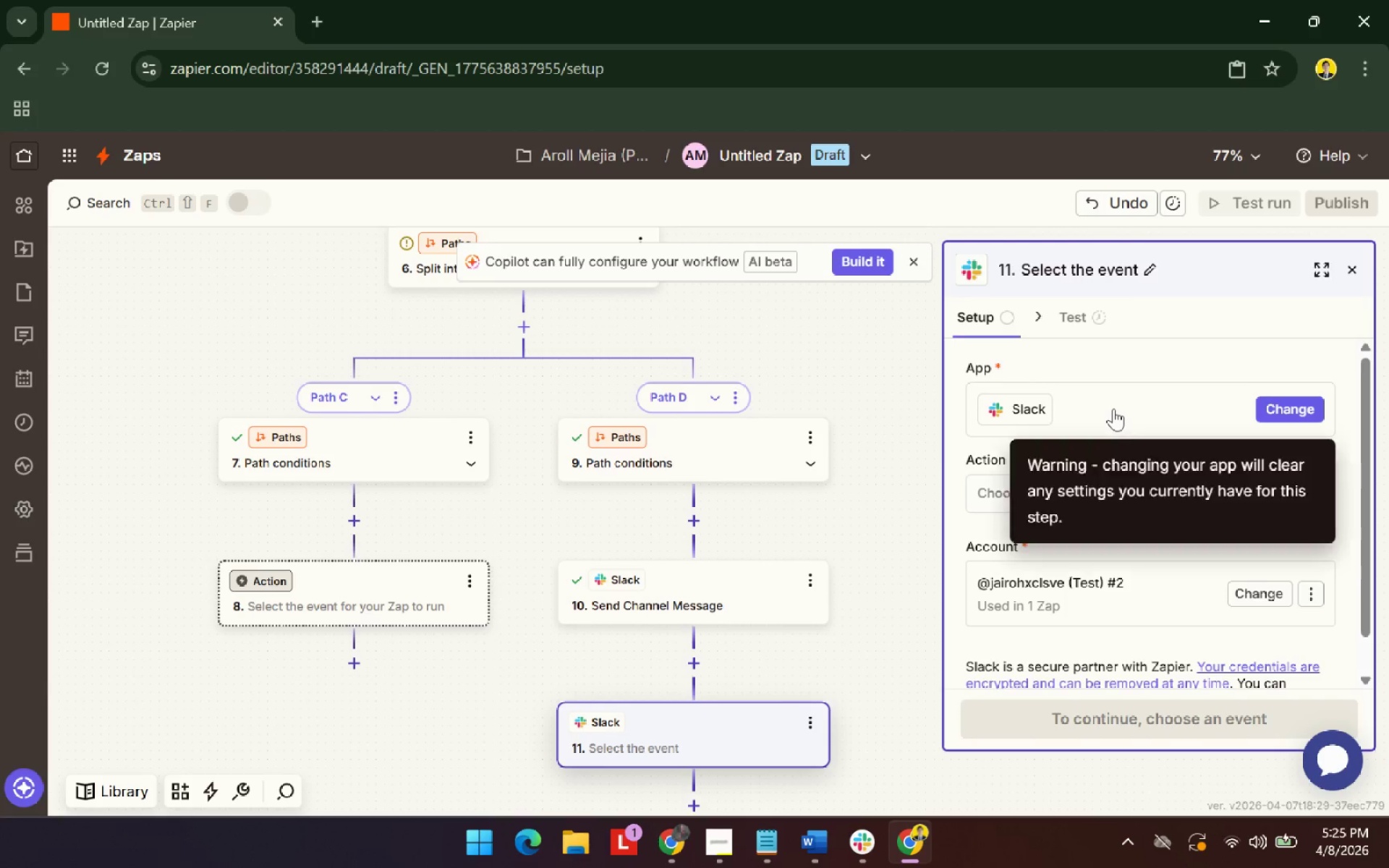 
left_click([1134, 489])
 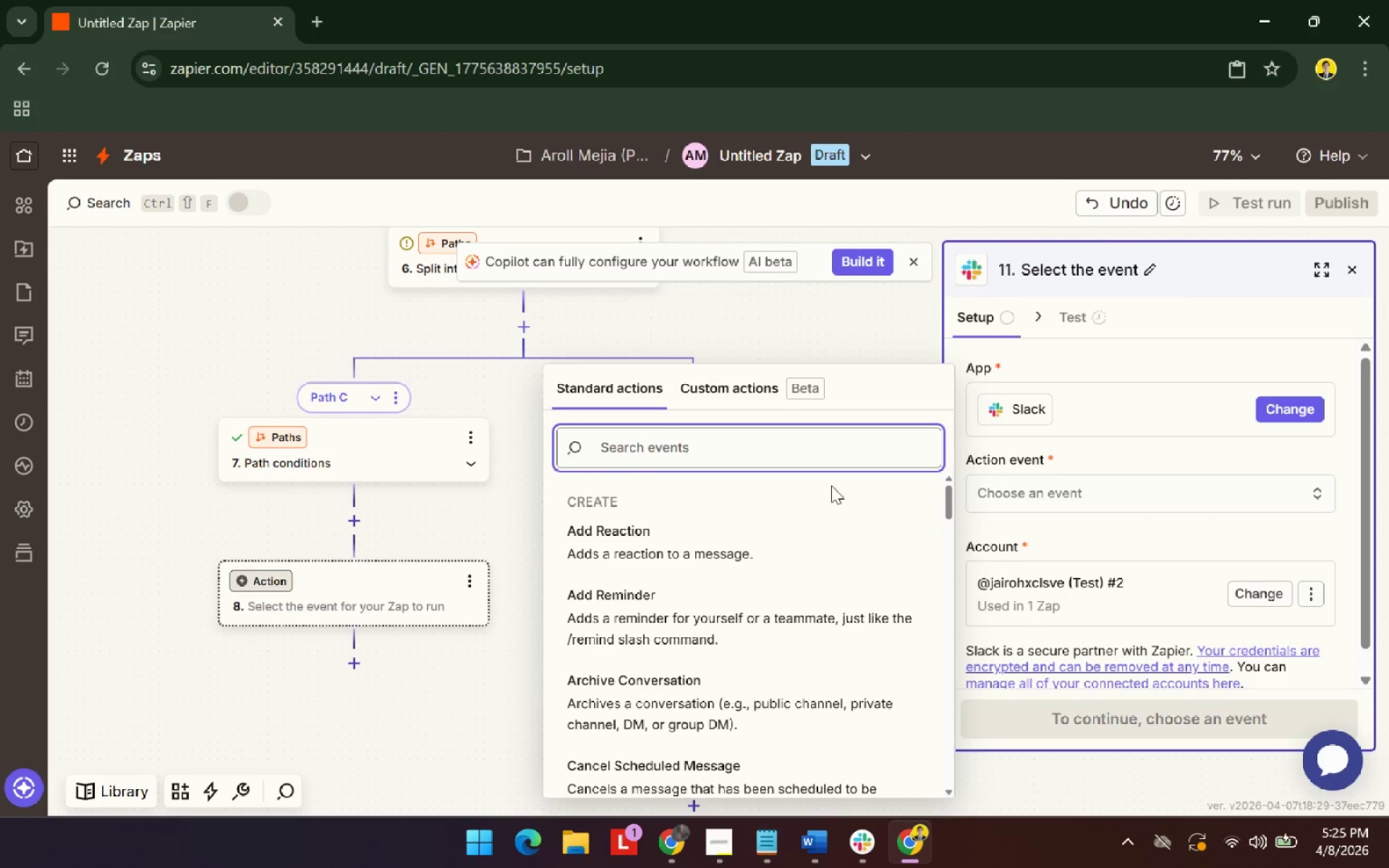 
type(new)
 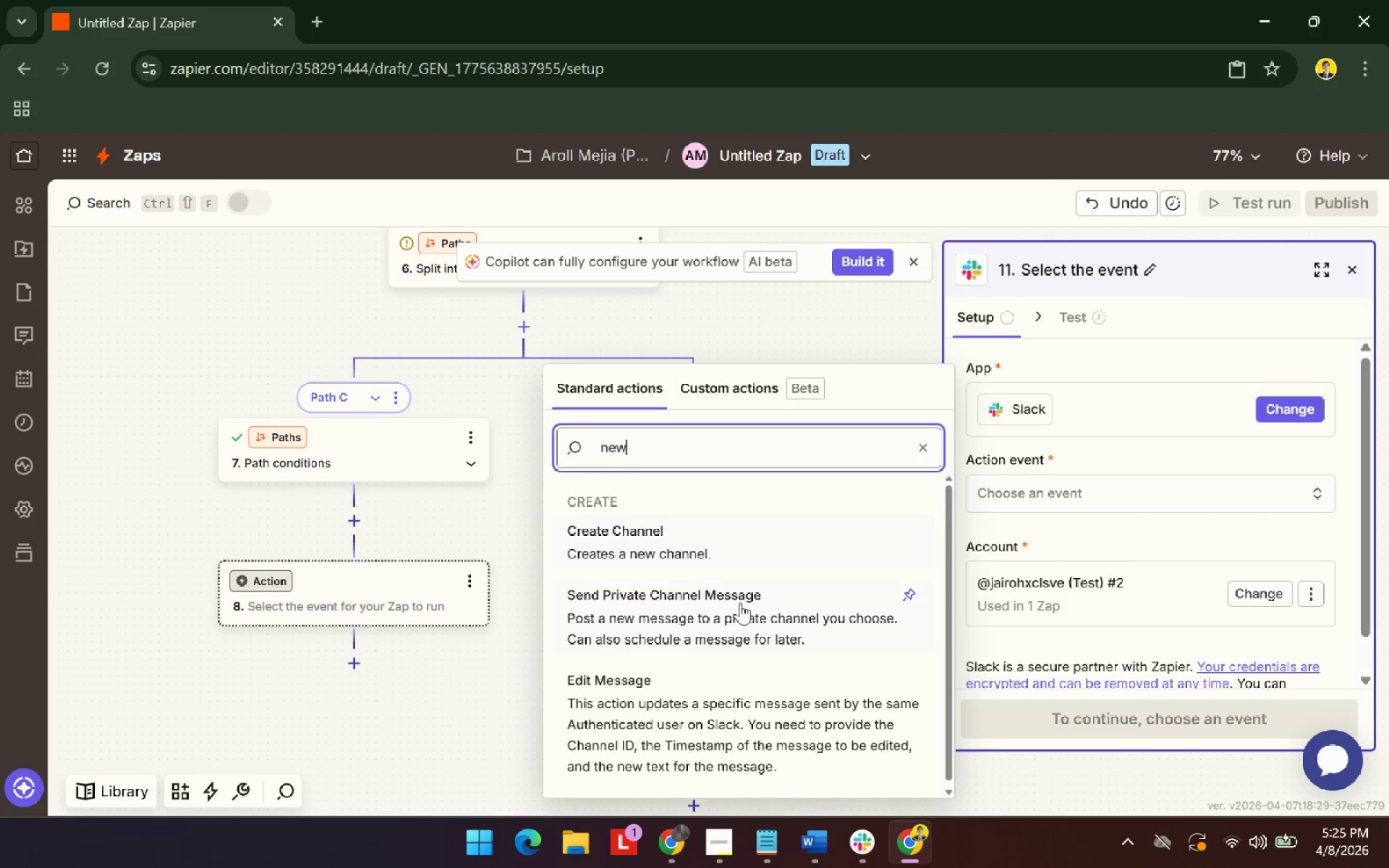 
scroll: coordinate [721, 707], scroll_direction: down, amount: 5.0
 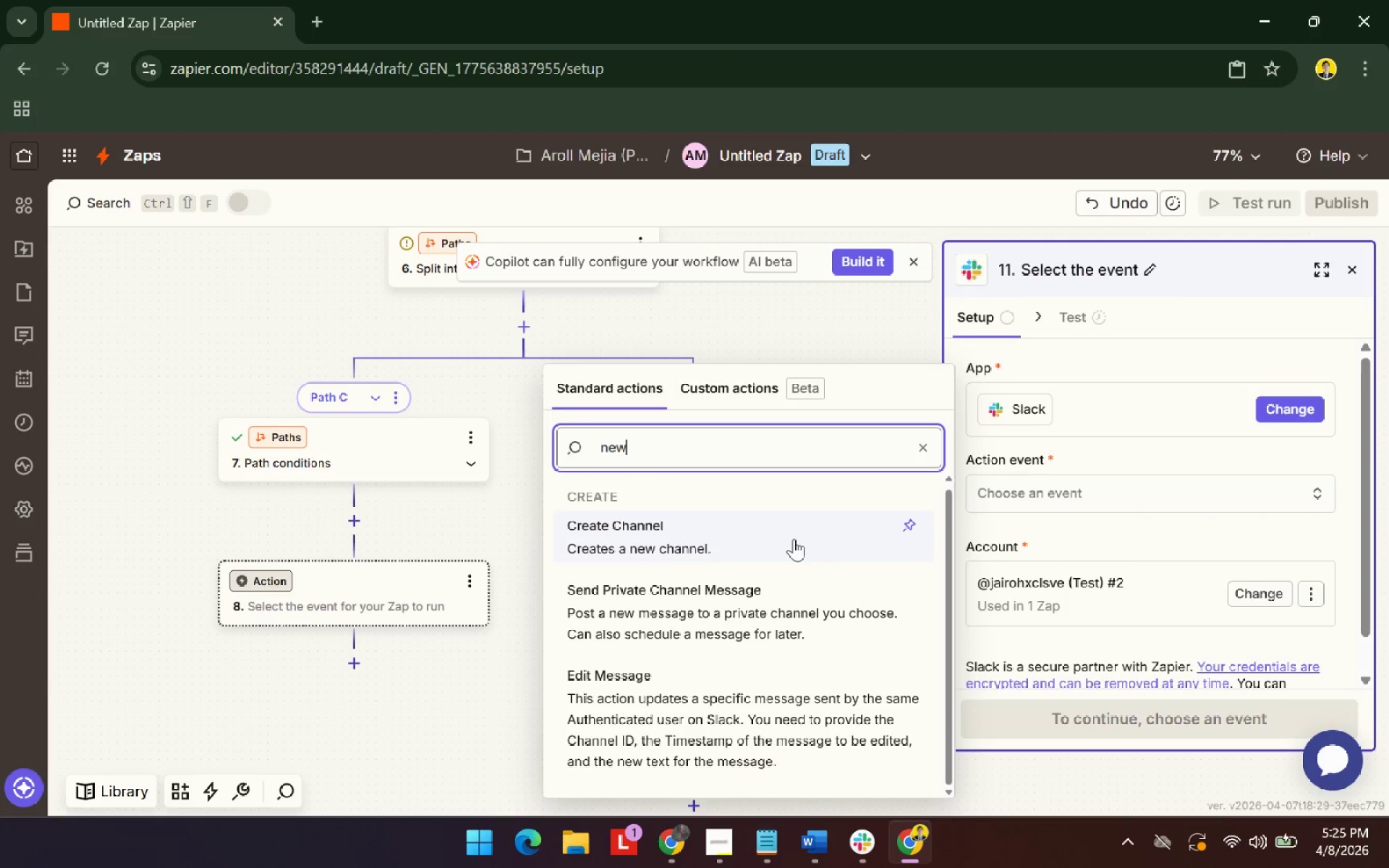 
key(Control+ControlLeft)
 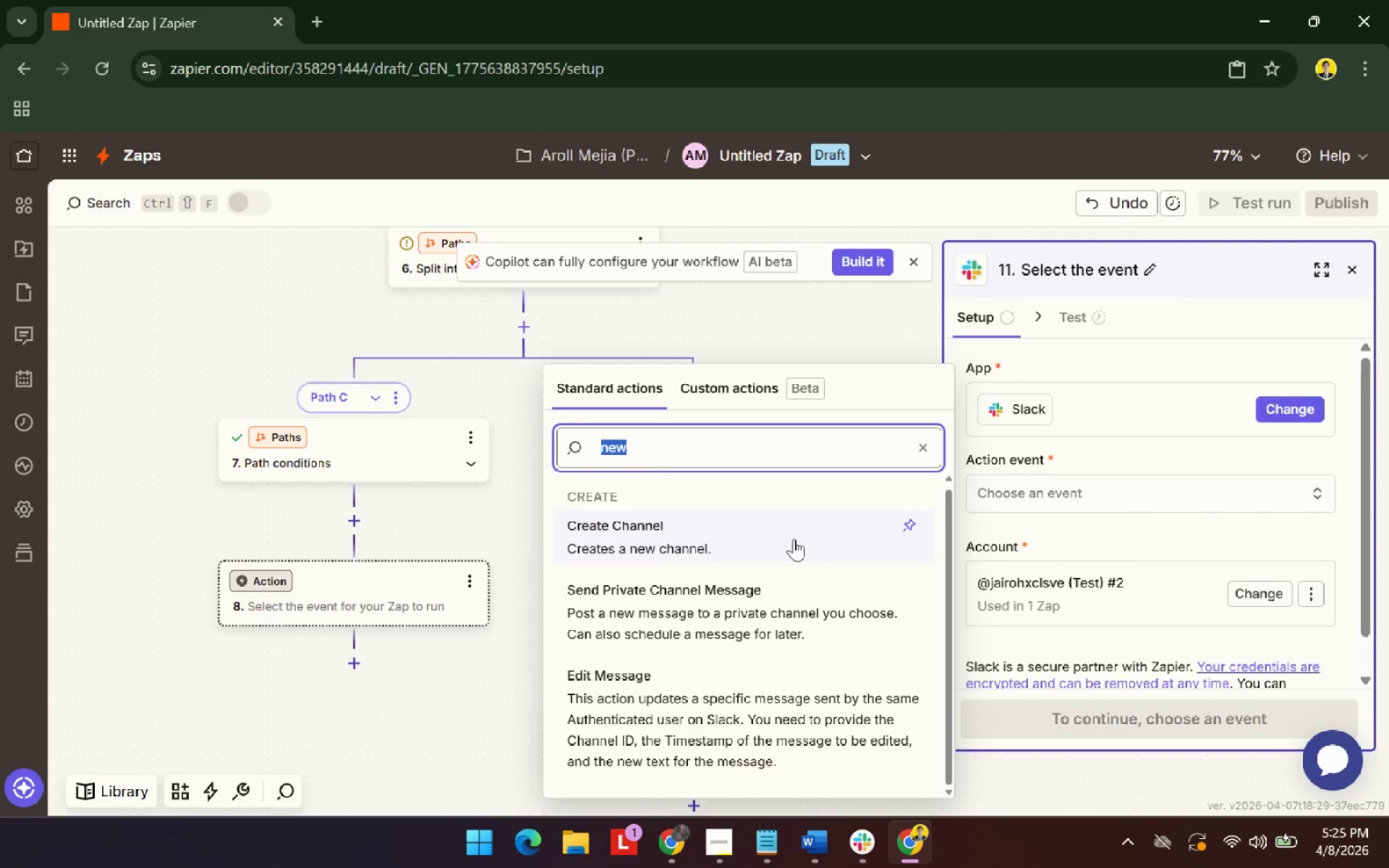 
key(Control+A)
 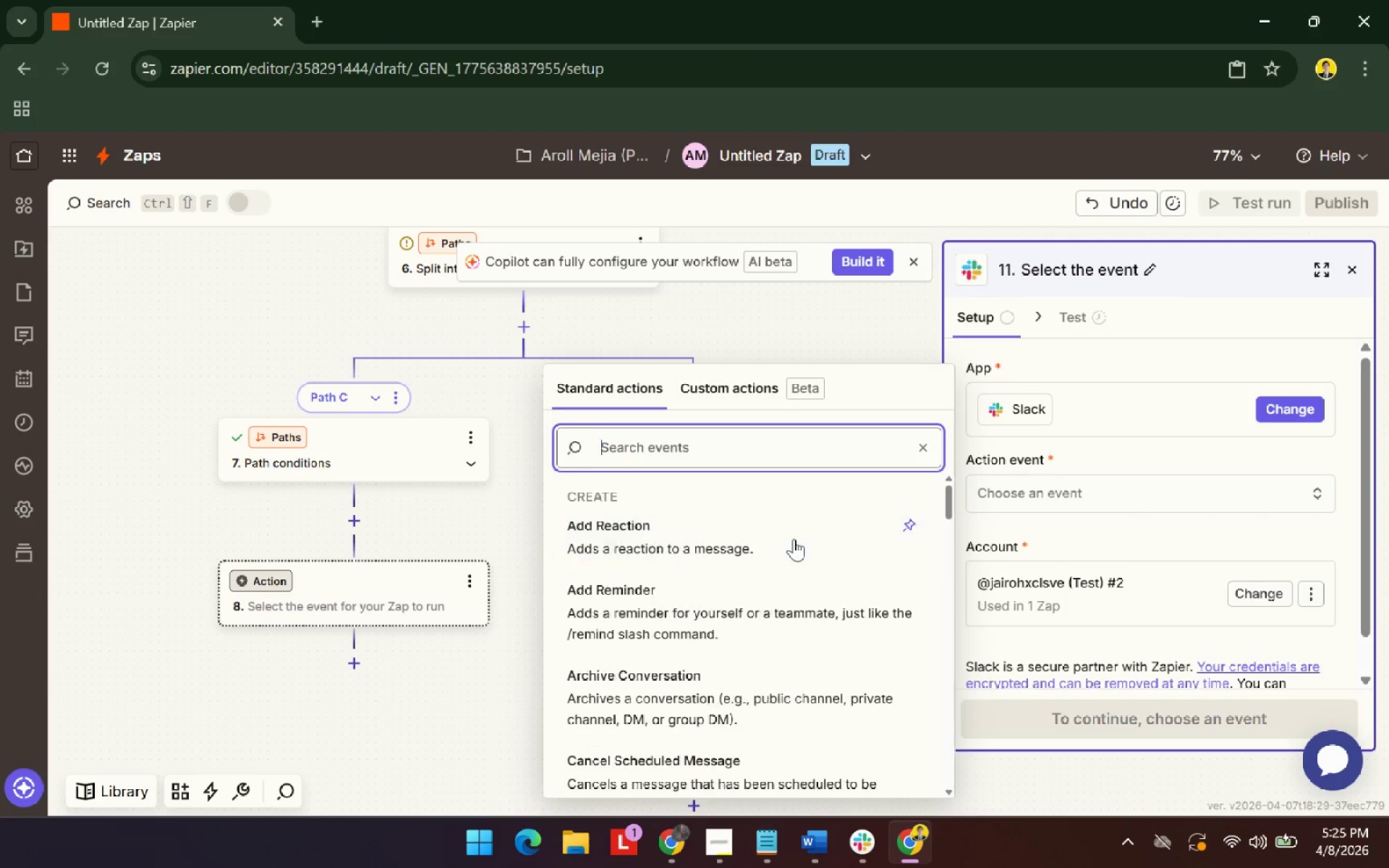 
key(Backspace)
 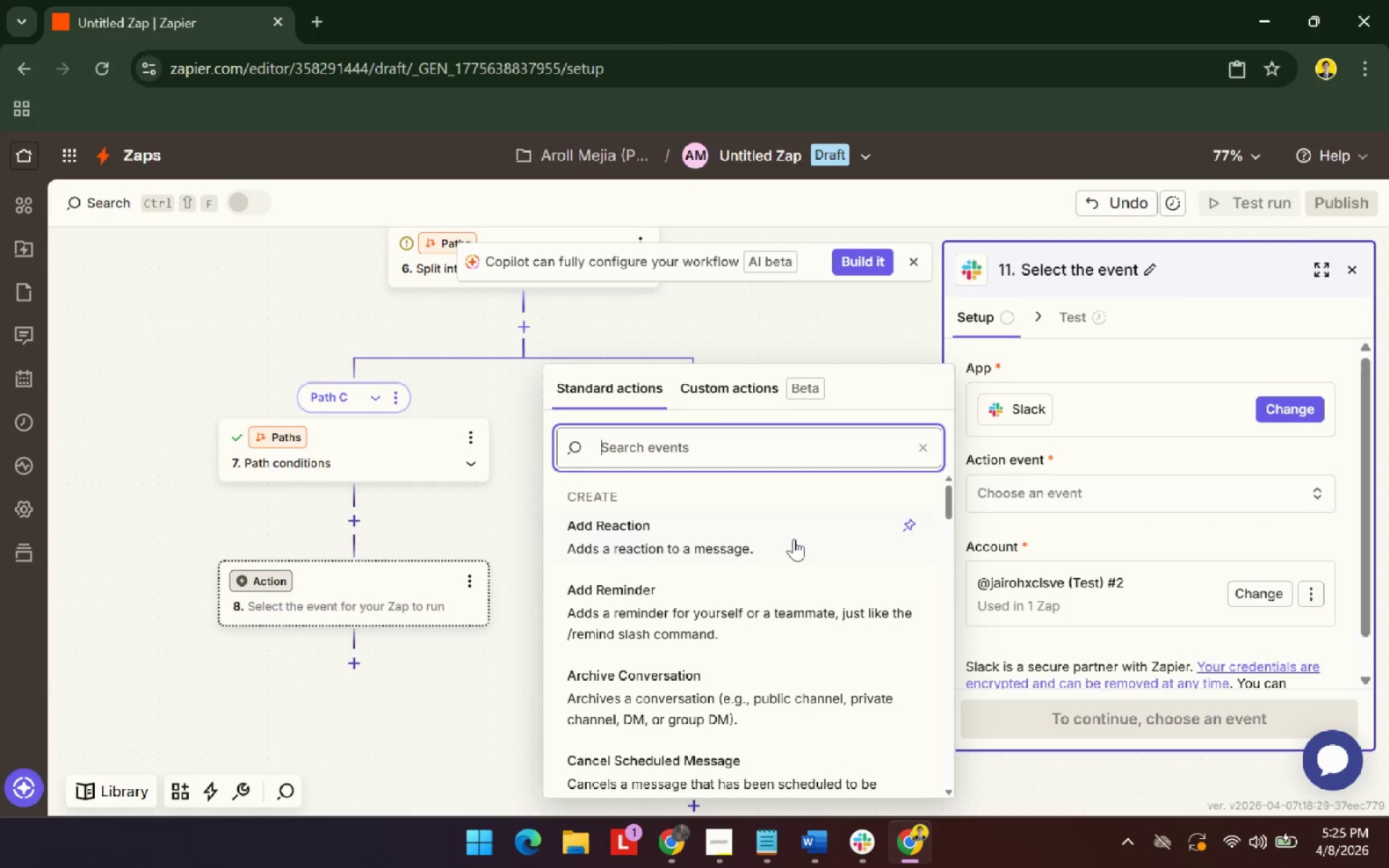 
key(Alt+AltLeft)
 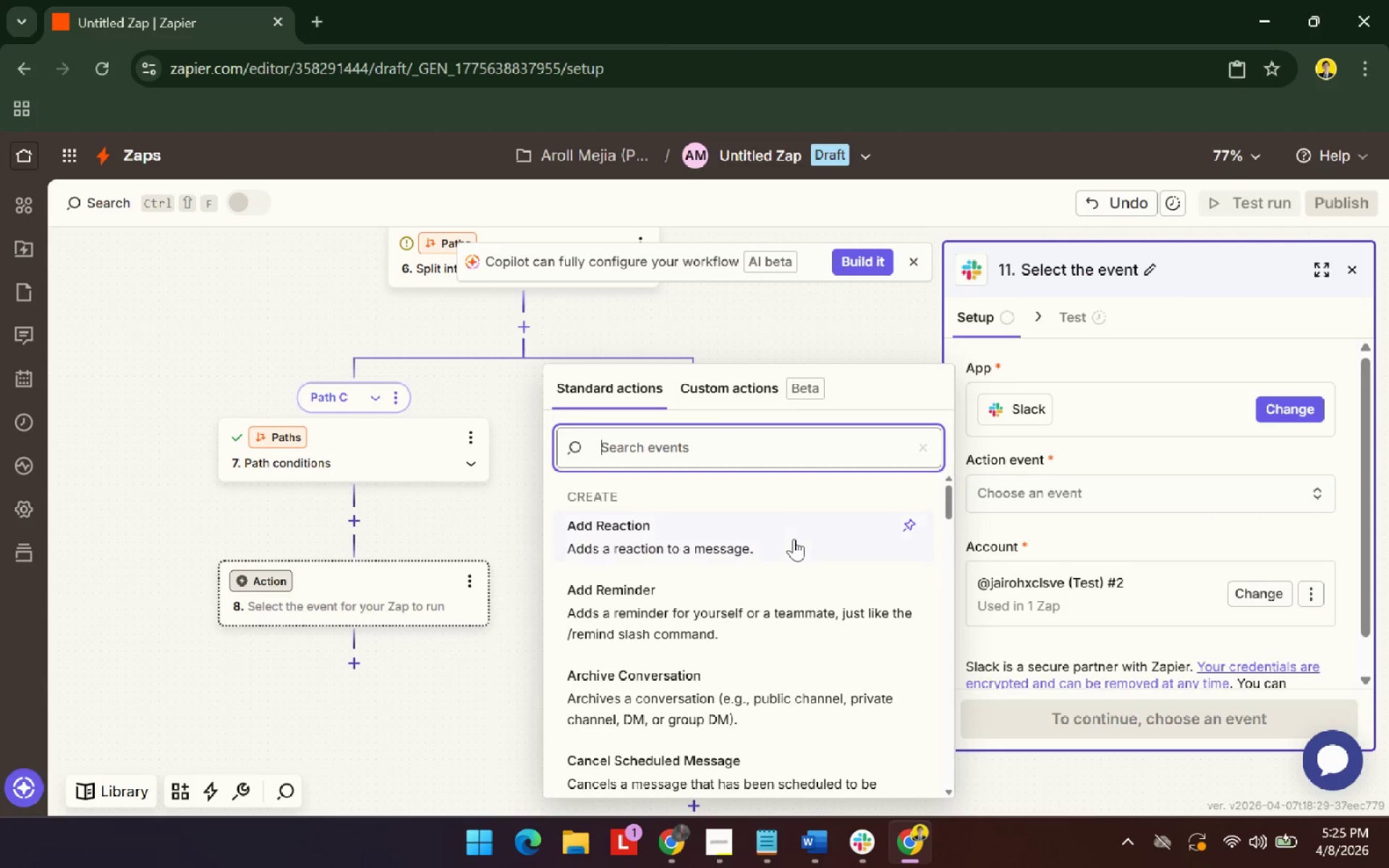 
key(Alt+Tab)
 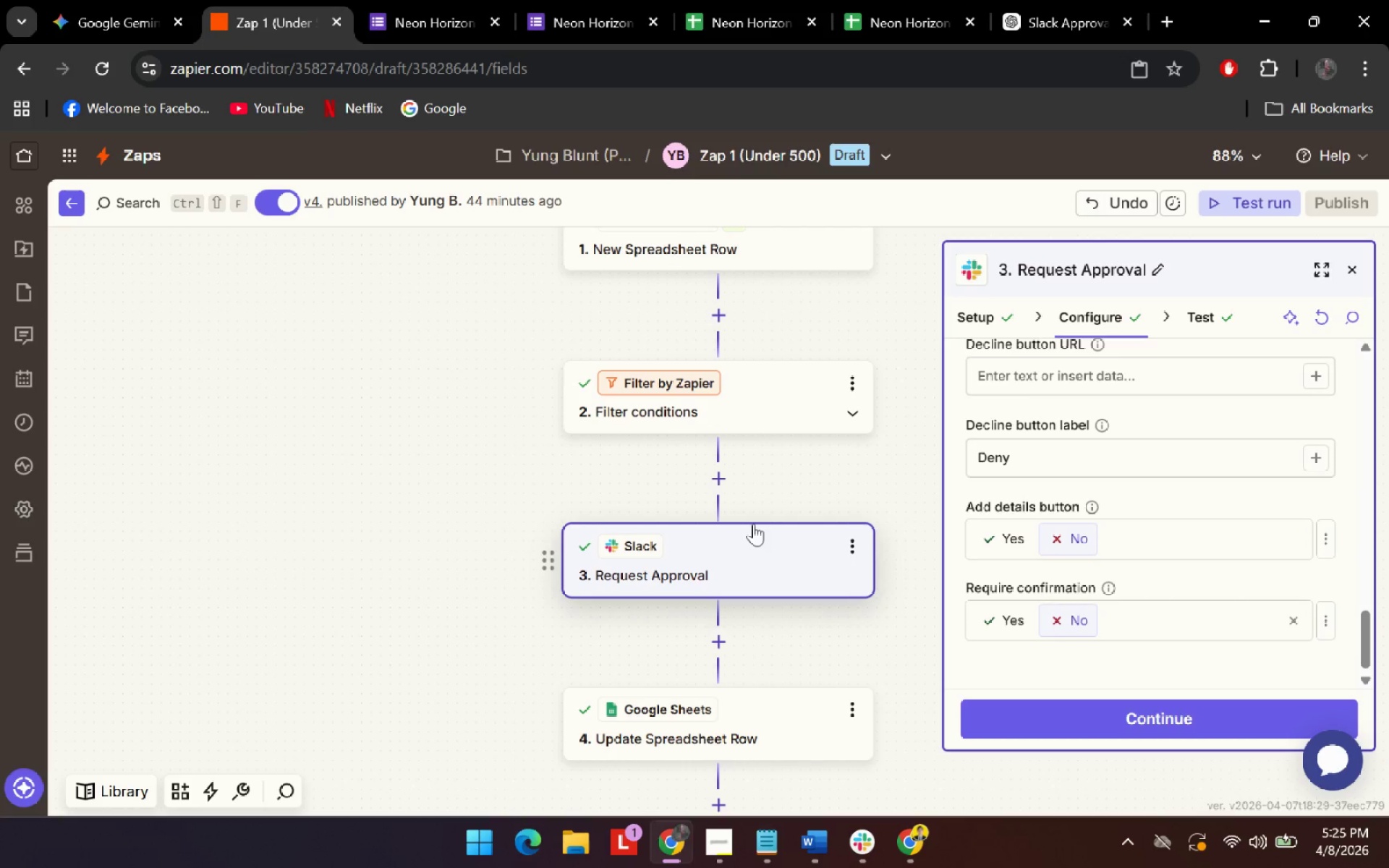 
key(Alt+AltLeft)
 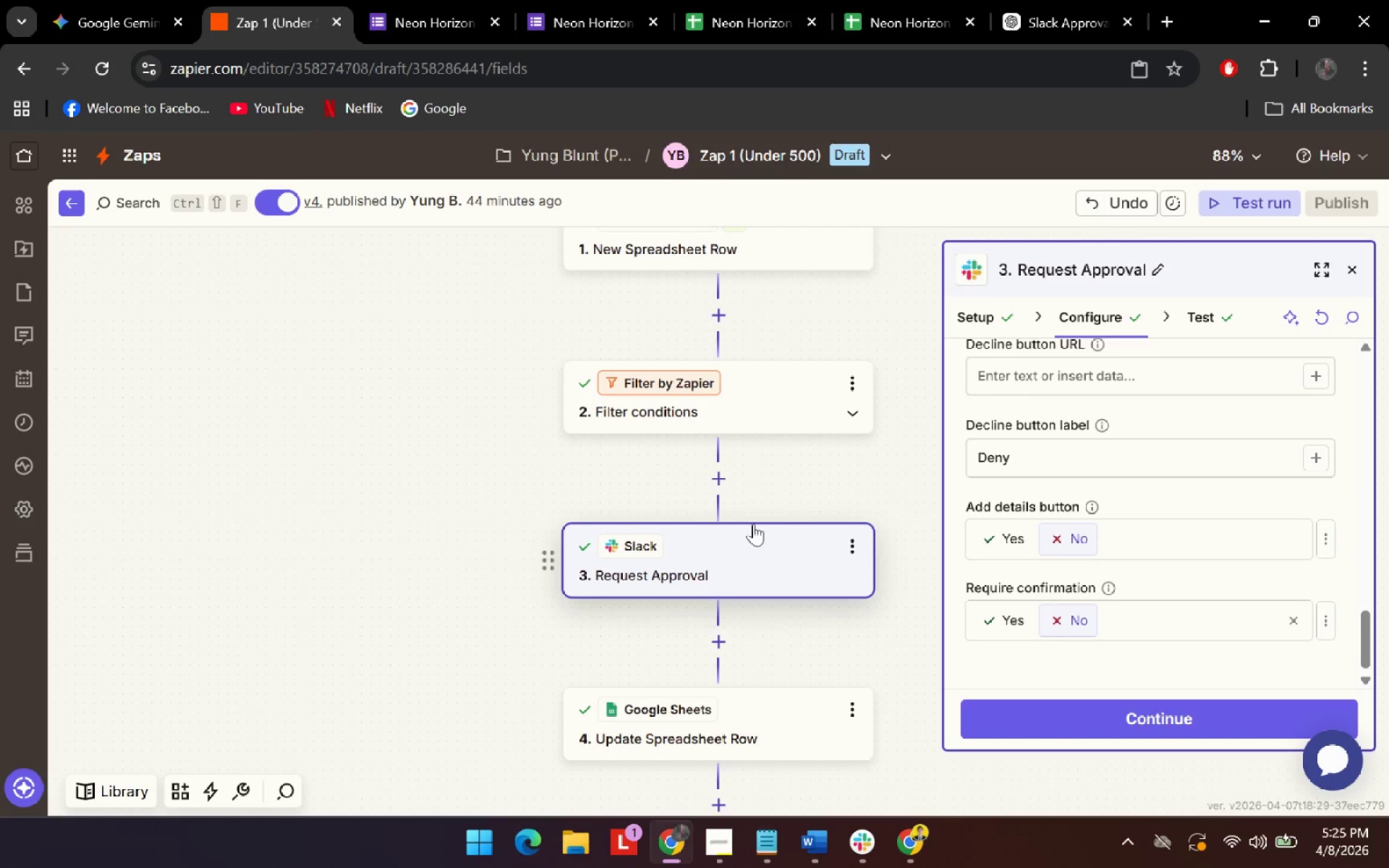 
key(Alt+Tab)
 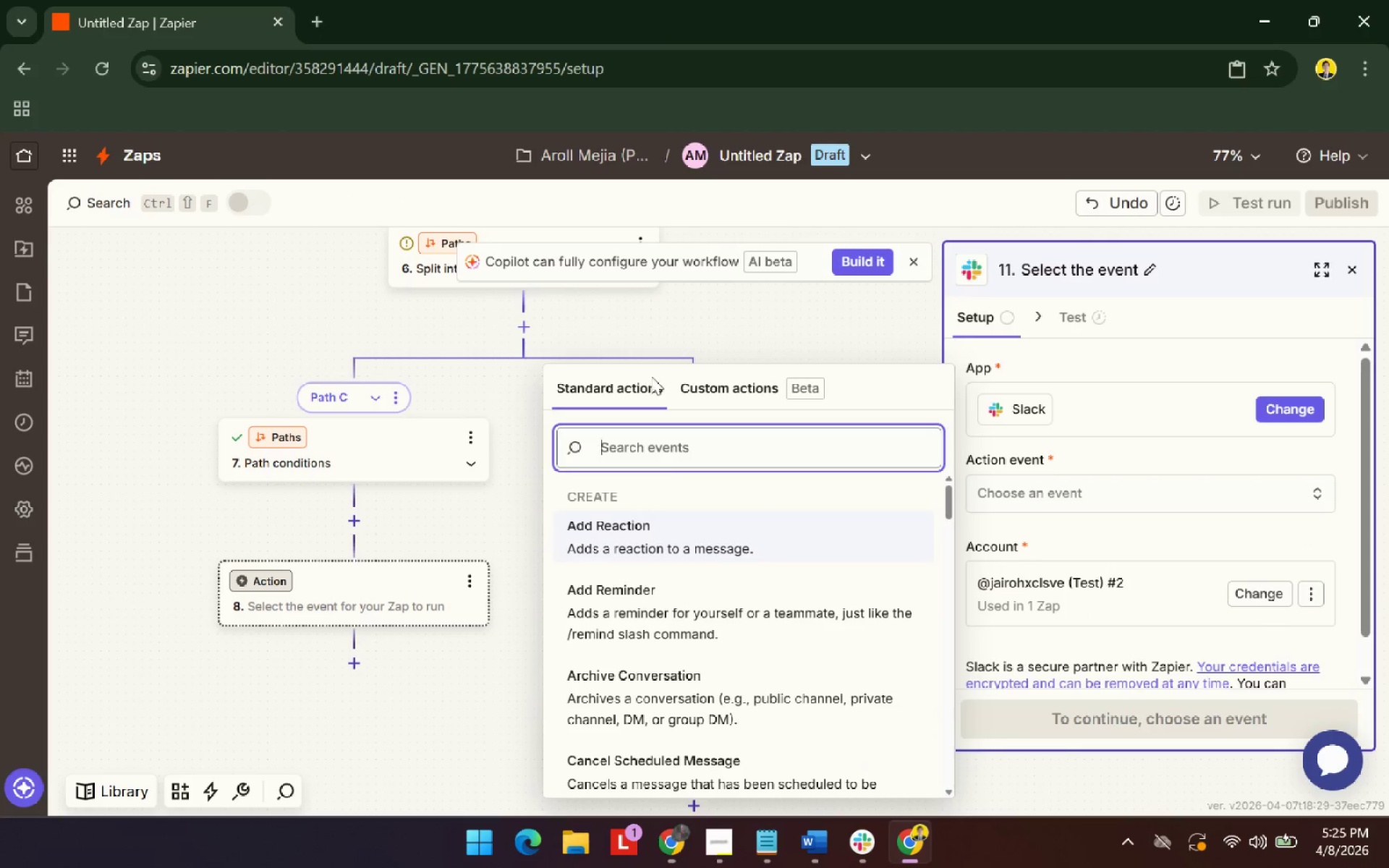 
key(Alt+AltLeft)
 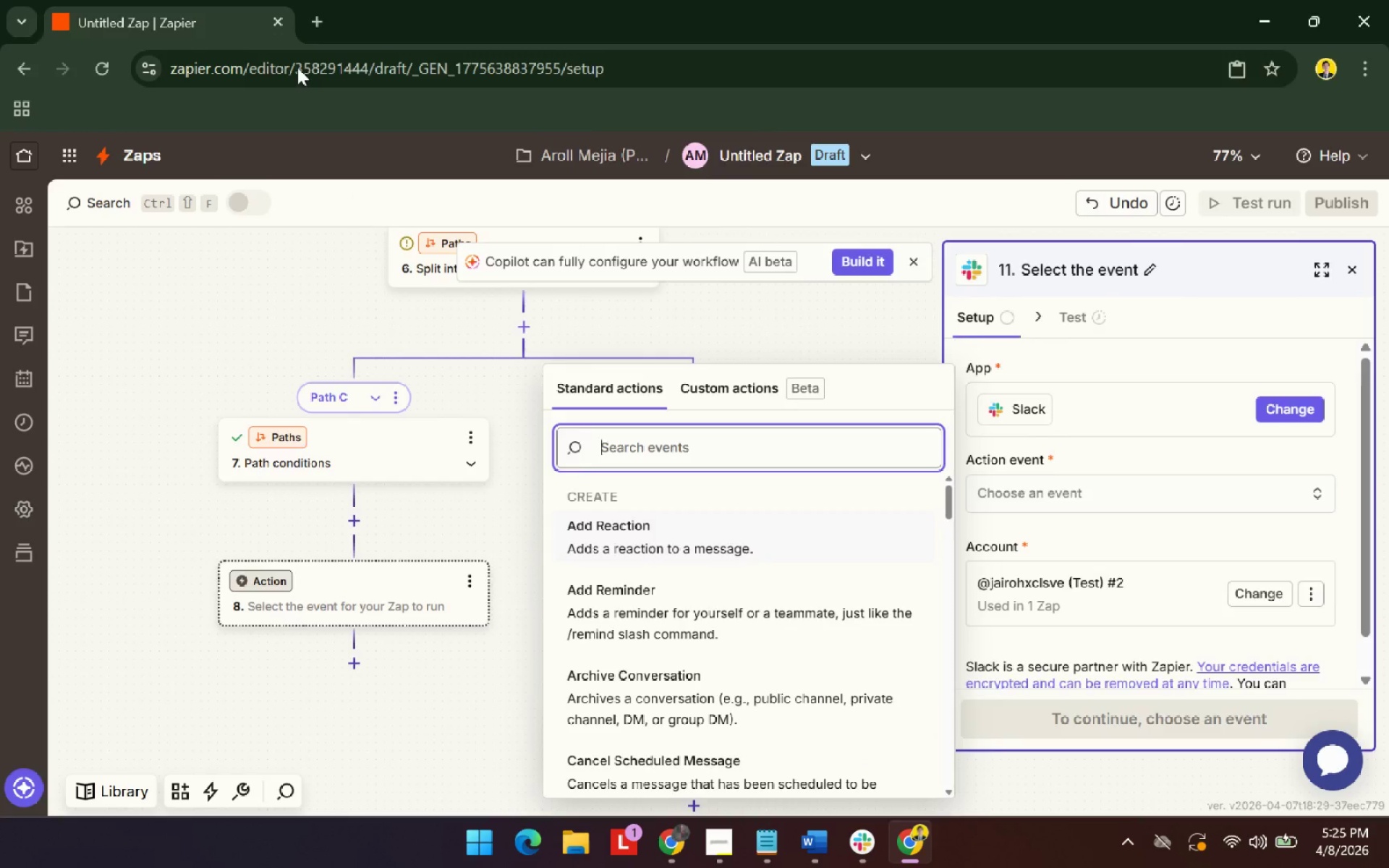 
key(Alt+Tab)
 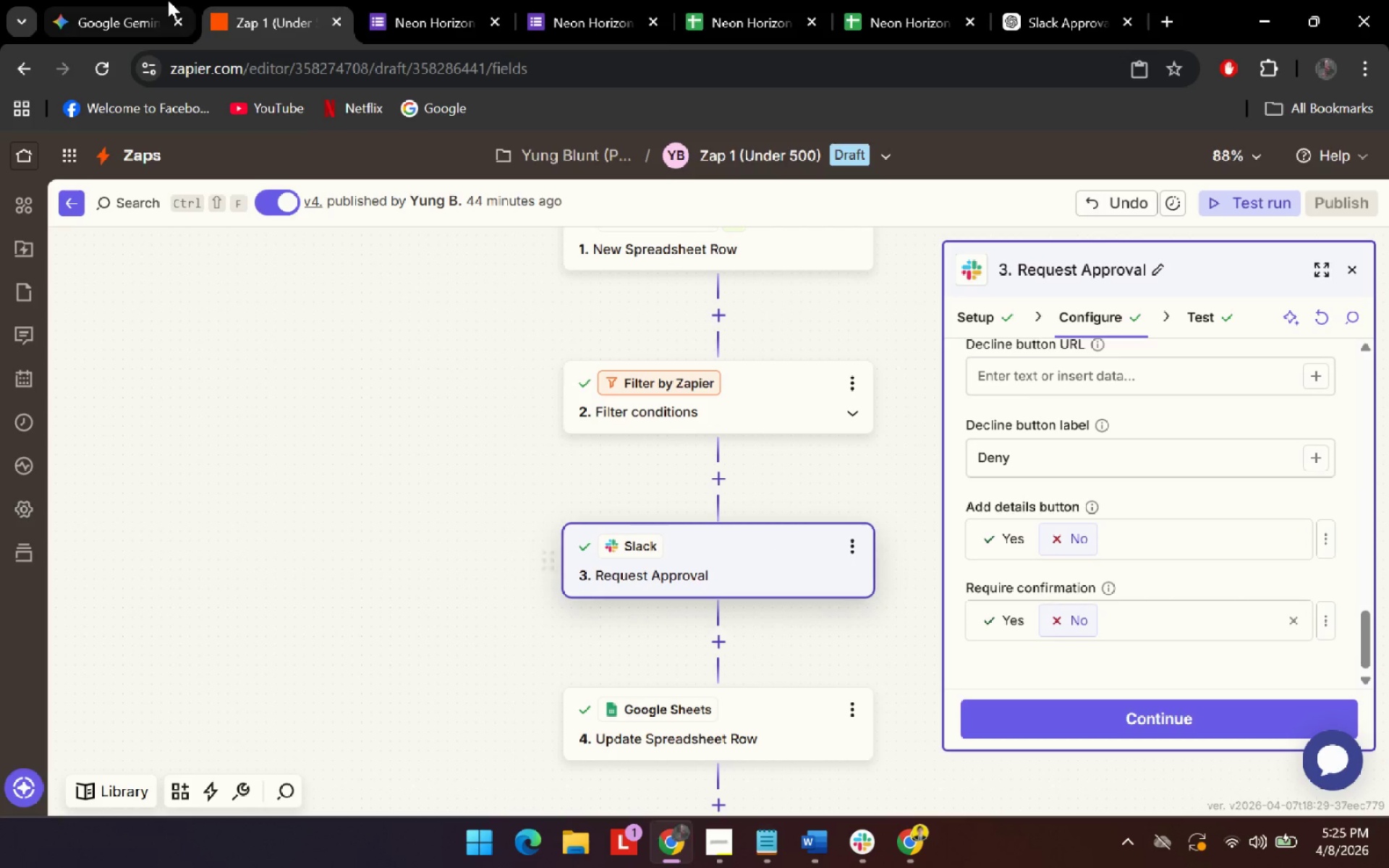 
key(Alt+AltLeft)
 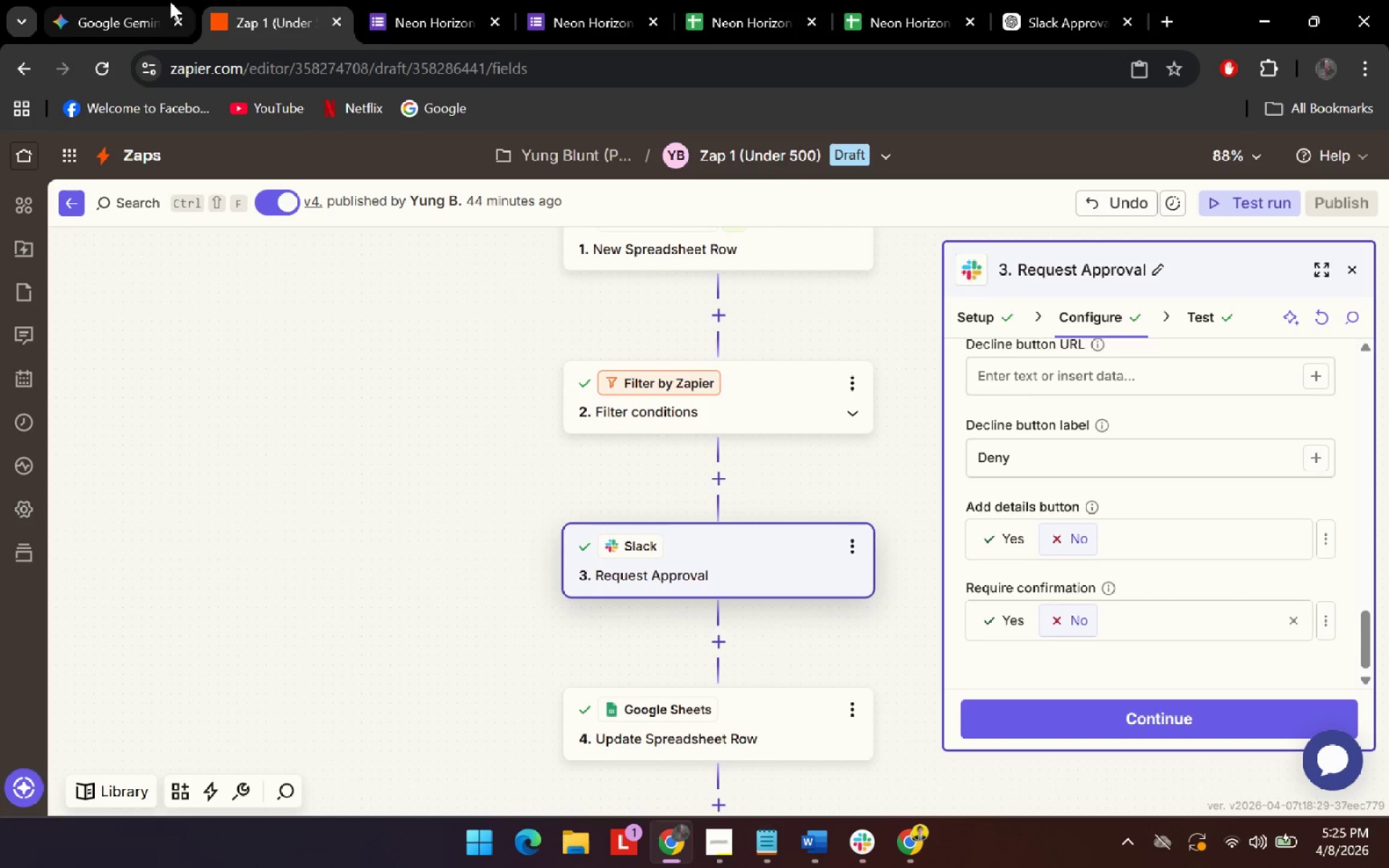 
key(Alt+Tab)
 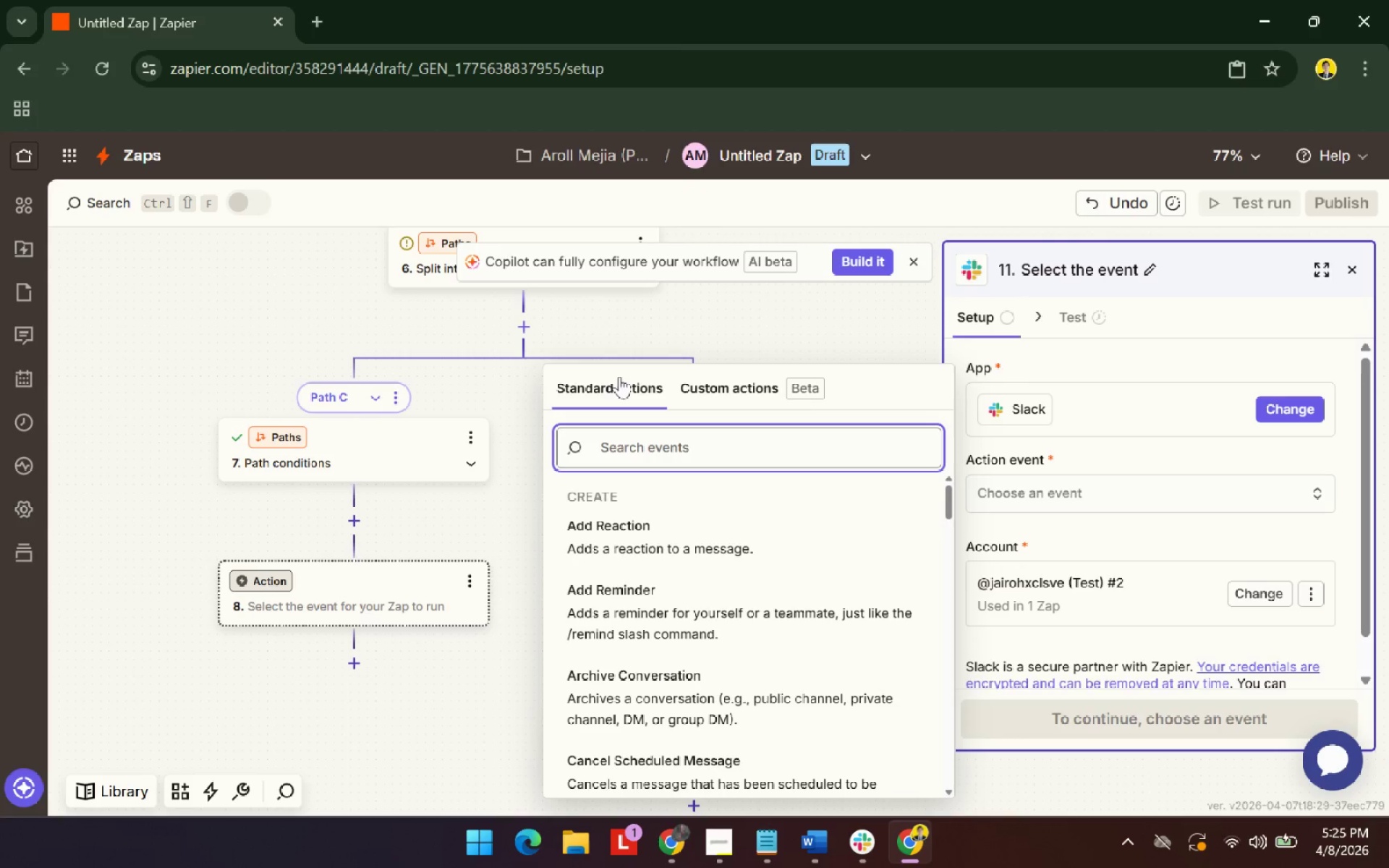 
key(Alt+AltLeft)
 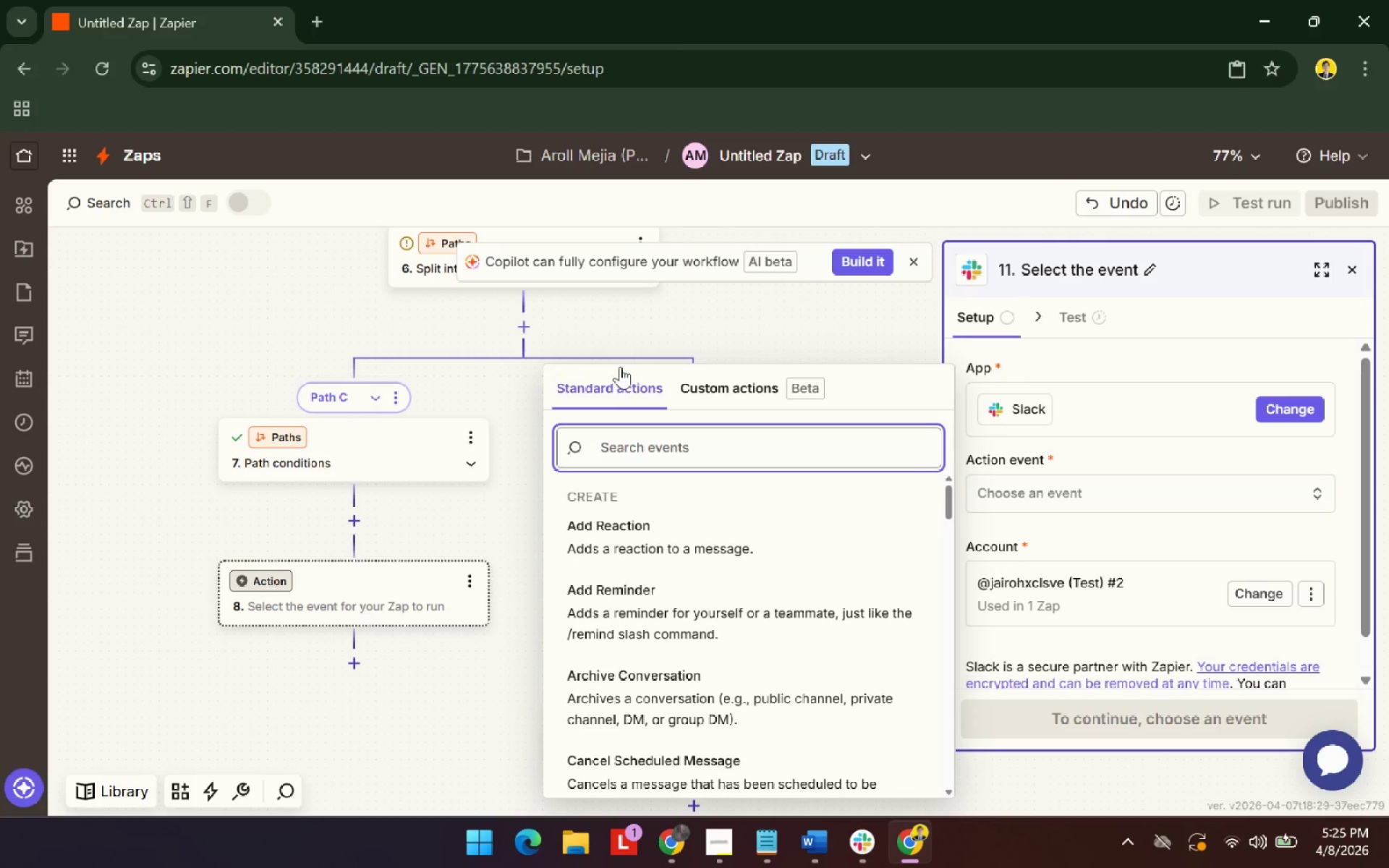 
key(Alt+Tab)
 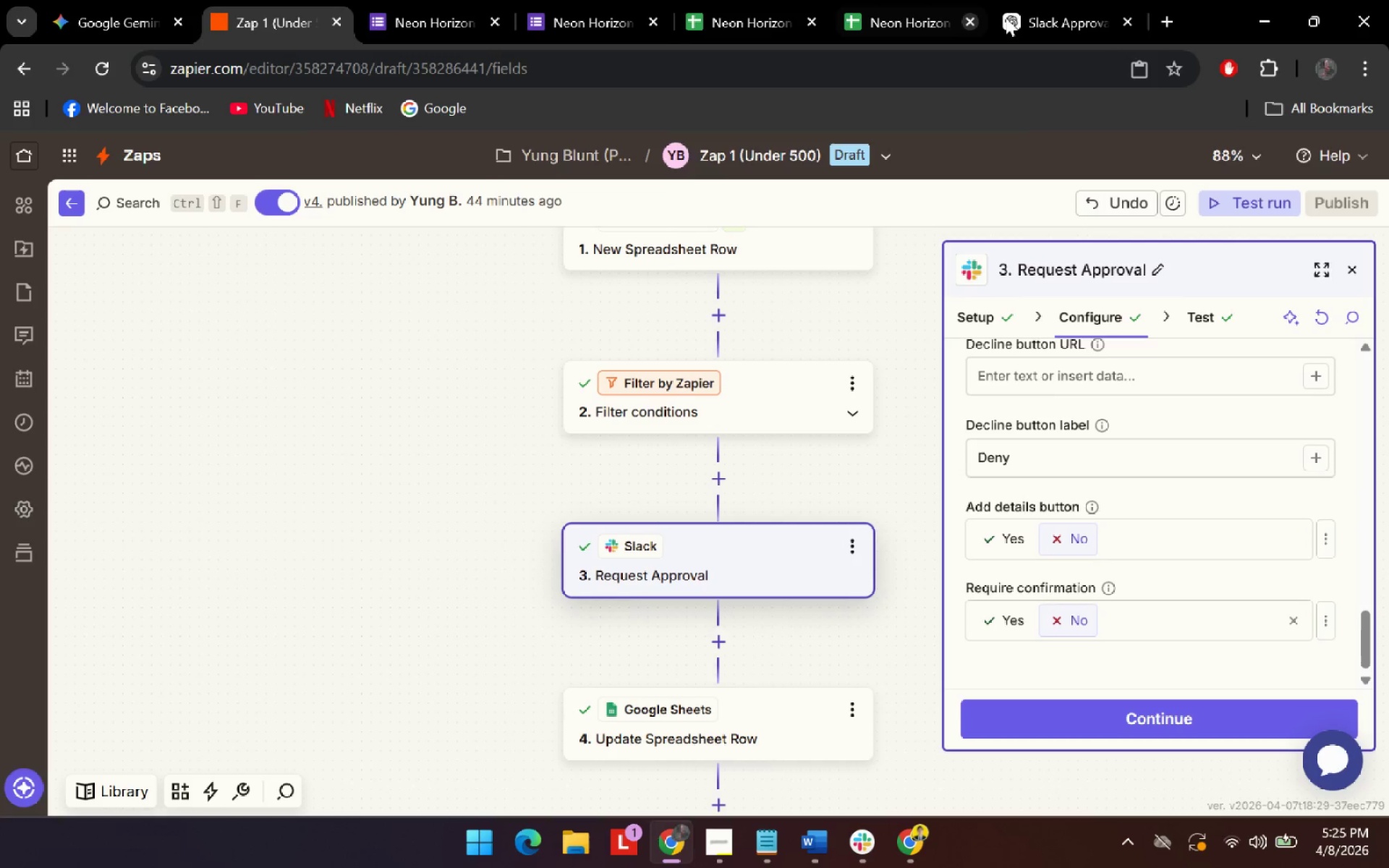 
left_click([1056, 3])
 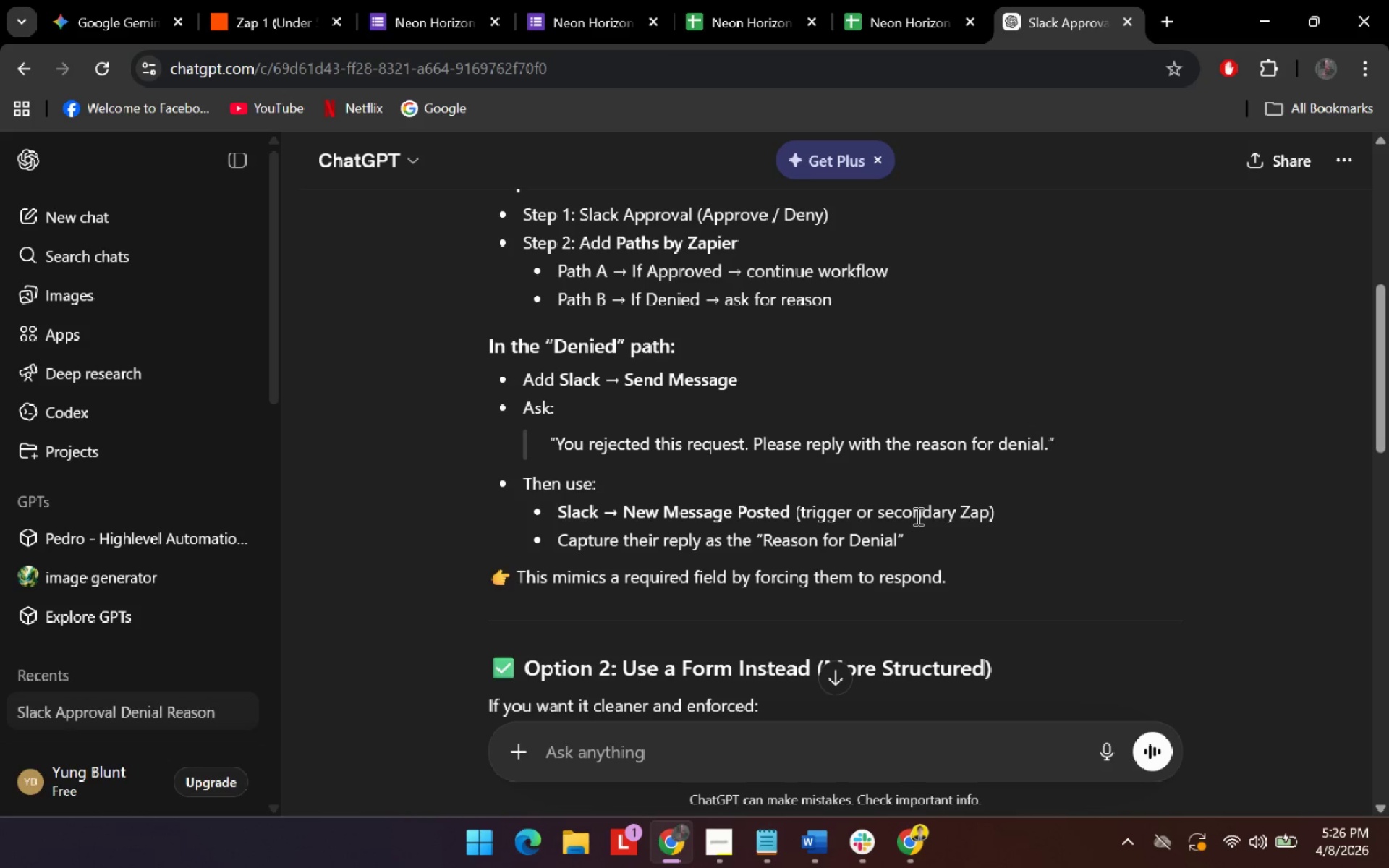 
key(Alt+AltLeft)
 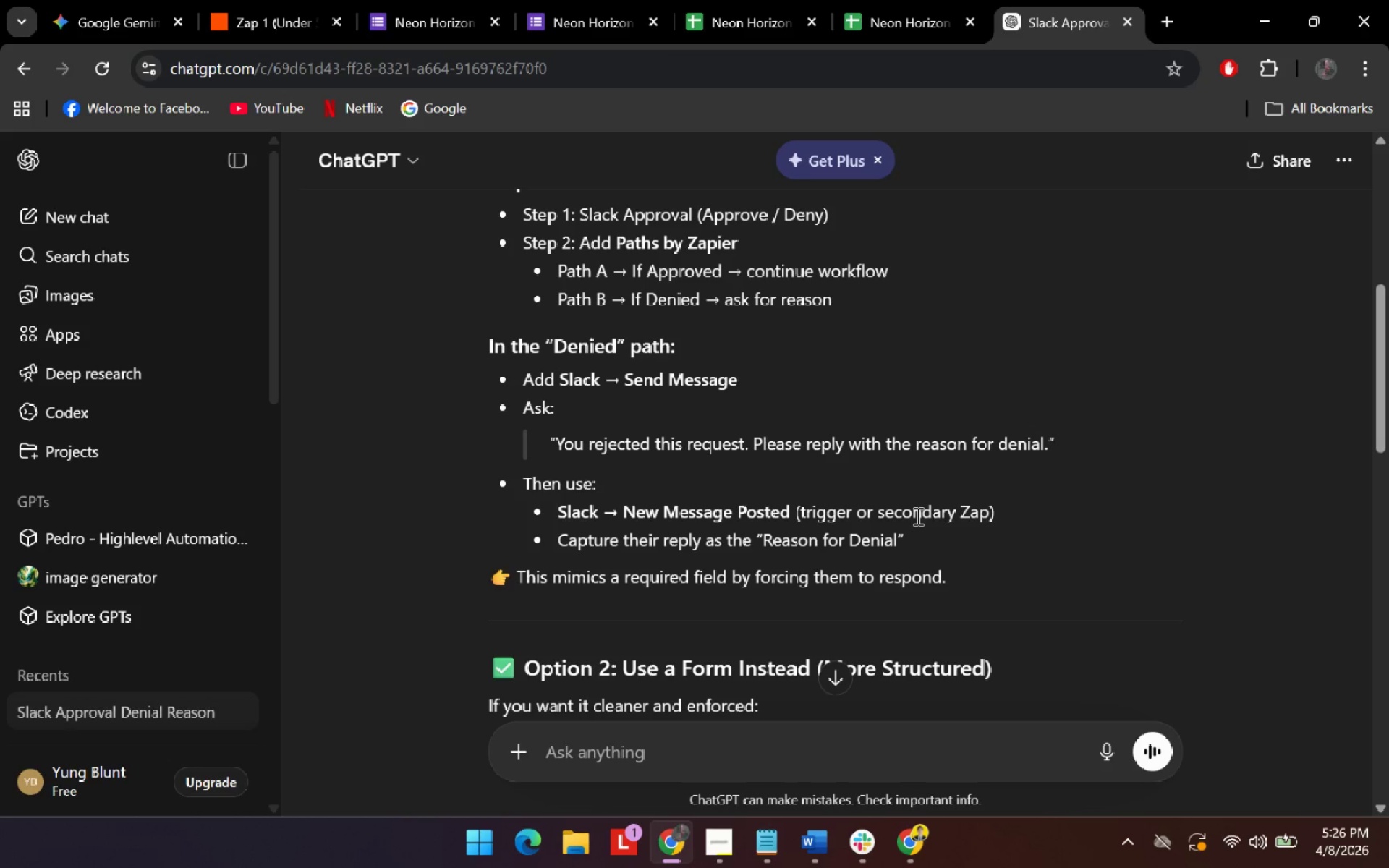 
key(Alt+Tab)
 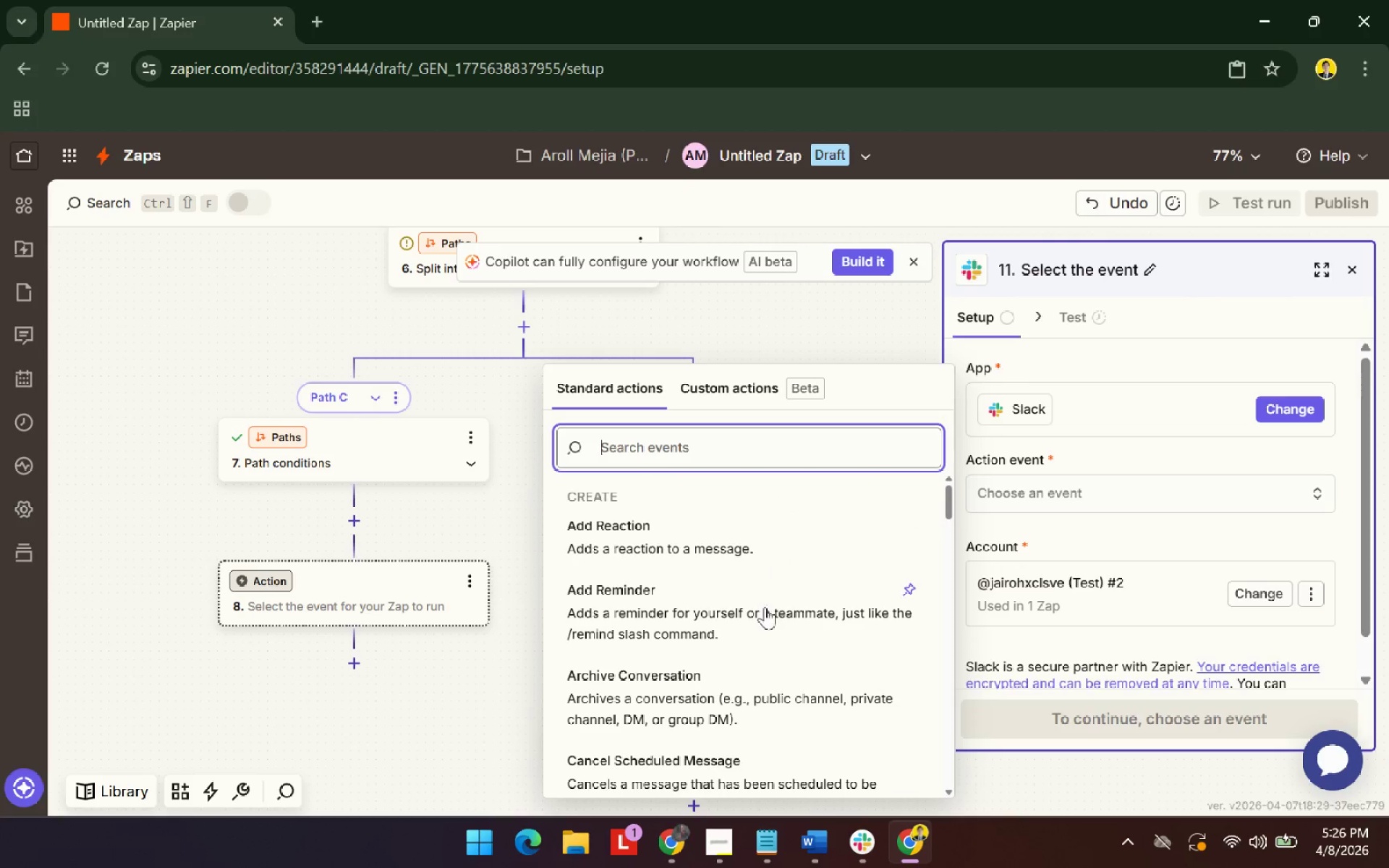 
scroll: coordinate [768, 612], scroll_direction: down, amount: 11.0
 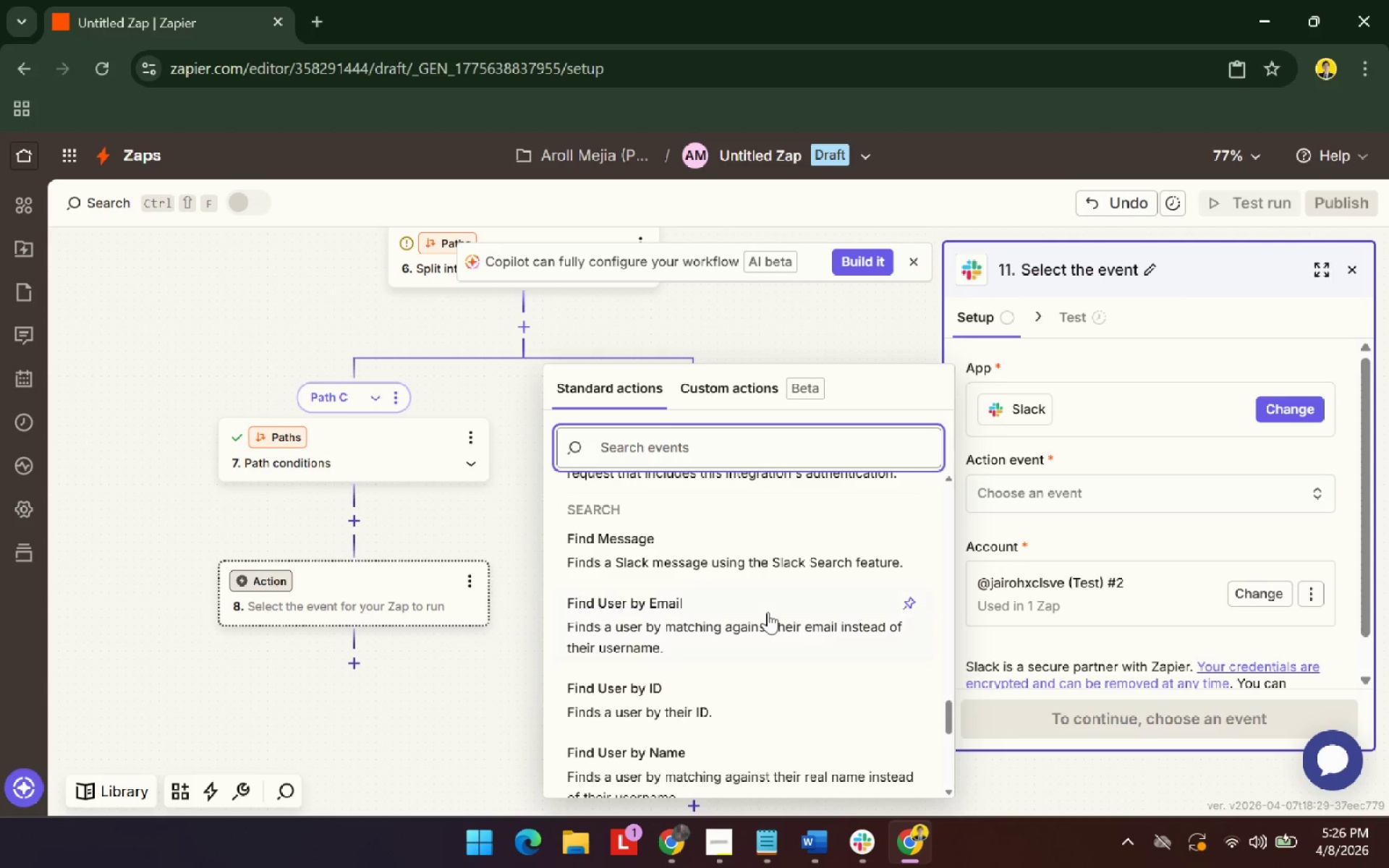 
scroll: coordinate [768, 612], scroll_direction: none, amount: 0.0
 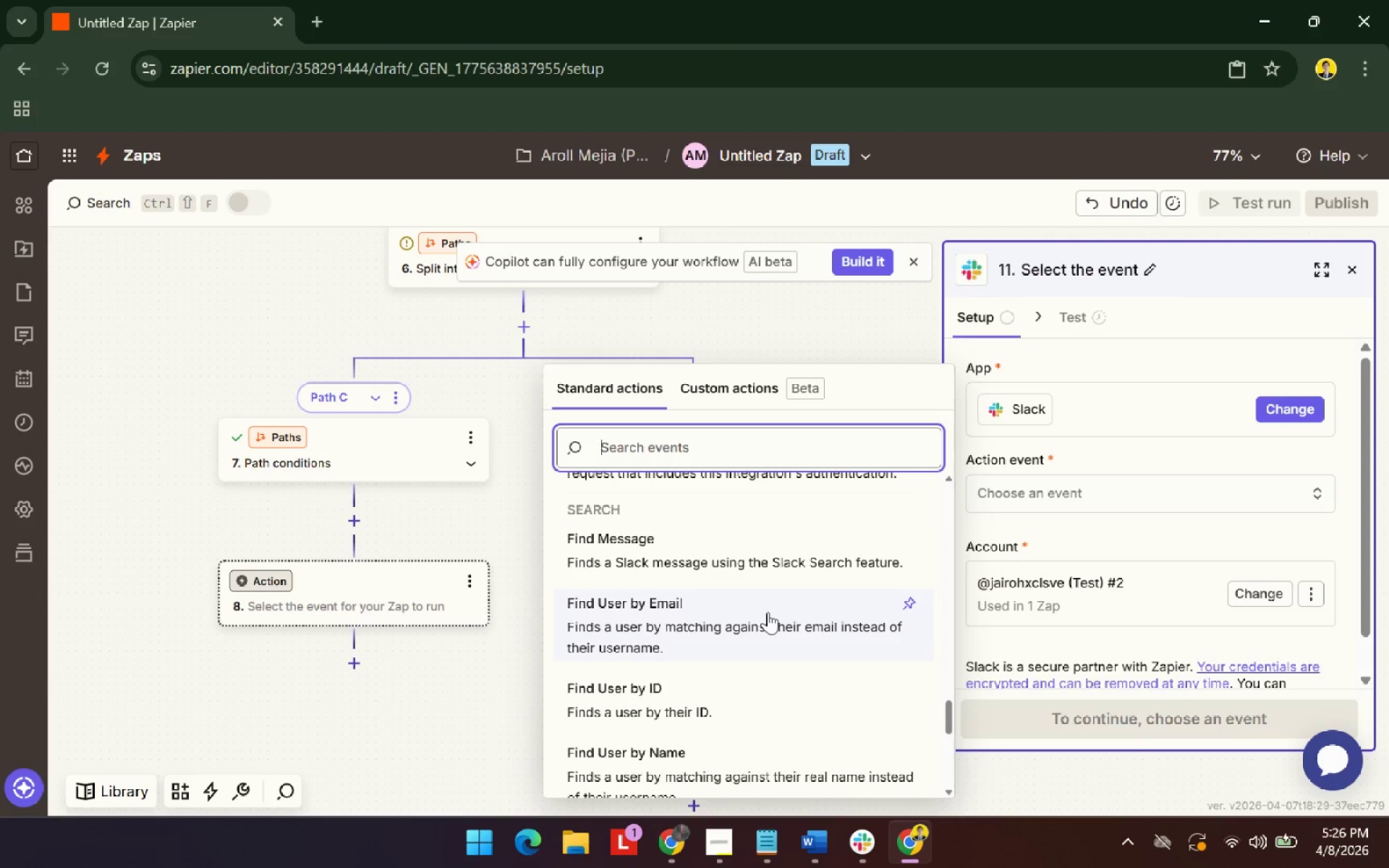 
scroll: coordinate [786, 700], scroll_direction: down, amount: 10.0
 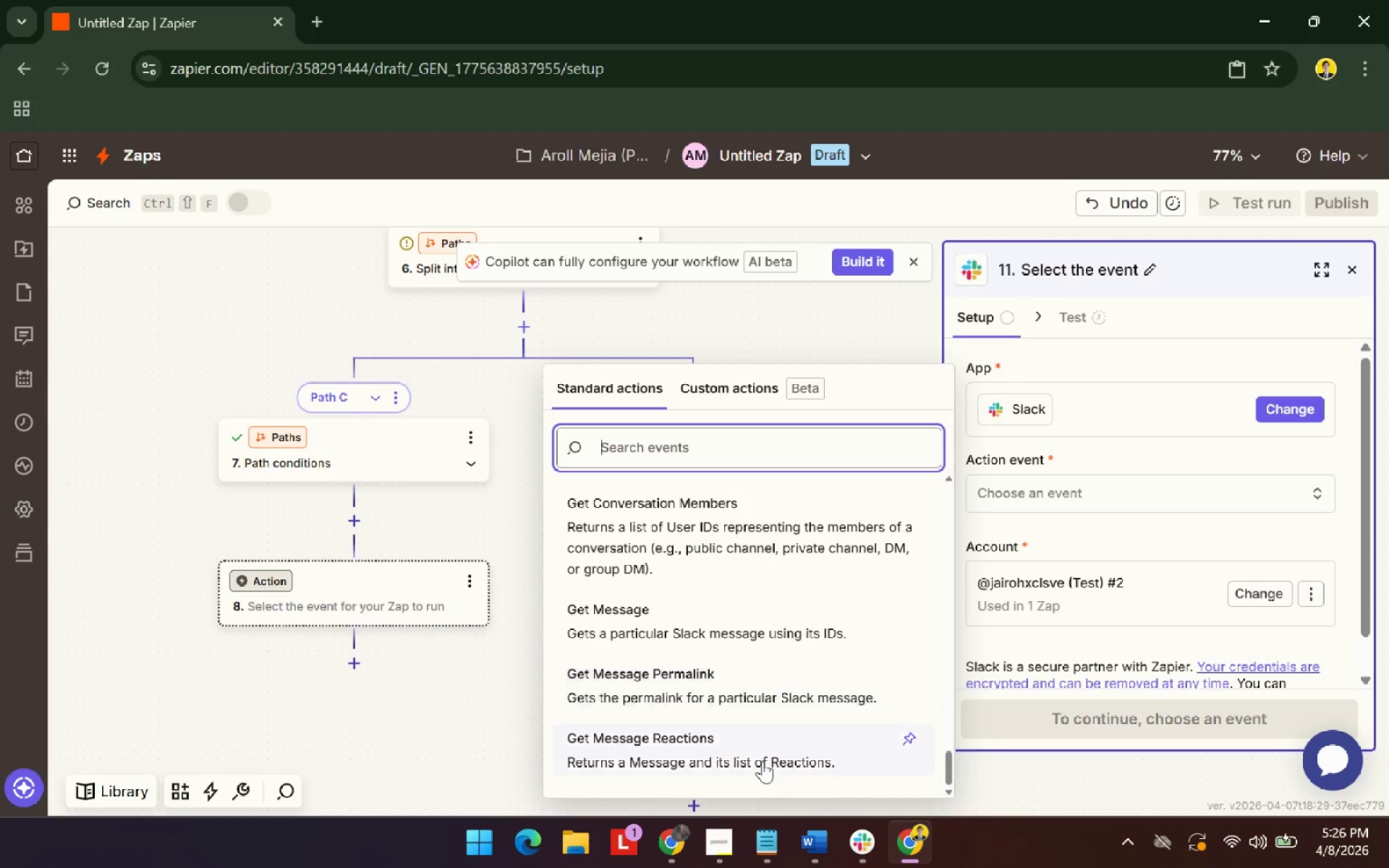 
scroll: coordinate [733, 624], scroll_direction: up, amount: 37.0
 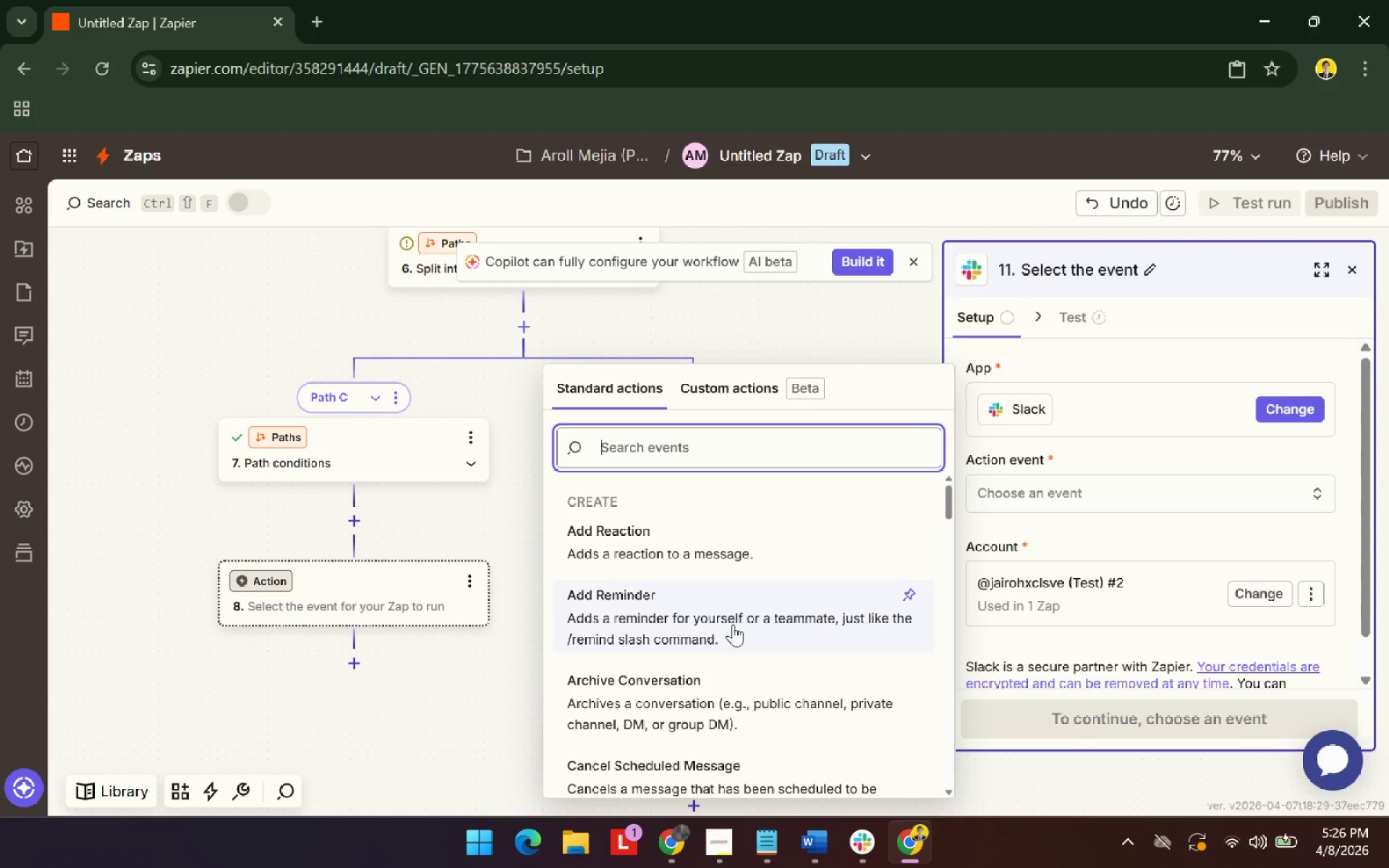 
scroll: coordinate [733, 624], scroll_direction: down, amount: 2.0
 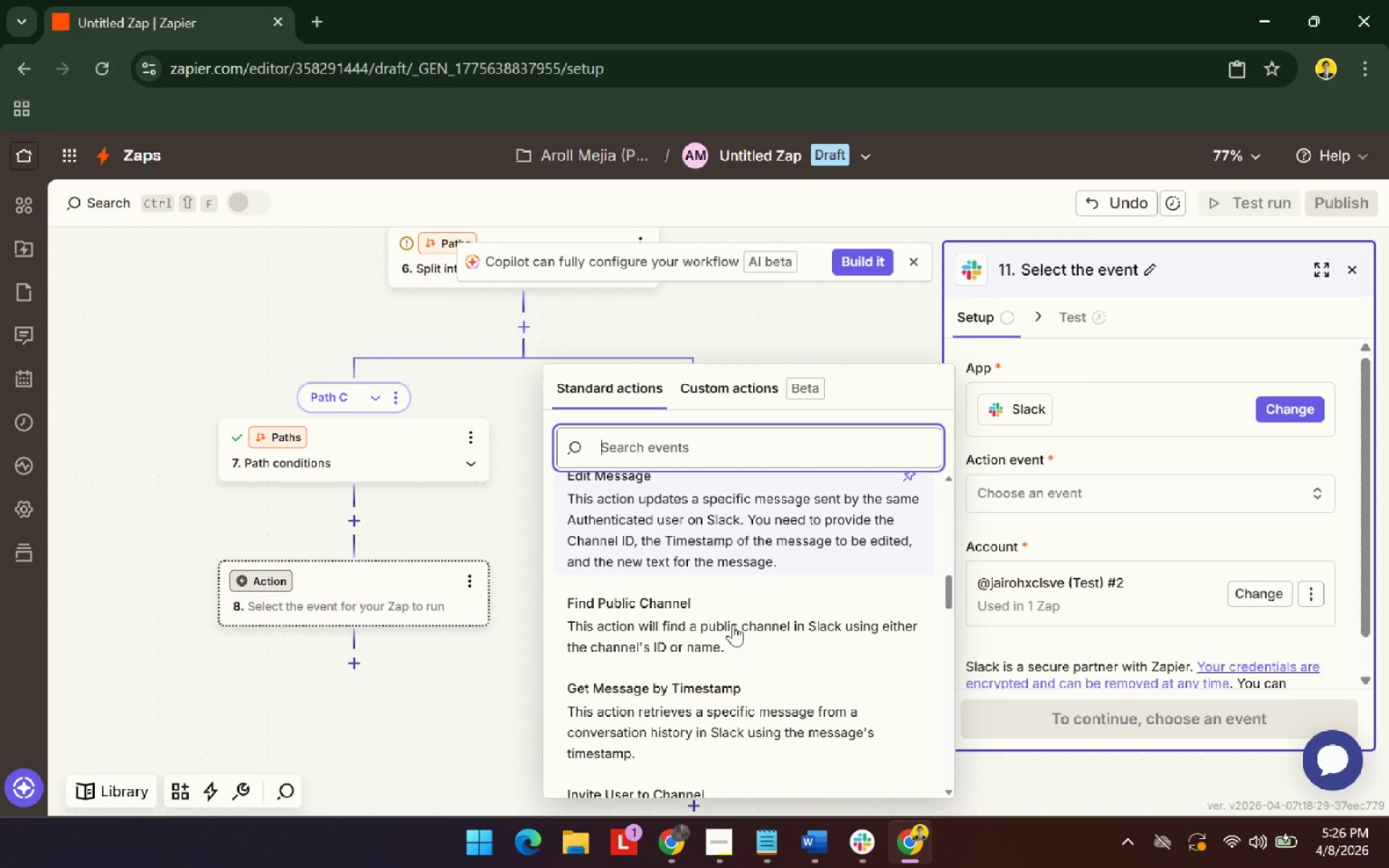 
key(Alt+AltLeft)
 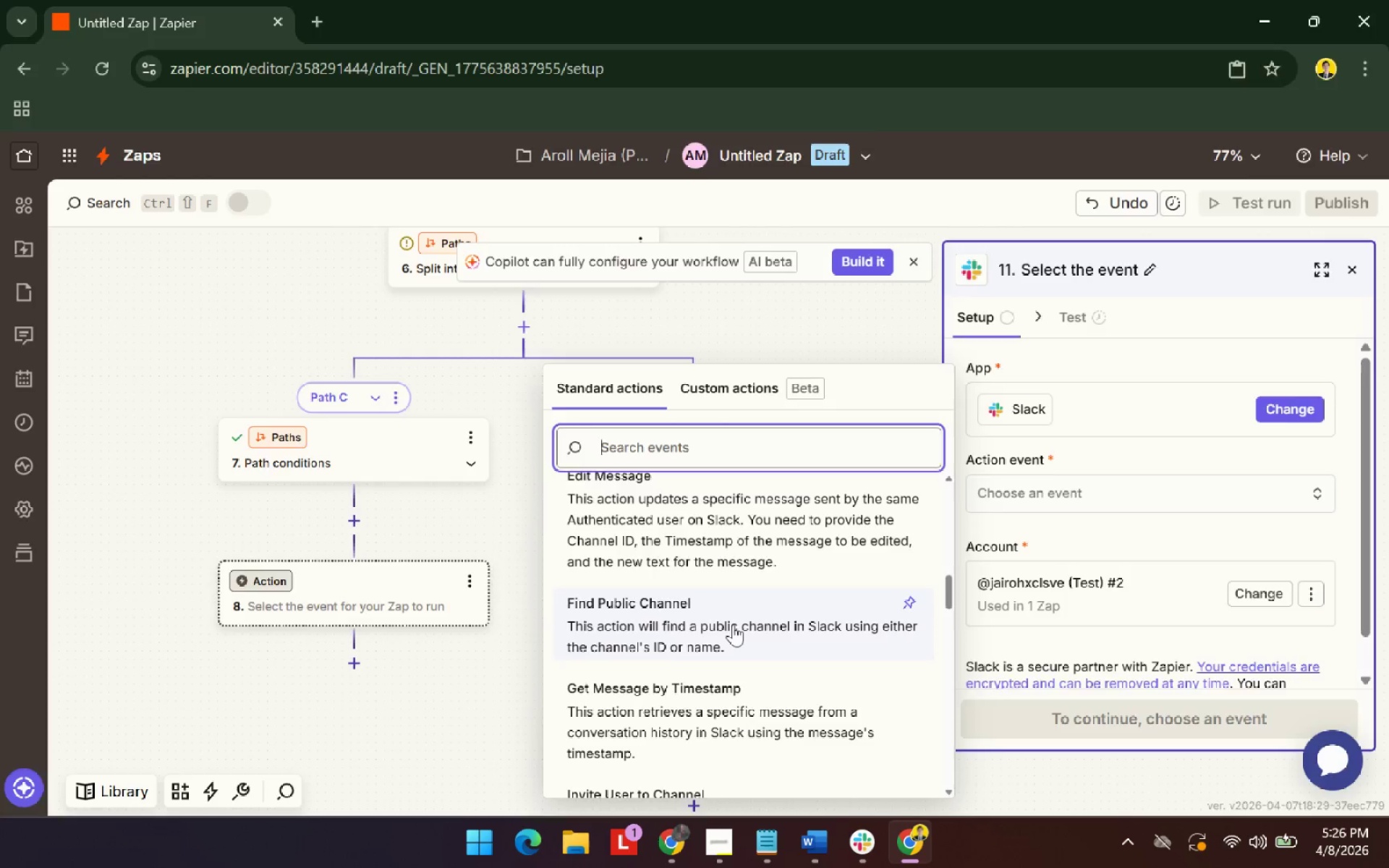 
key(Alt+Tab)
 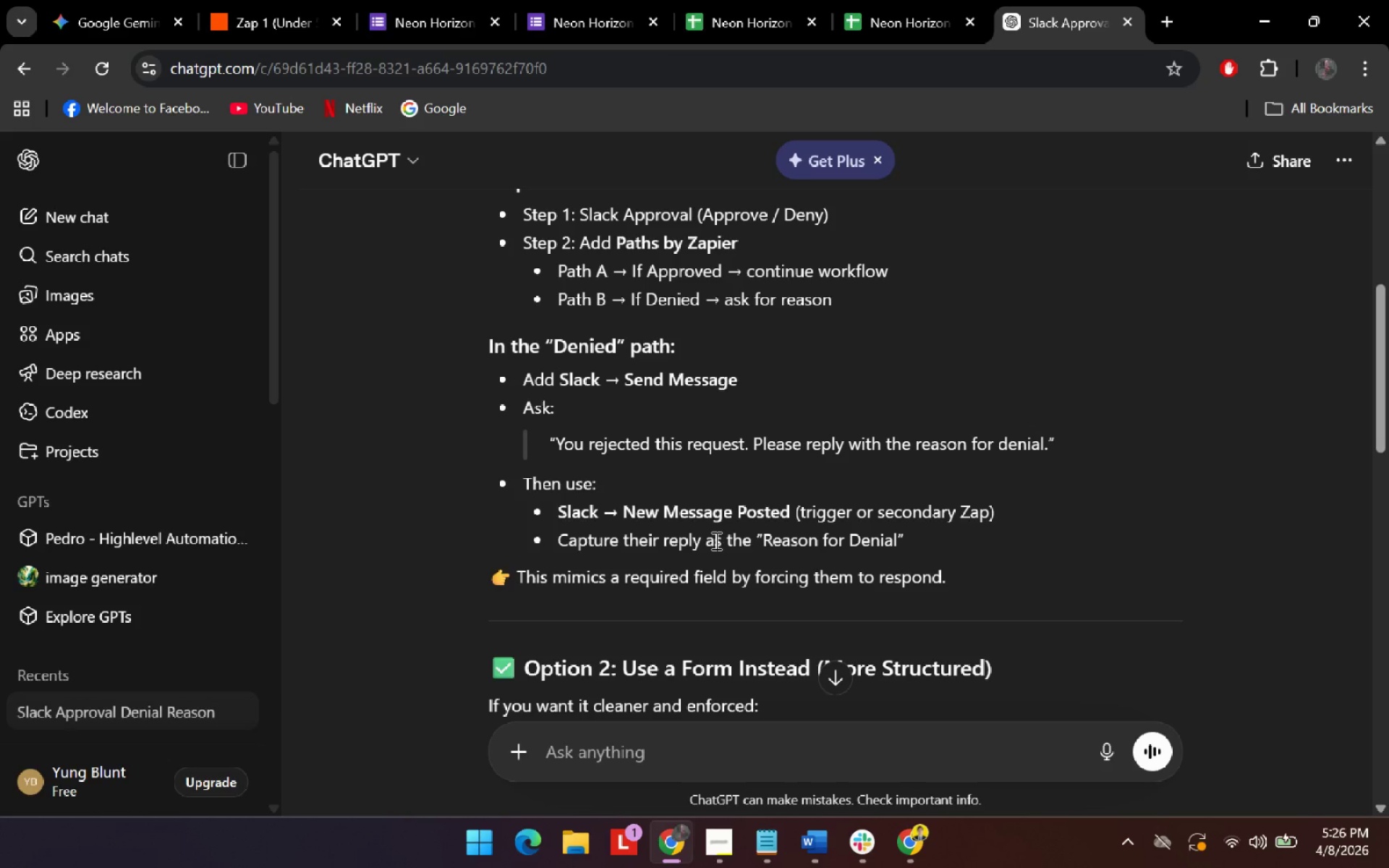 
wait(7.14)
 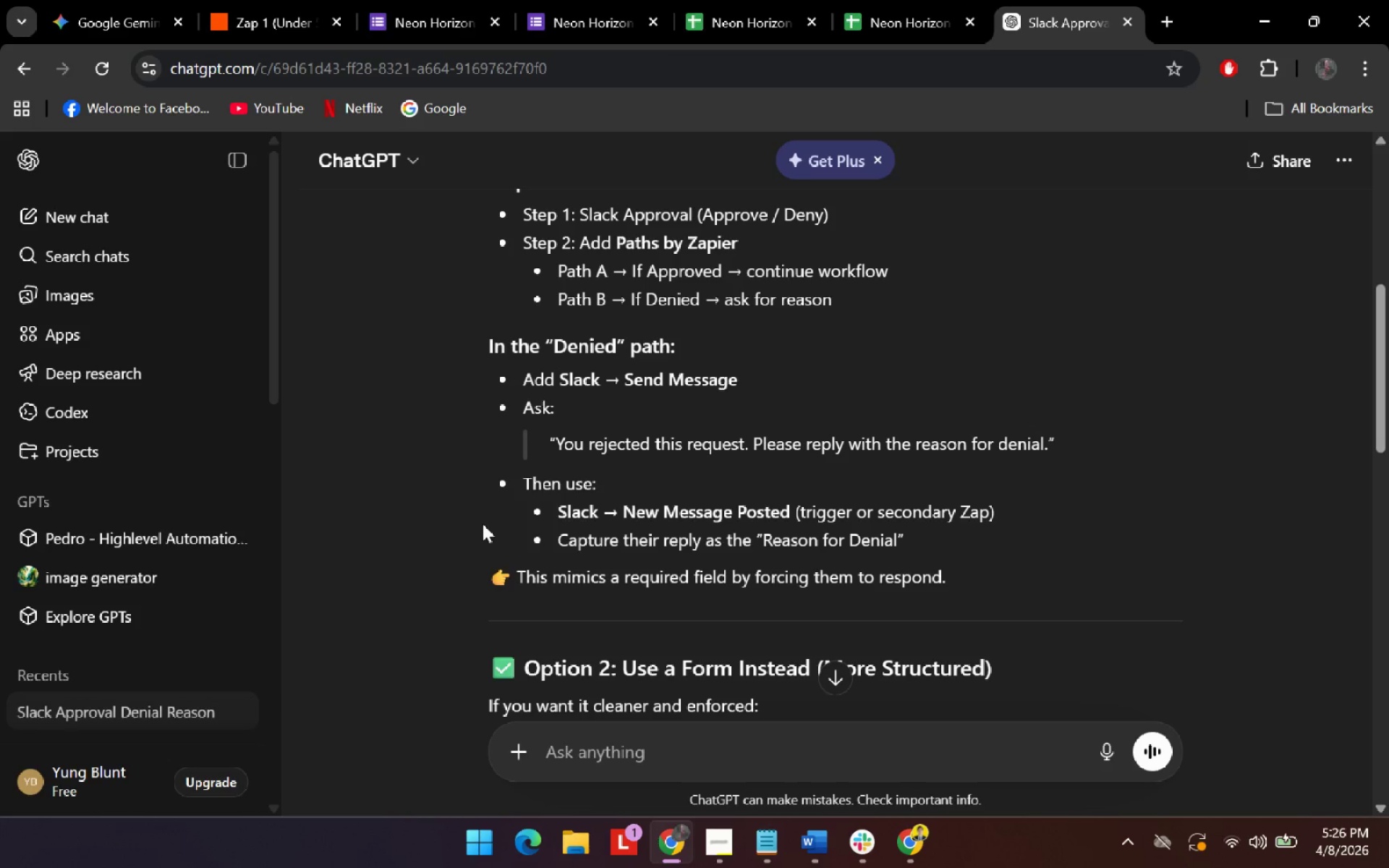 
scroll: coordinate [957, 433], scroll_direction: down, amount: 4.0
 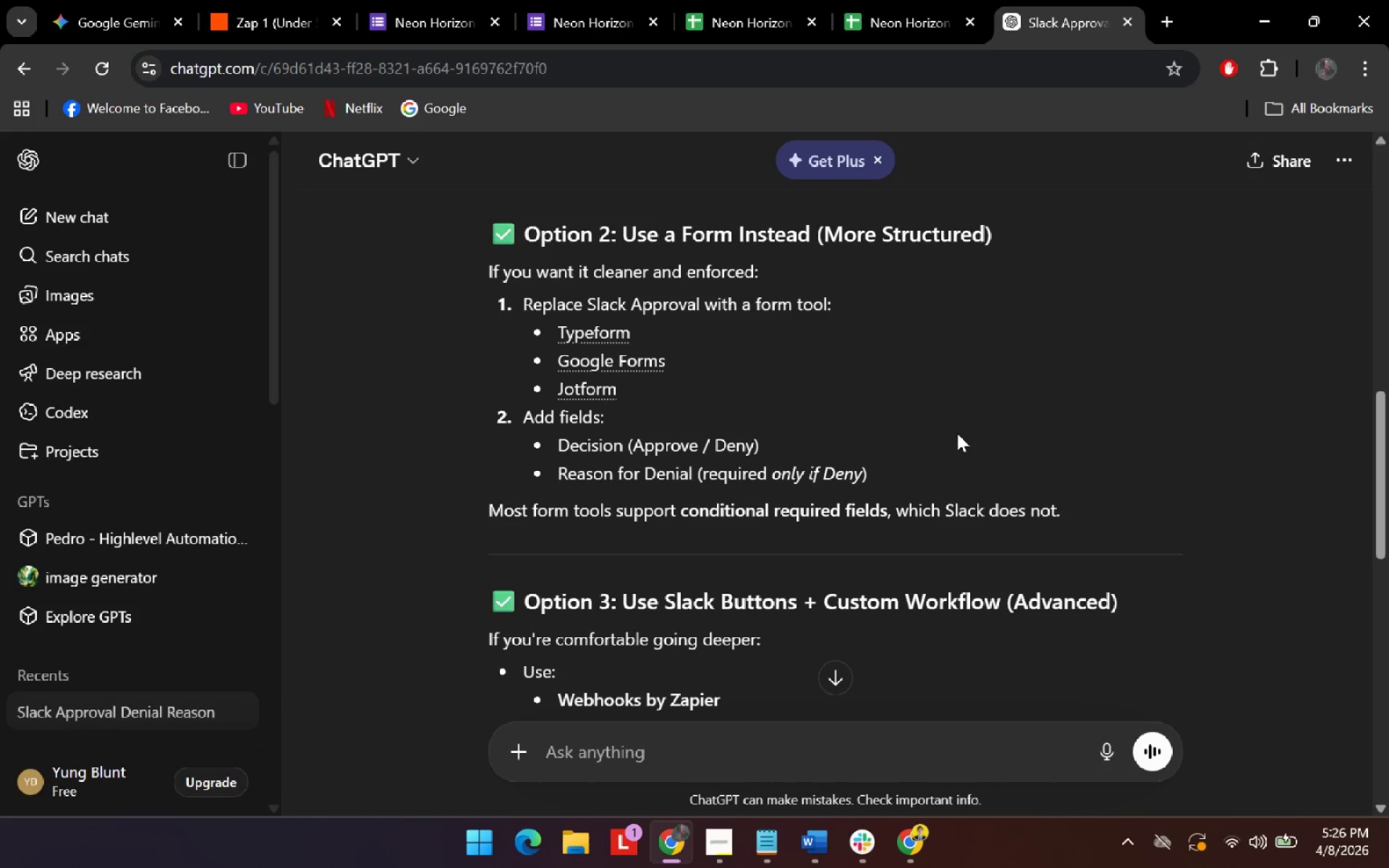 
wait(5.43)
 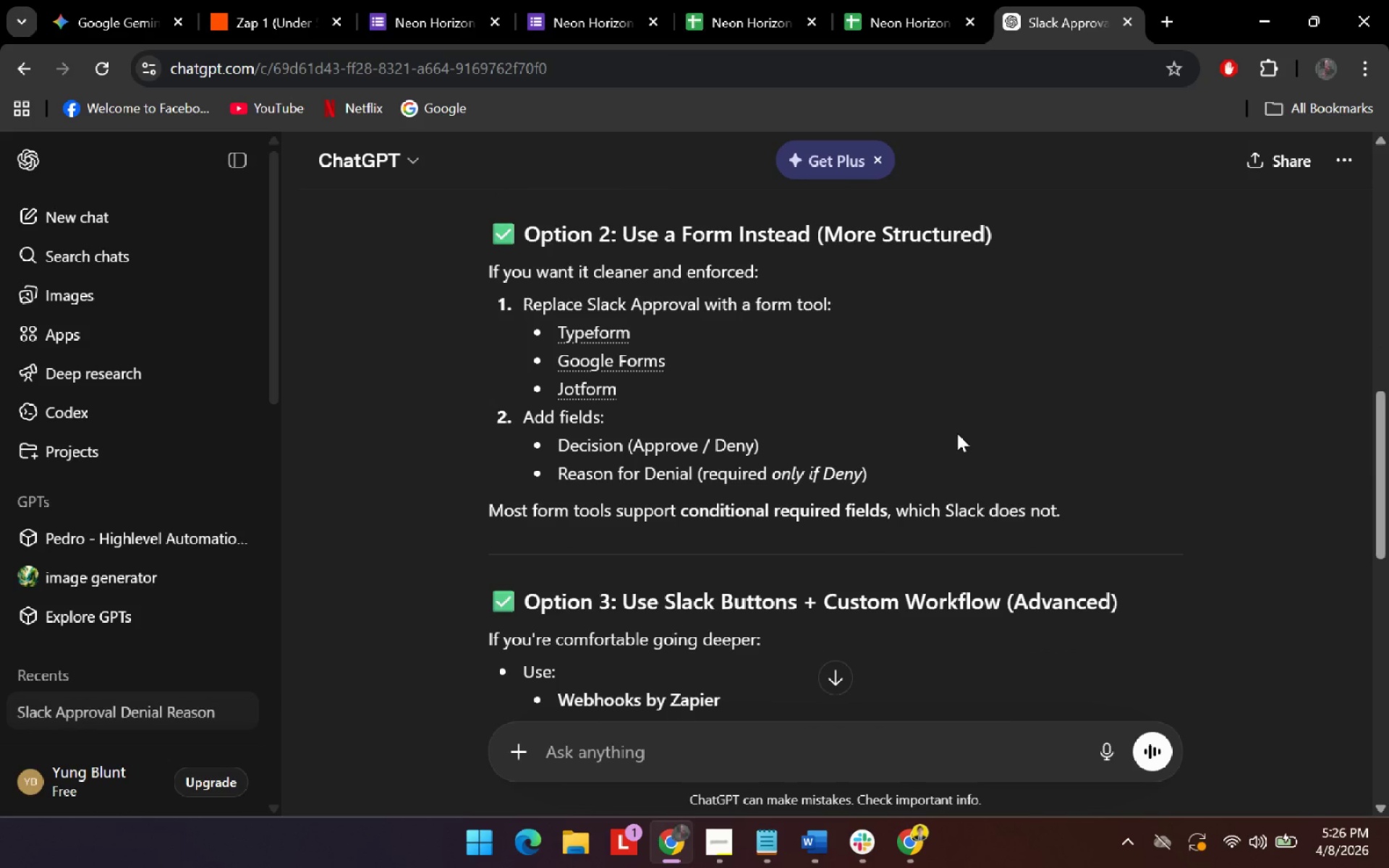 
scroll: coordinate [851, 539], scroll_direction: down, amount: 9.0
 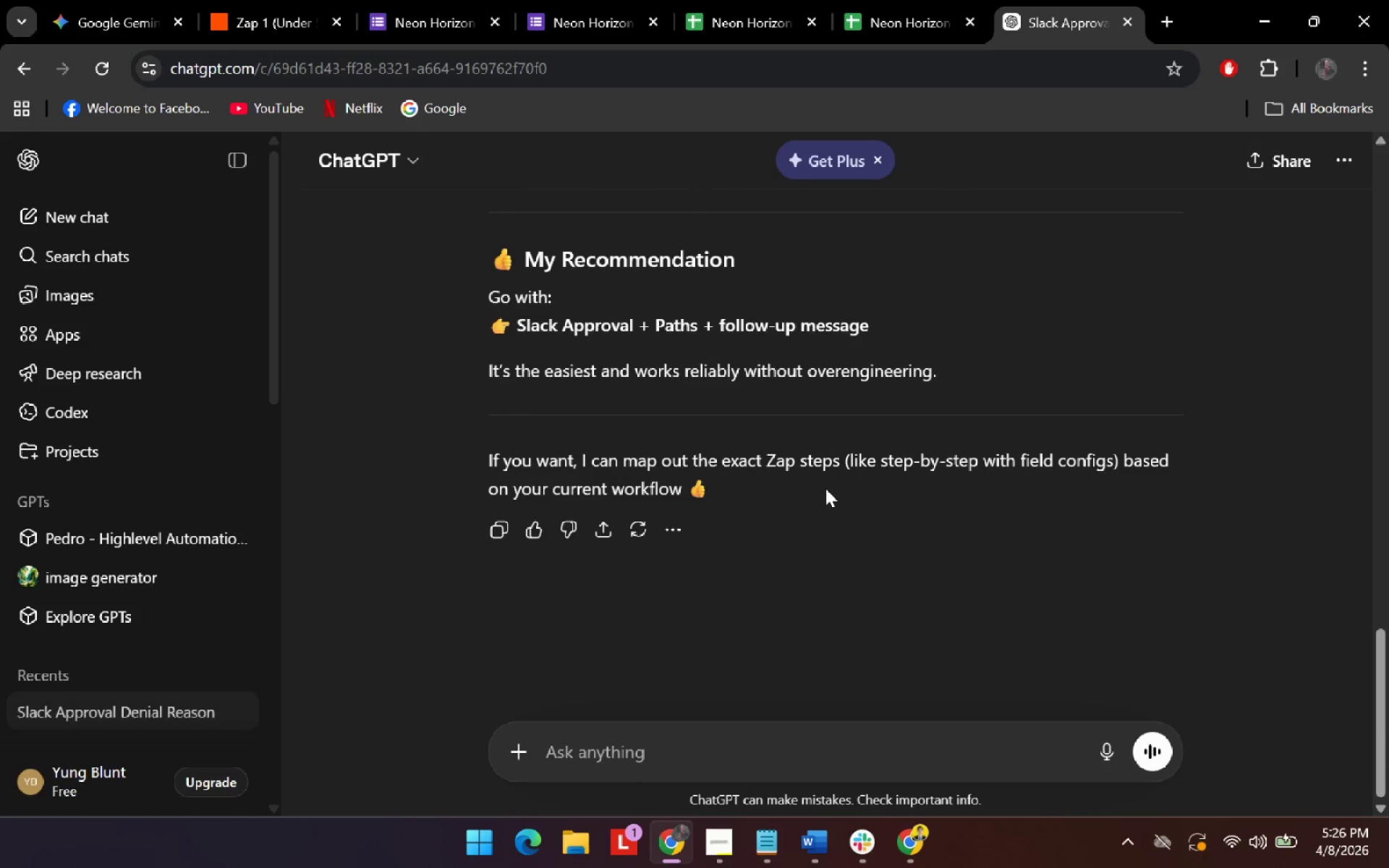 
left_click_drag(start_coordinate=[593, 437], to_coordinate=[786, 439])
 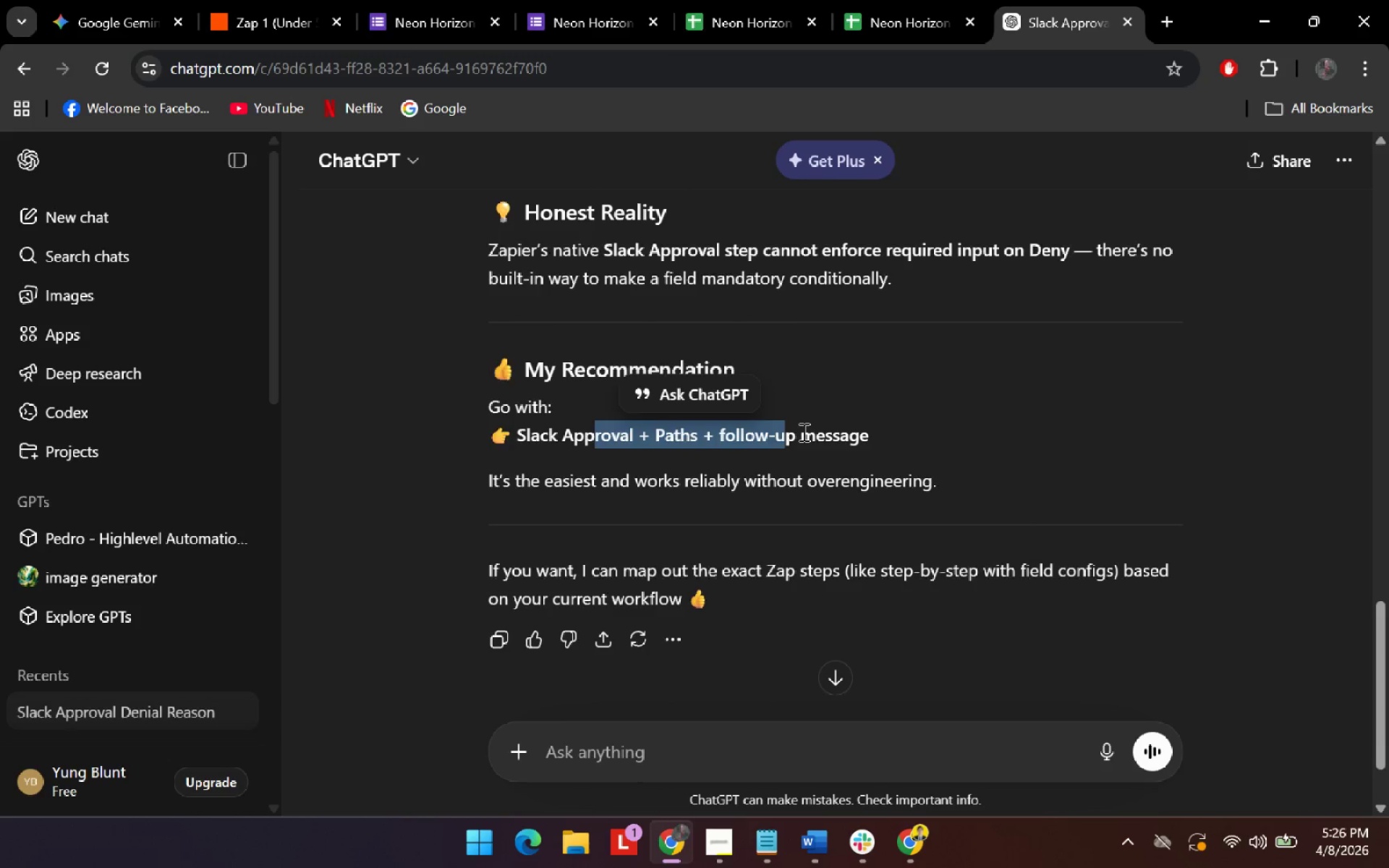 
scroll: coordinate [781, 456], scroll_direction: up, amount: 17.0
 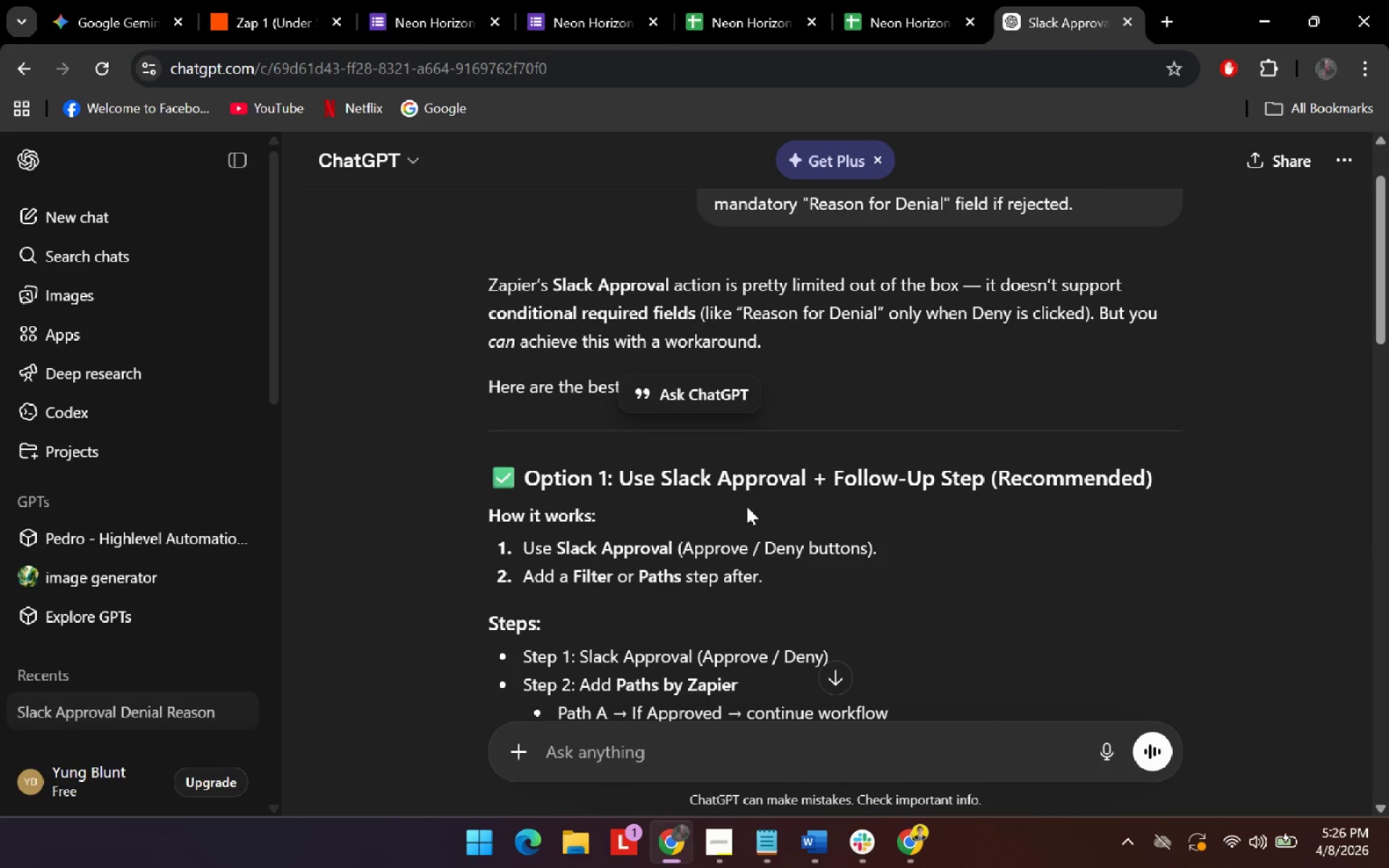 
scroll: coordinate [747, 506], scroll_direction: down, amount: 2.0
 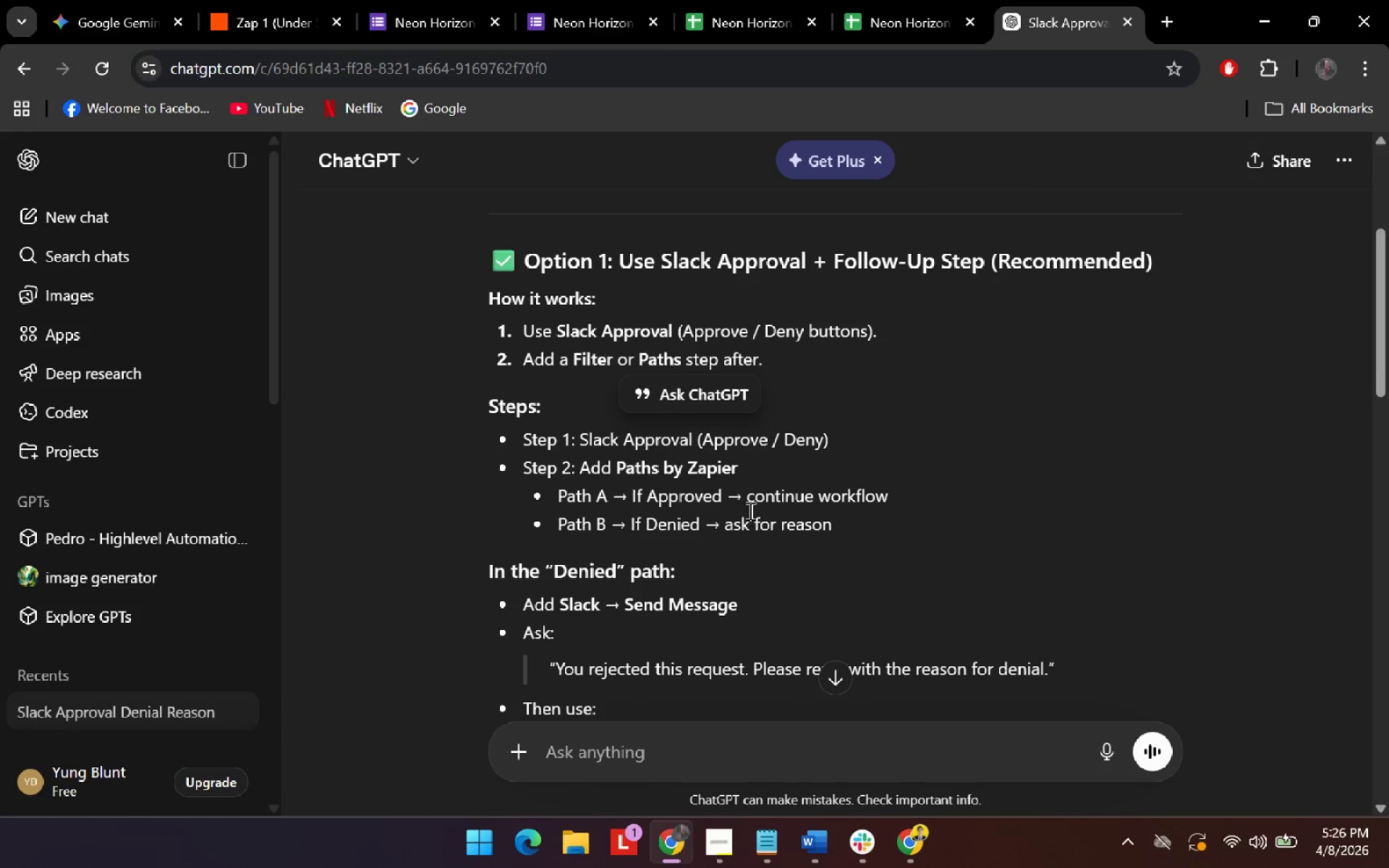 
left_click([739, 502])
 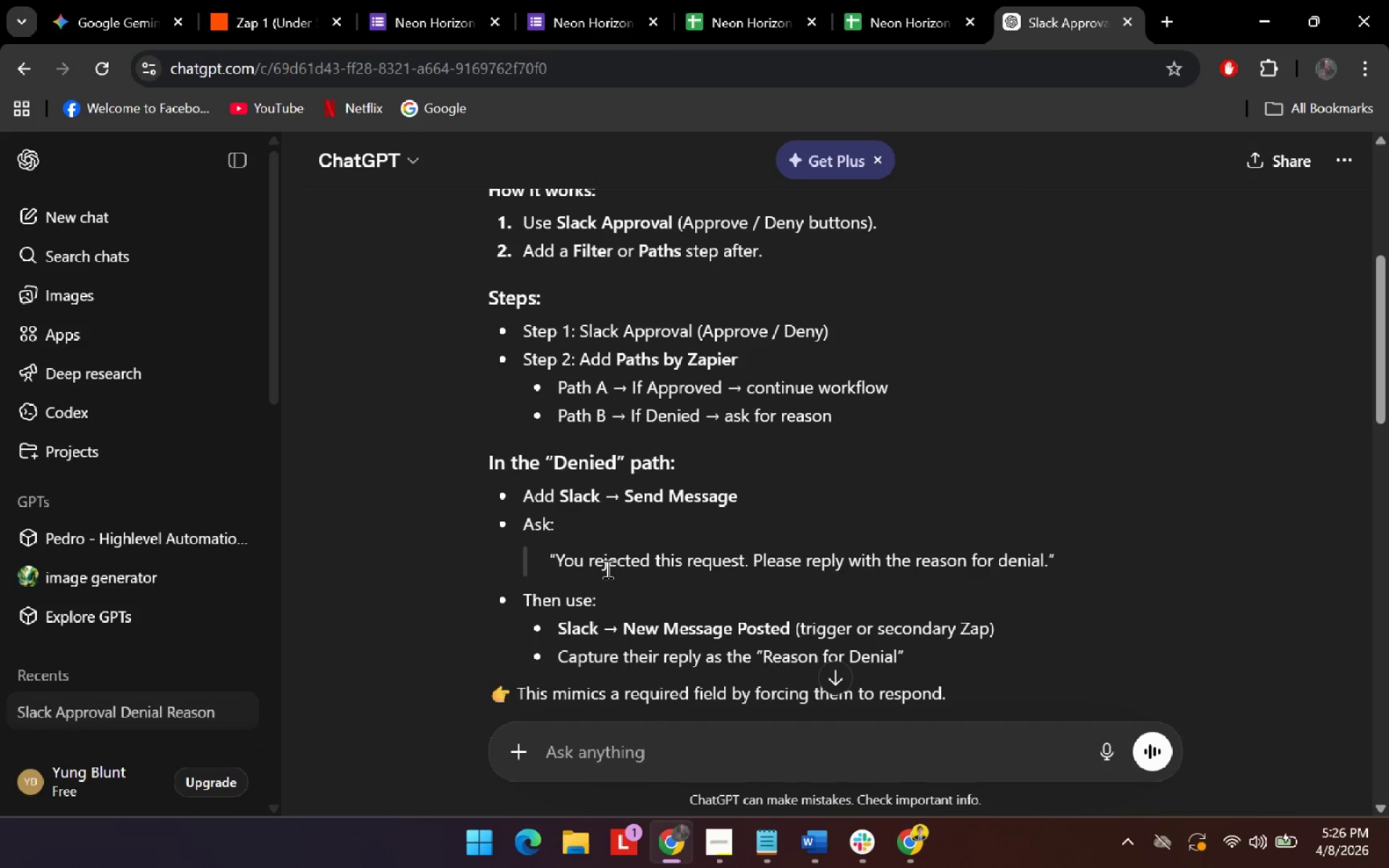 
scroll: coordinate [745, 509], scroll_direction: down, amount: 1.0
 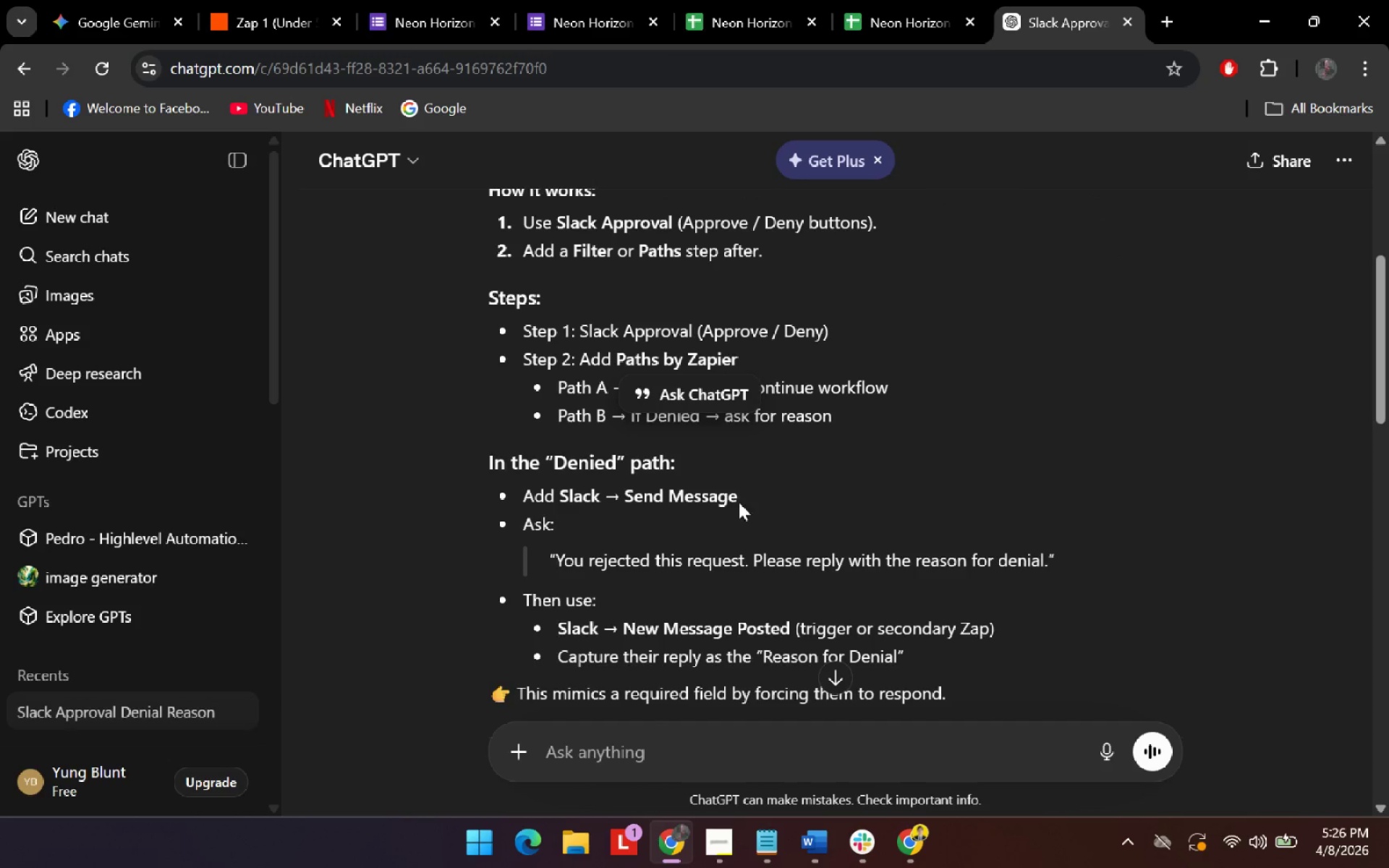 
left_click_drag(start_coordinate=[606, 566], to_coordinate=[822, 572])
 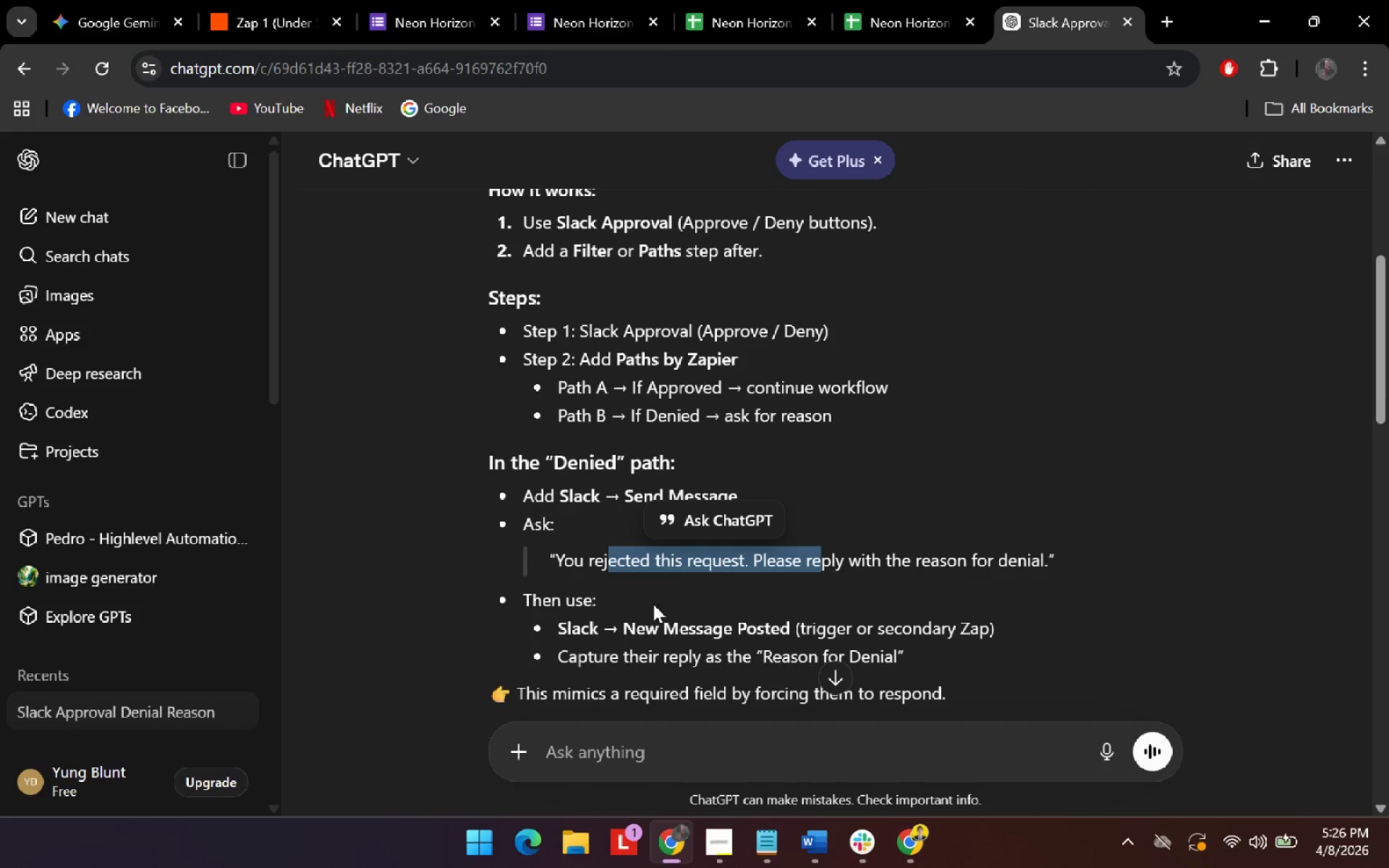 
scroll: coordinate [652, 608], scroll_direction: down, amount: 2.0
 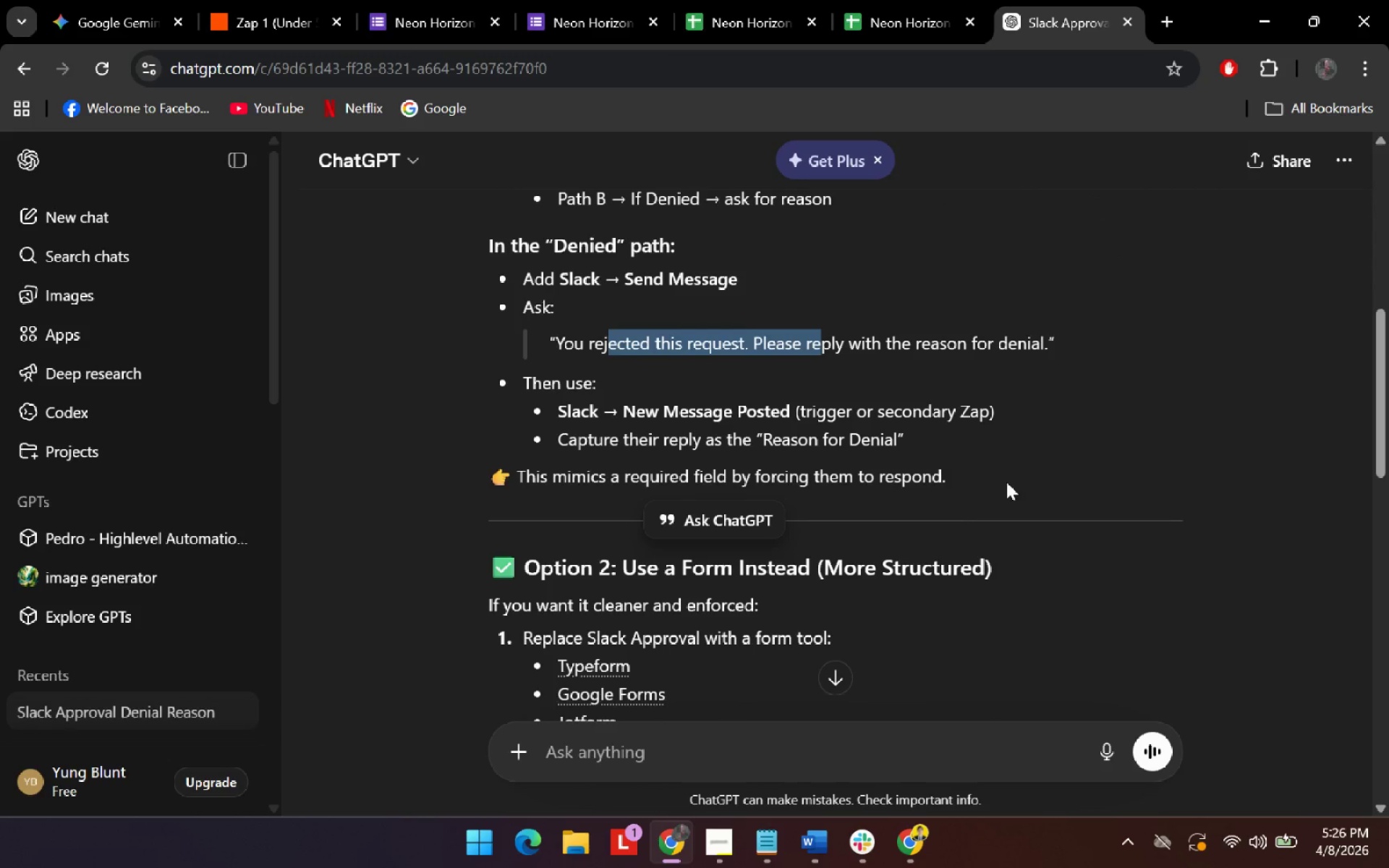 
left_click_drag(start_coordinate=[1001, 475], to_coordinate=[484, 244])
 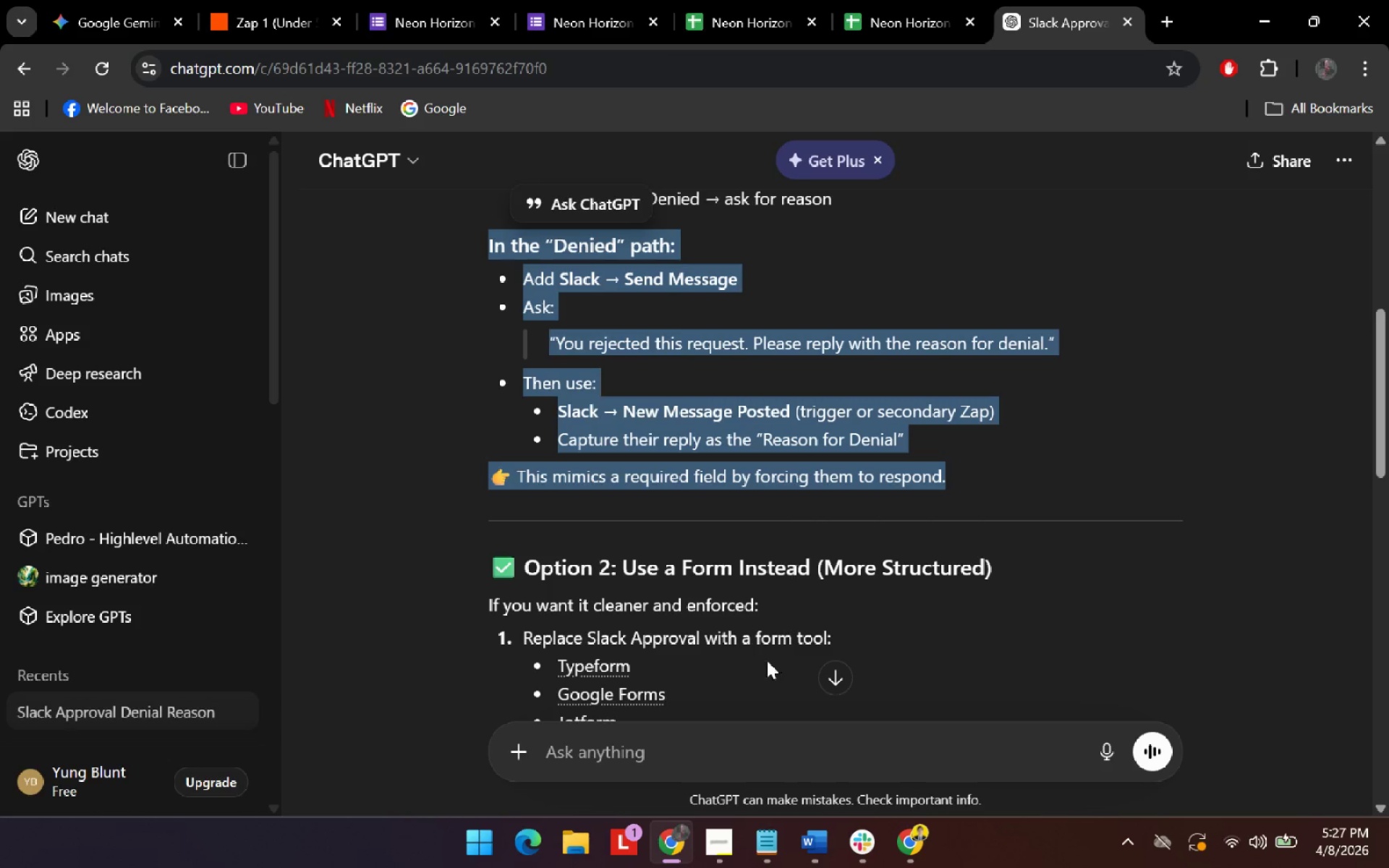 
key(Control+C)
 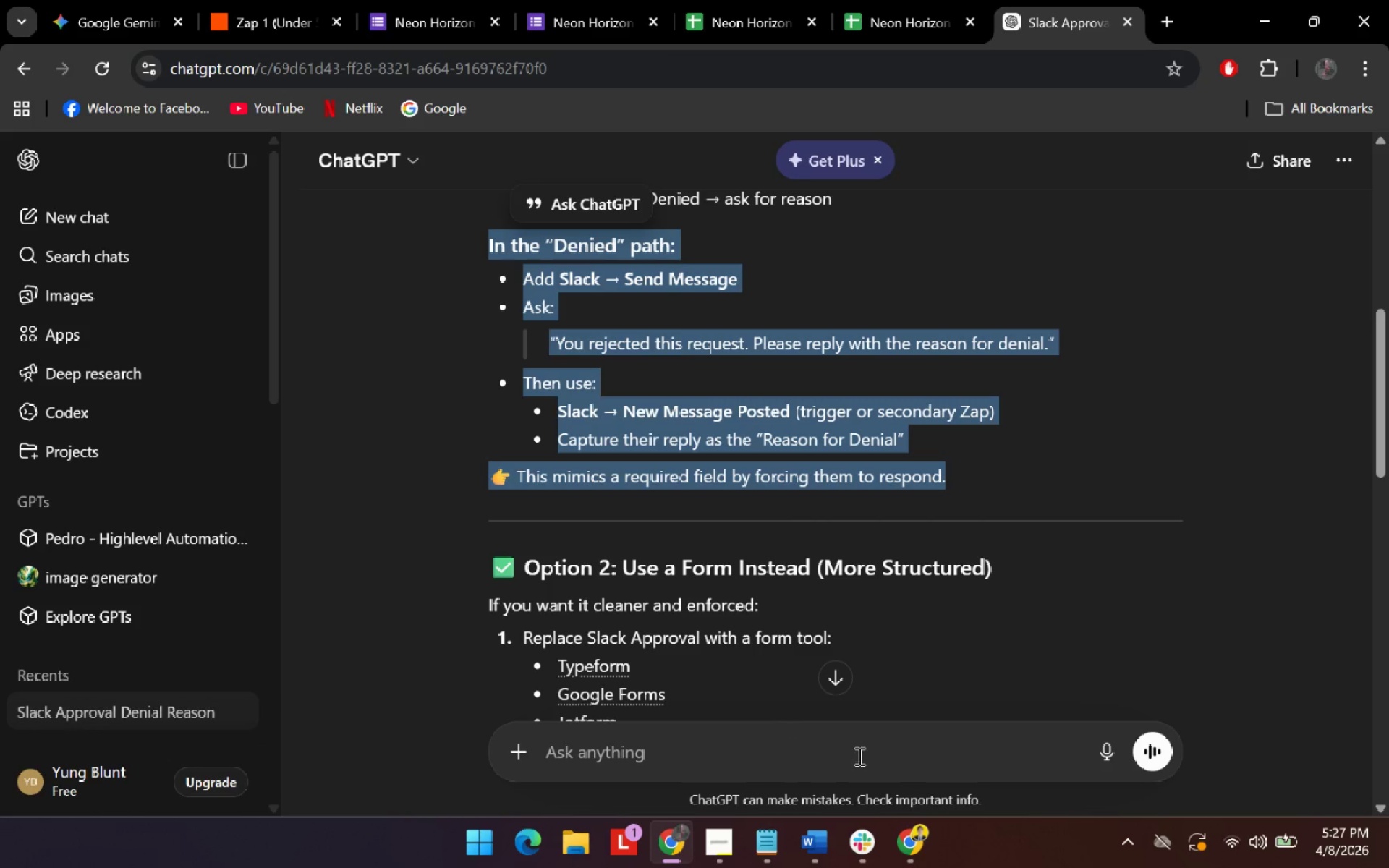 
key(Control+C)
 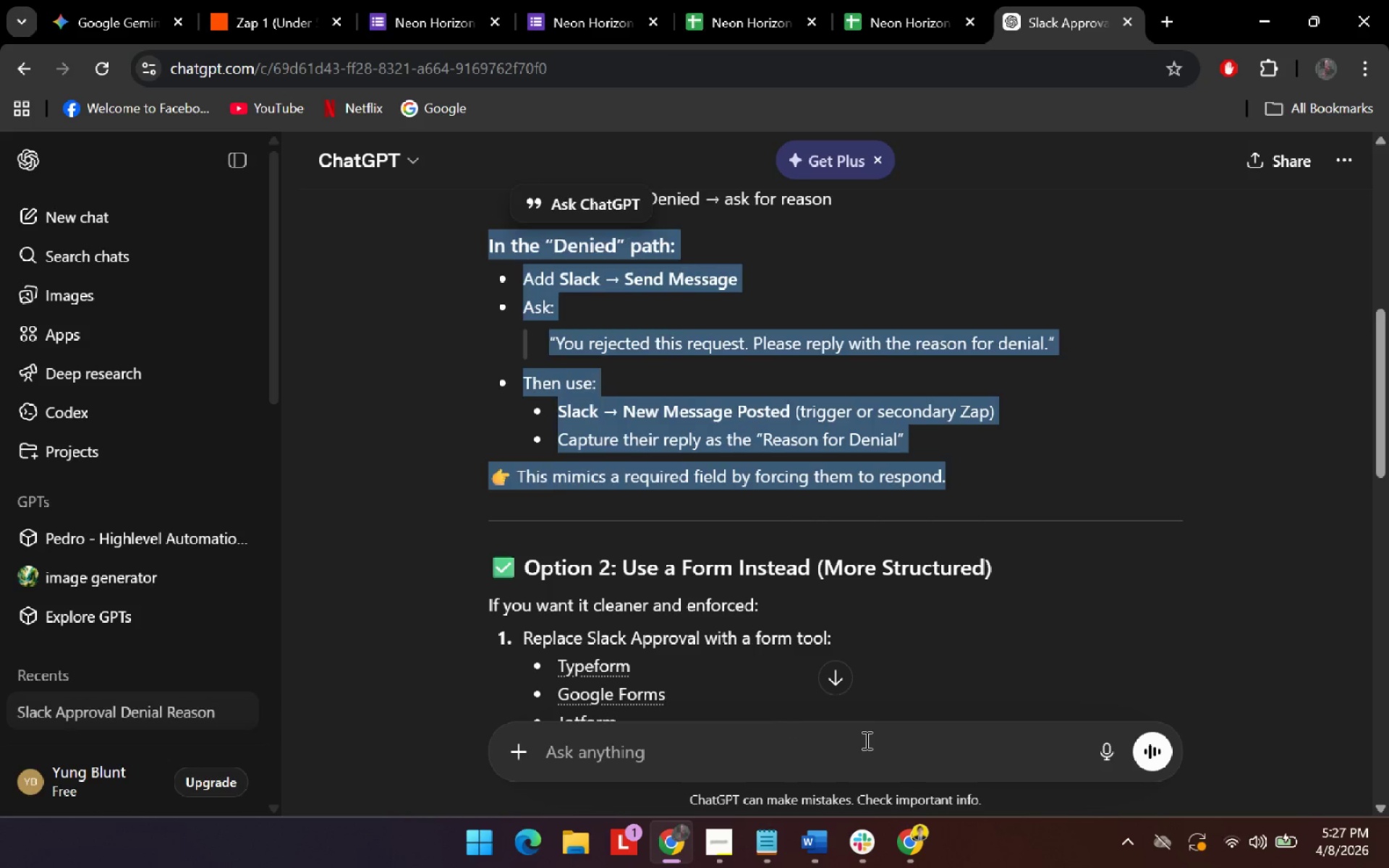 
left_click([865, 740])
 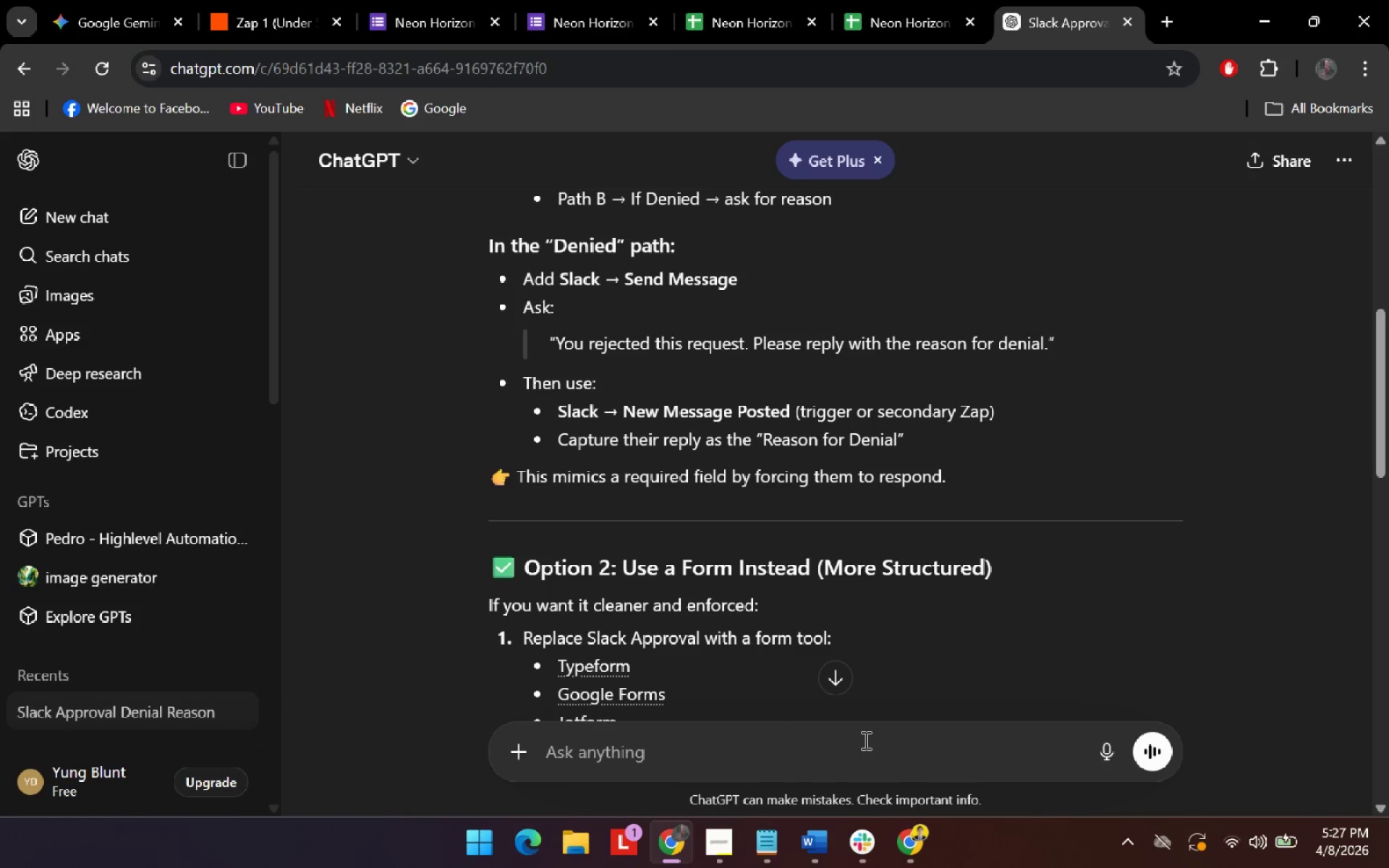 
type(i cant find "New Message Posted in Zap)
 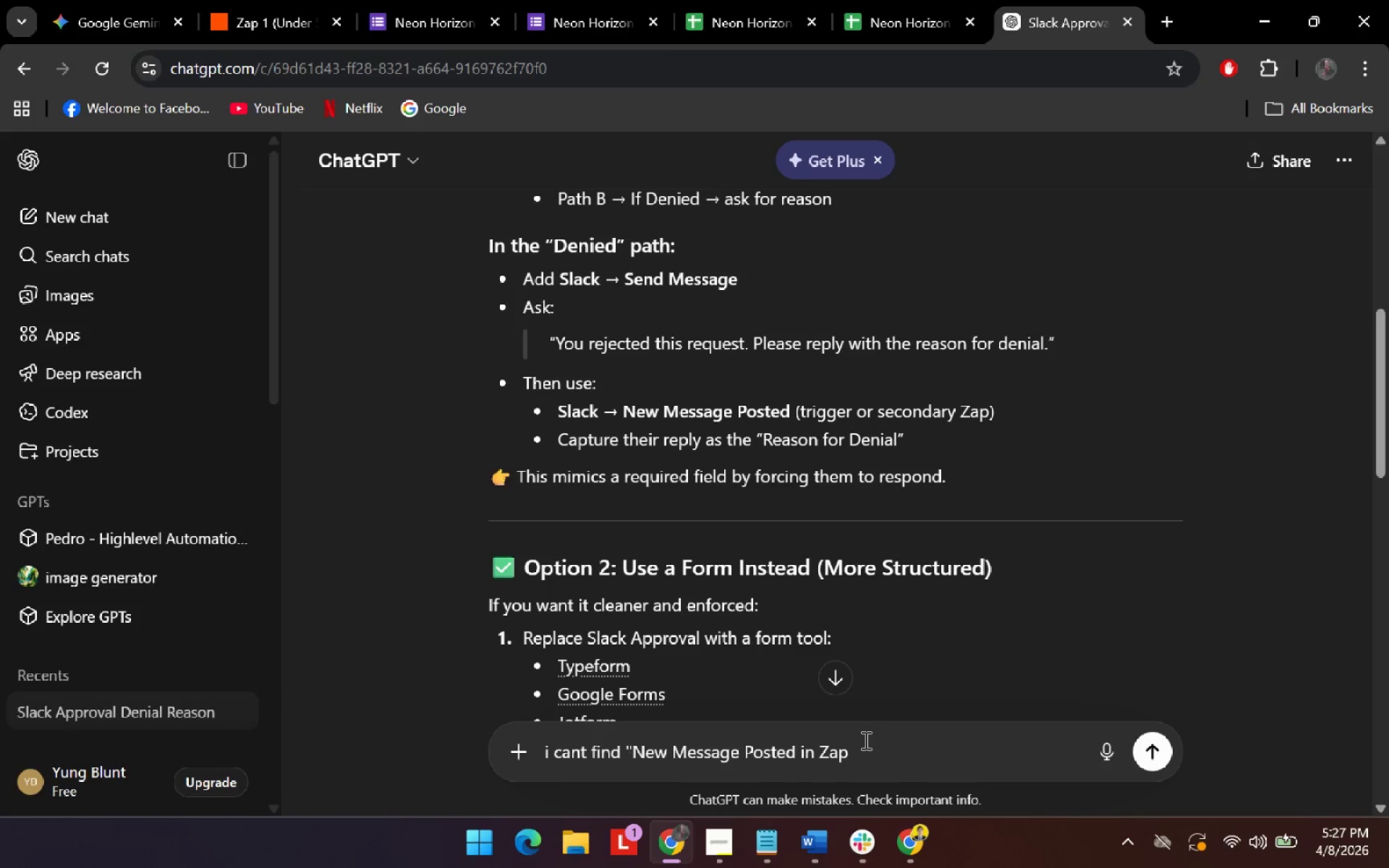 
key(Enter)
 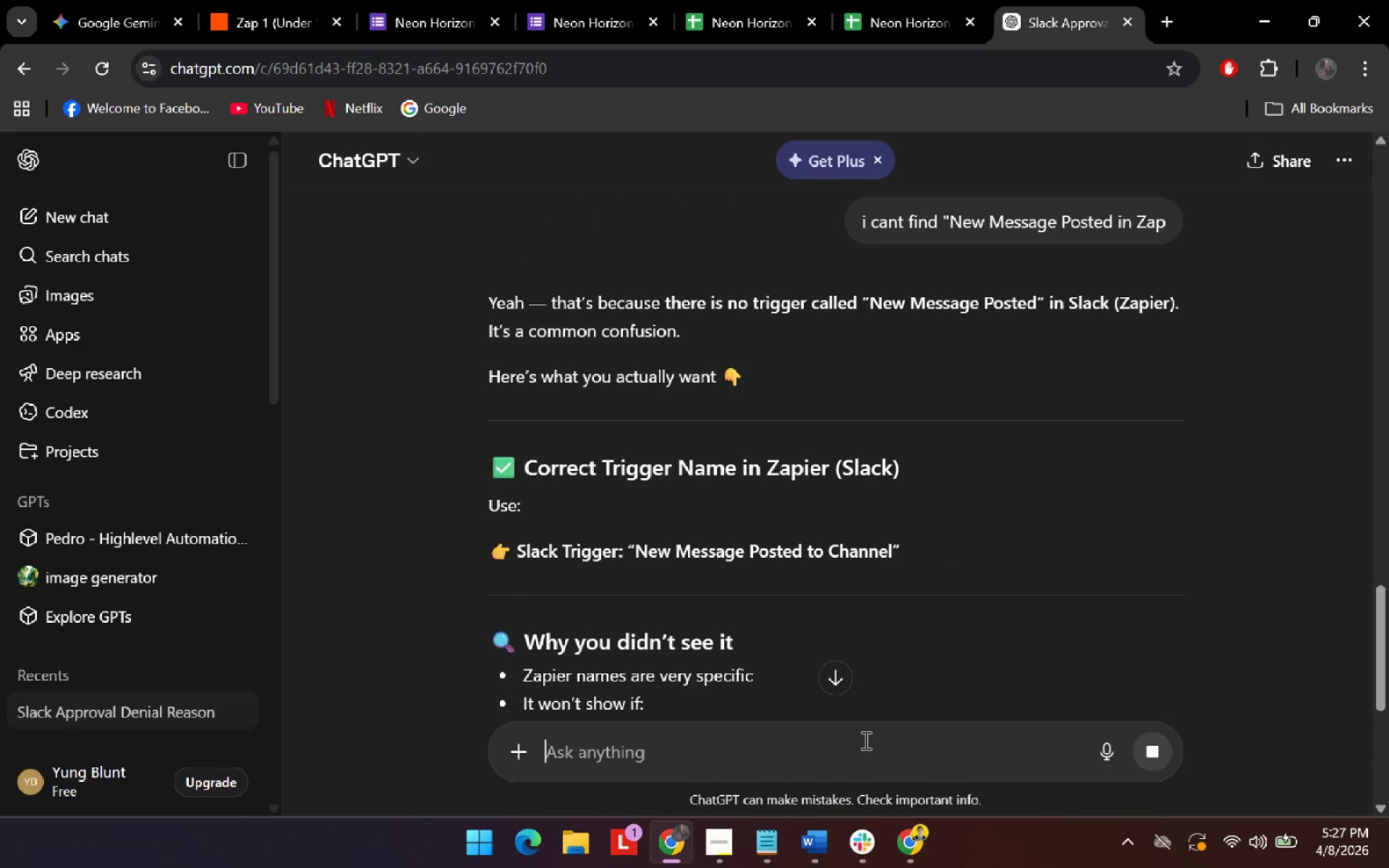 
wait(7.34)
 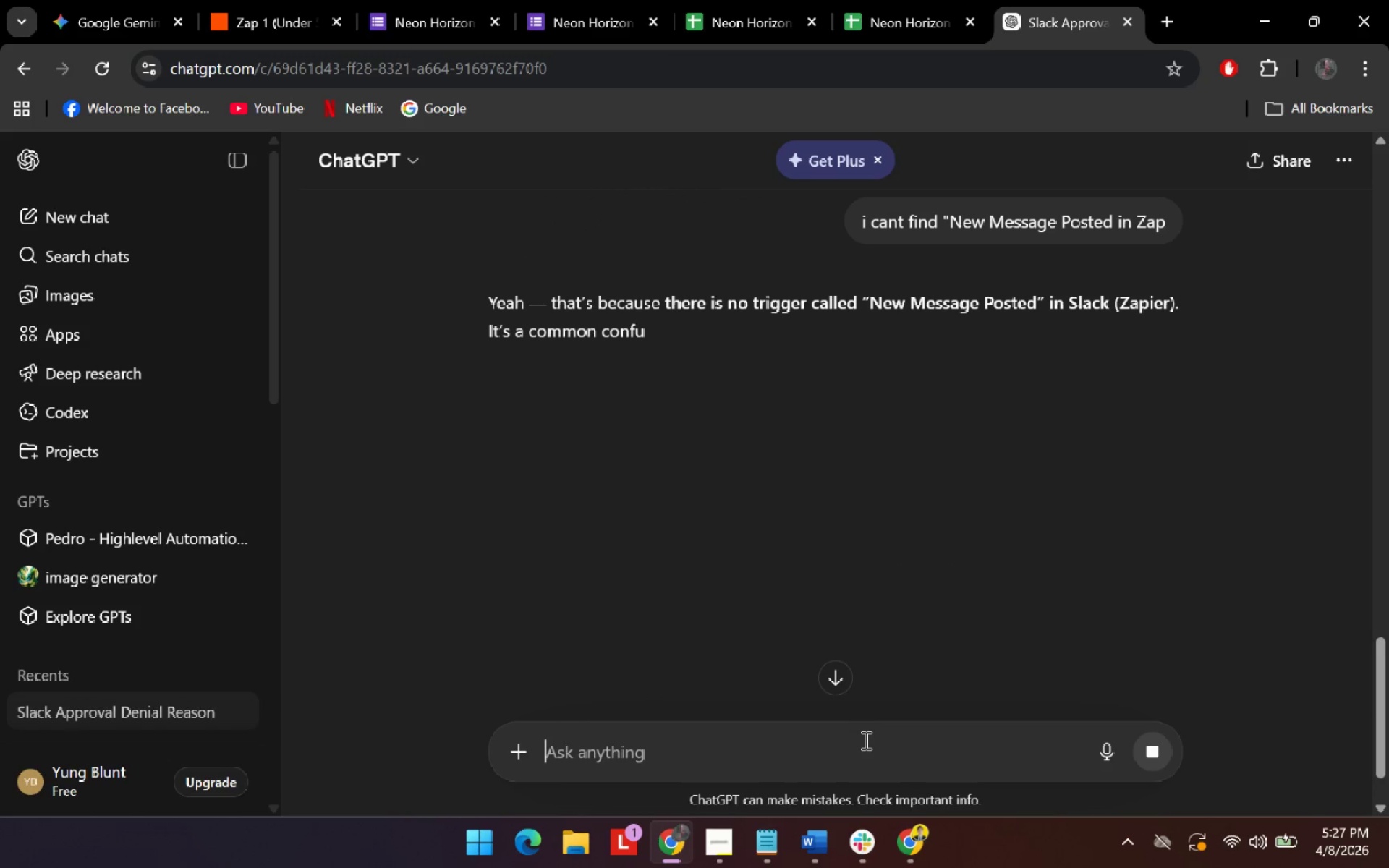 
scroll: coordinate [710, 569], scroll_direction: down, amount: 1.0
 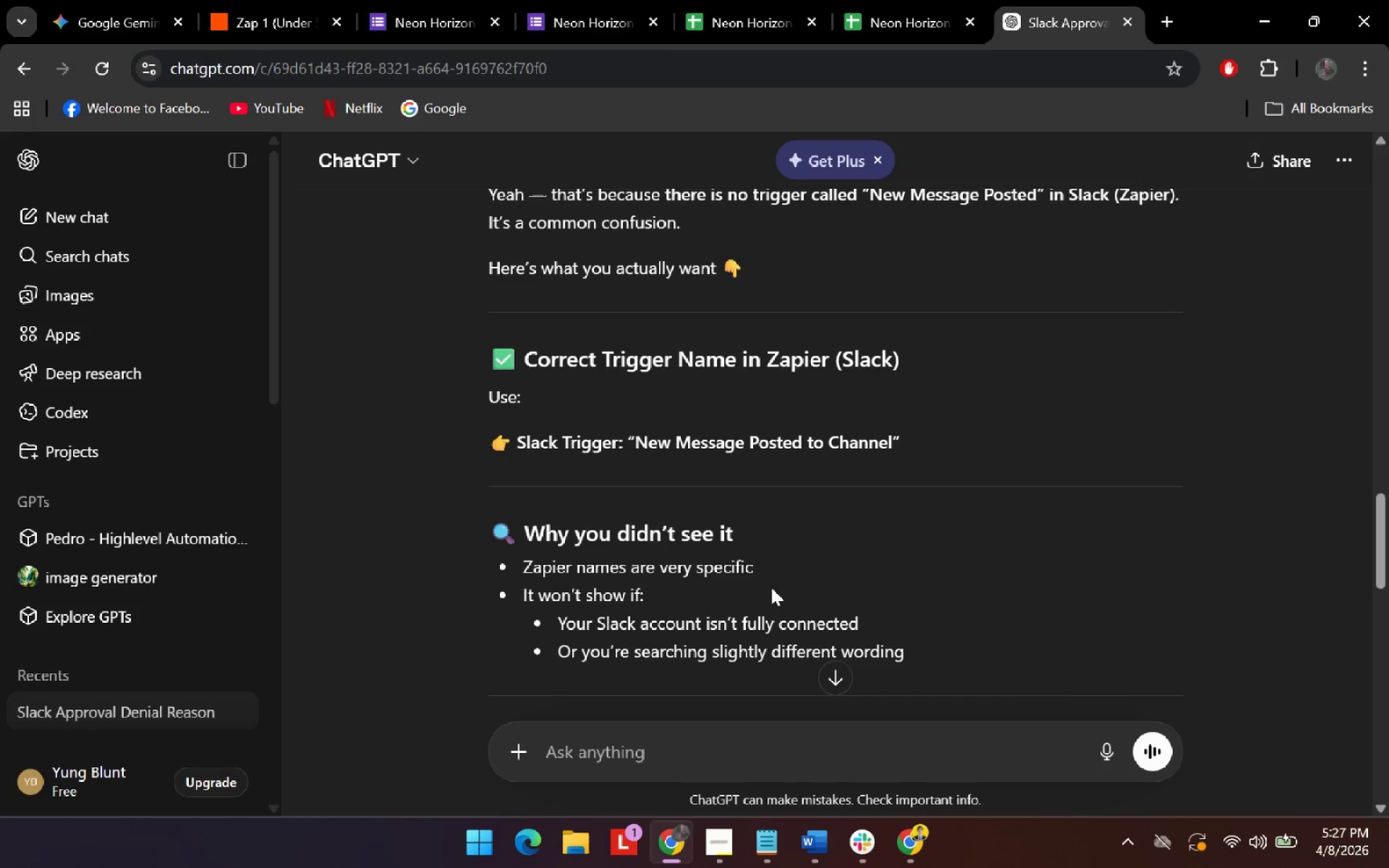 
wait(6.27)
 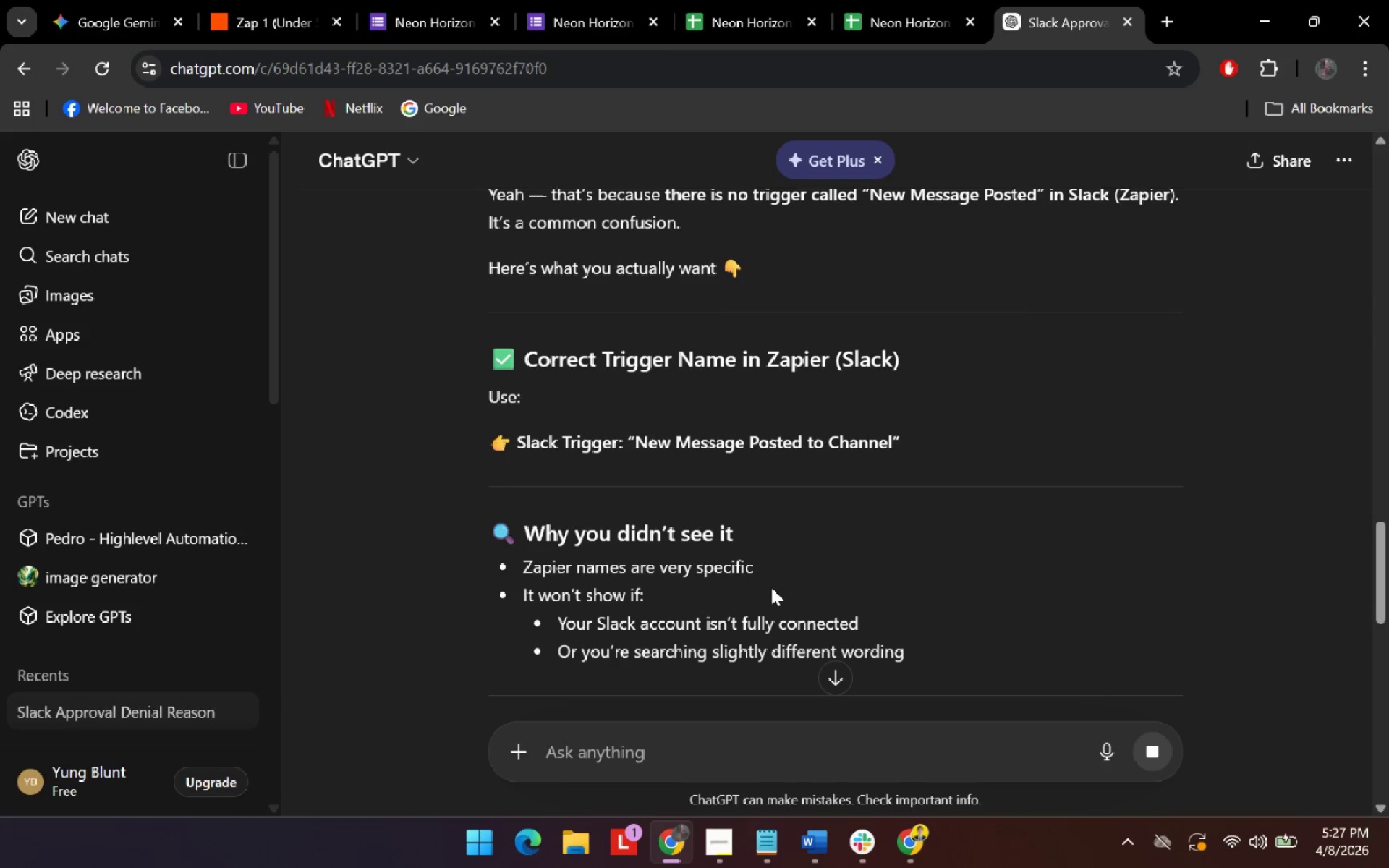 
scroll: coordinate [891, 536], scroll_direction: down, amount: 6.0
 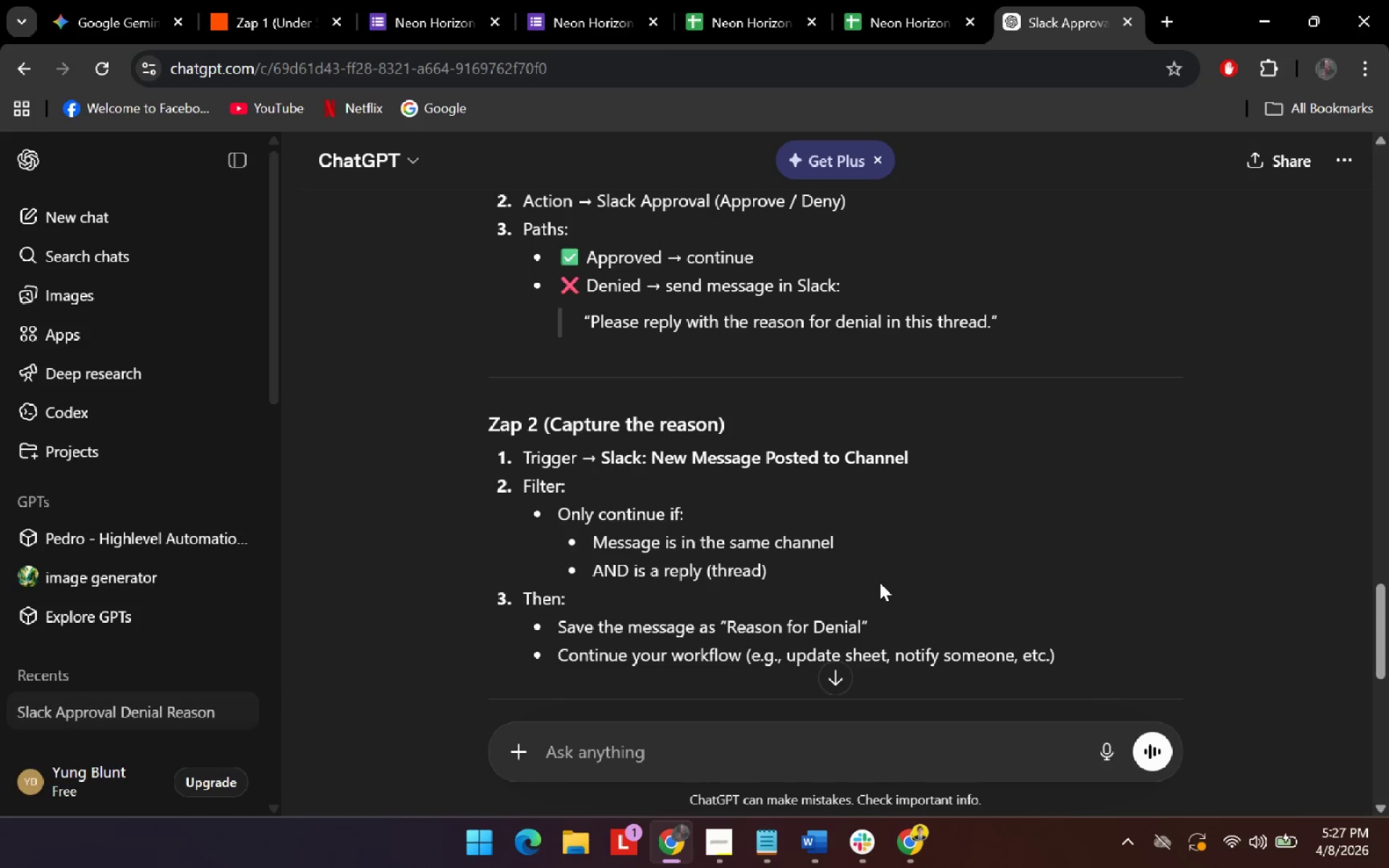 
scroll: coordinate [867, 580], scroll_direction: down, amount: 1.0
 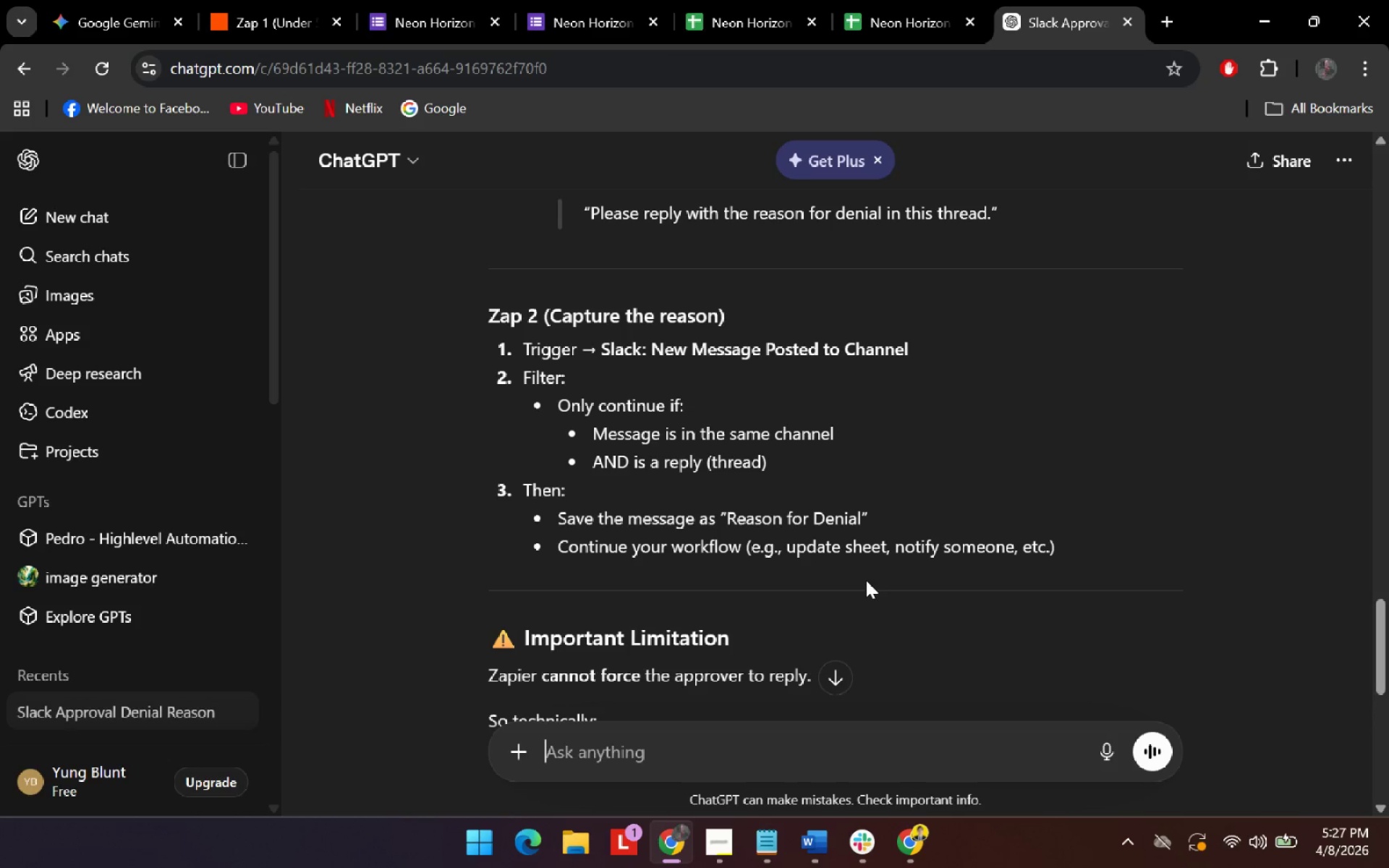 
wait(12.41)
 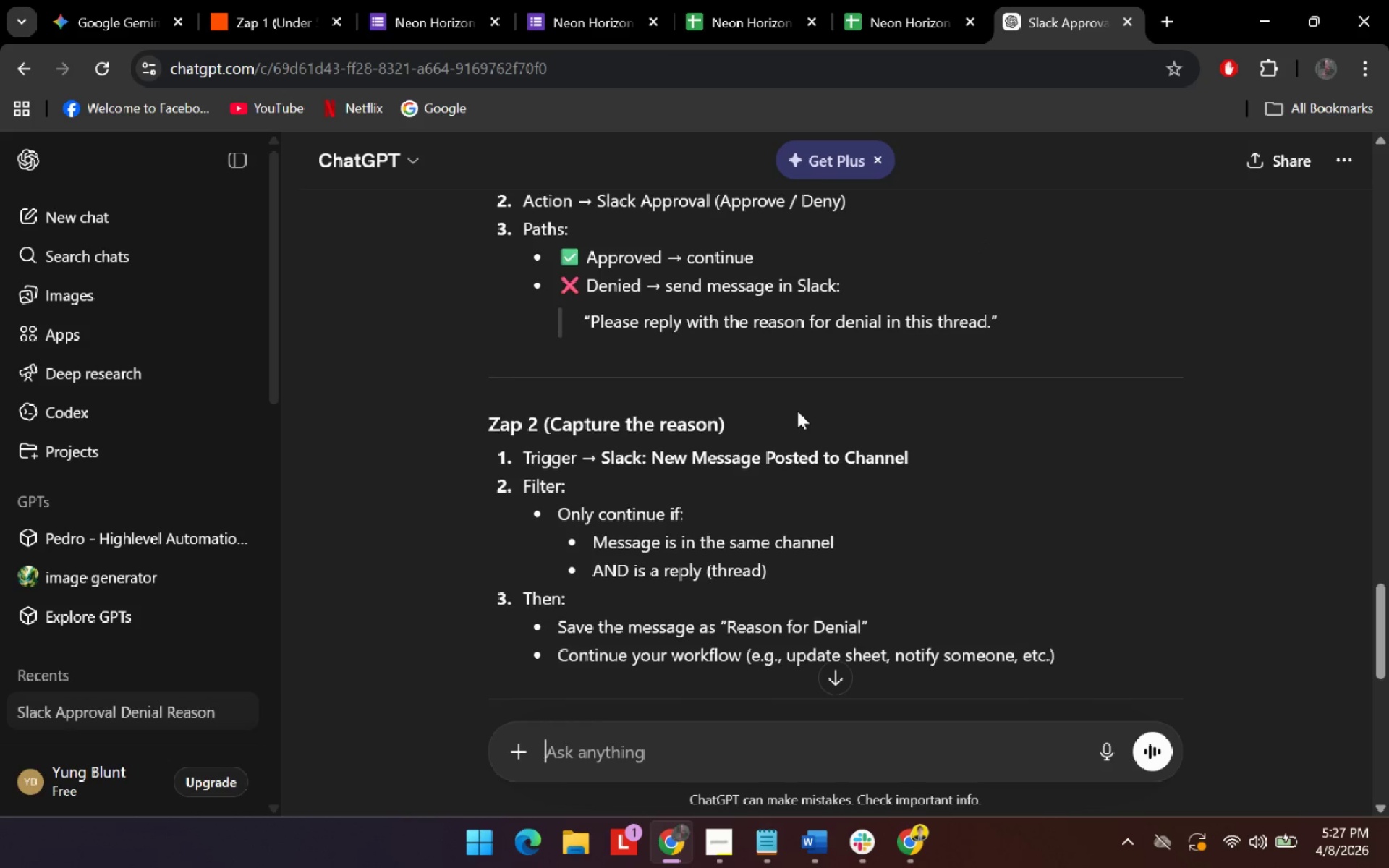 
key(Alt+AltLeft)
 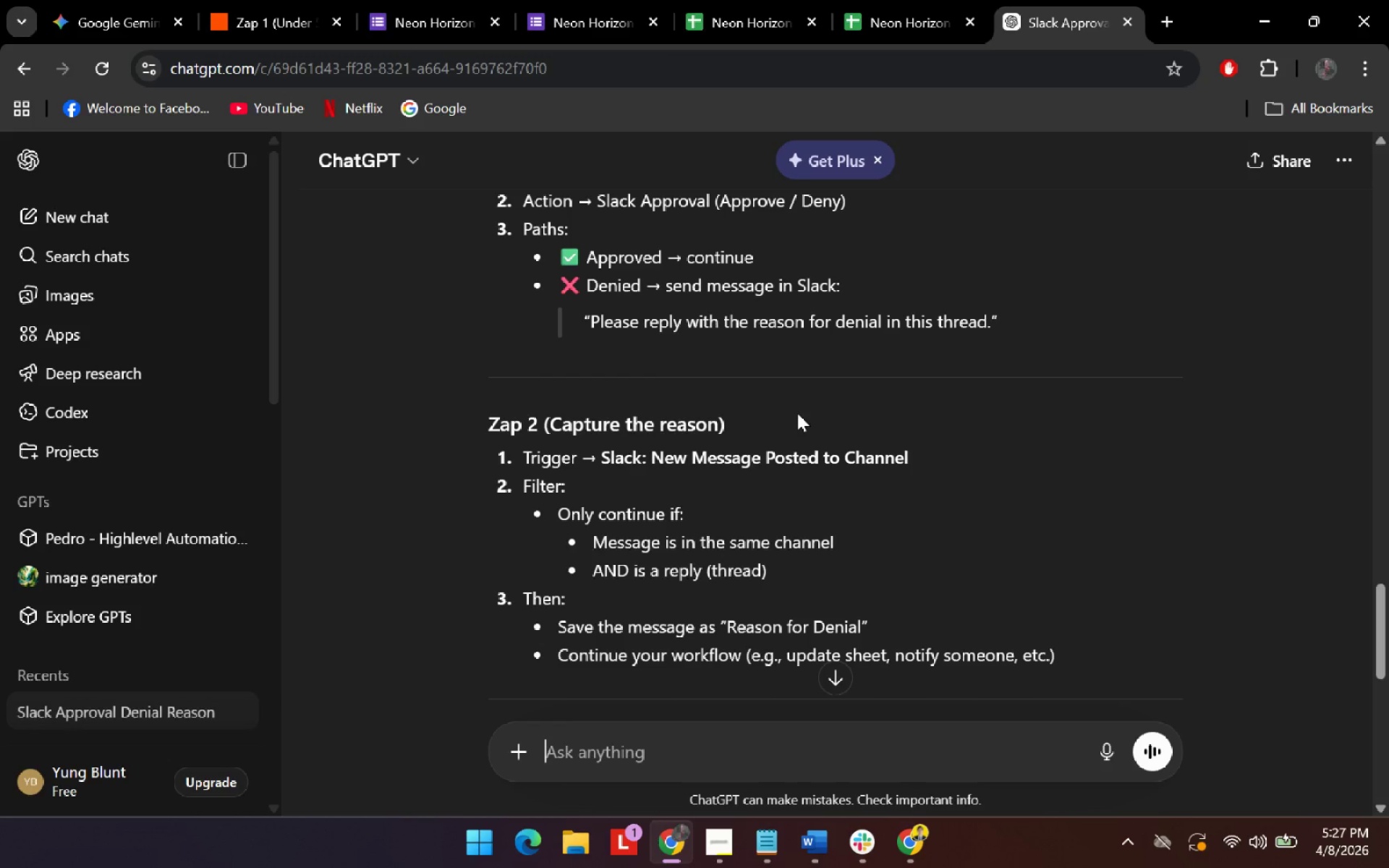 
key(Alt+Tab)
 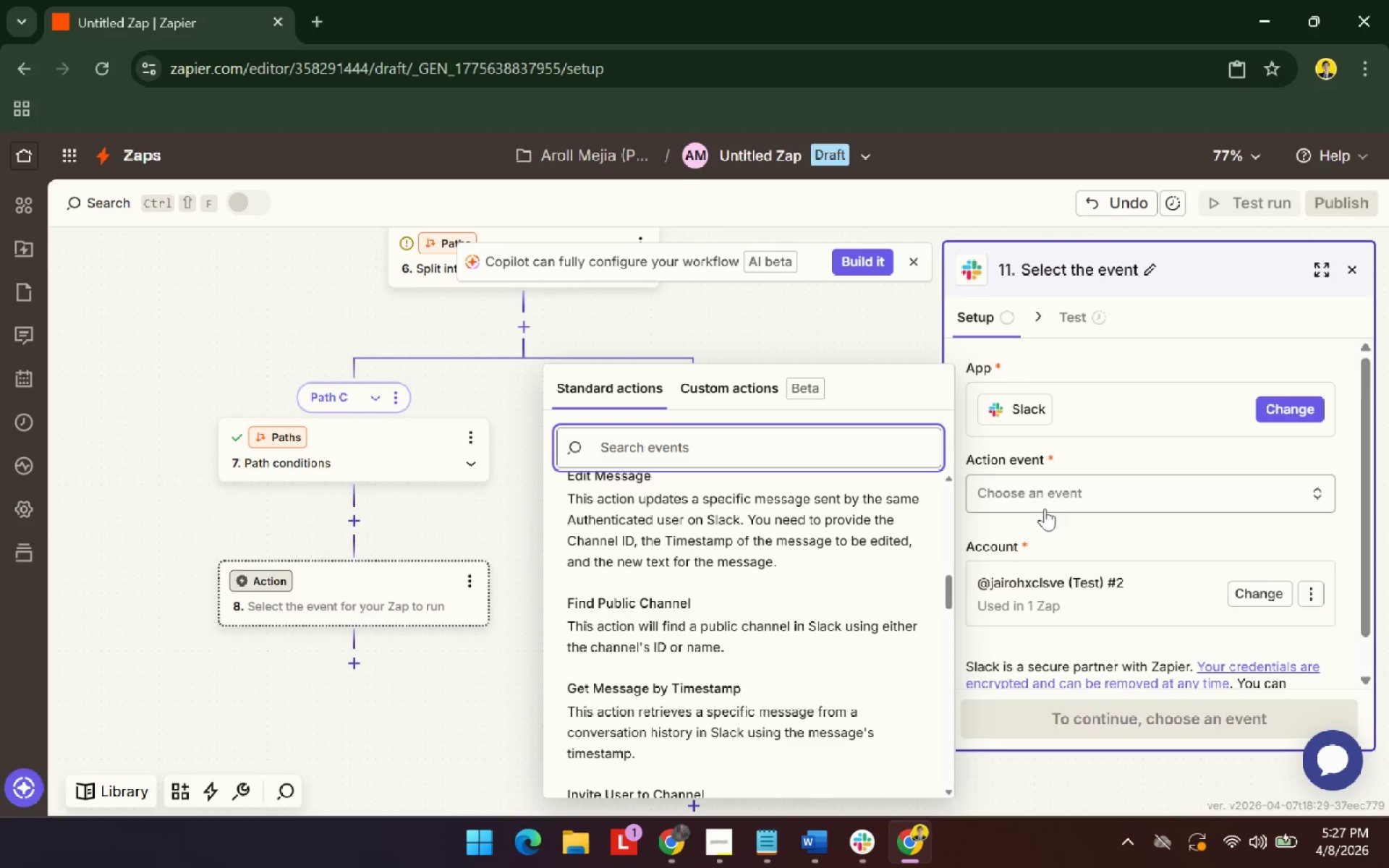 
scroll: coordinate [797, 411], scroll_direction: up, amount: 1.0
 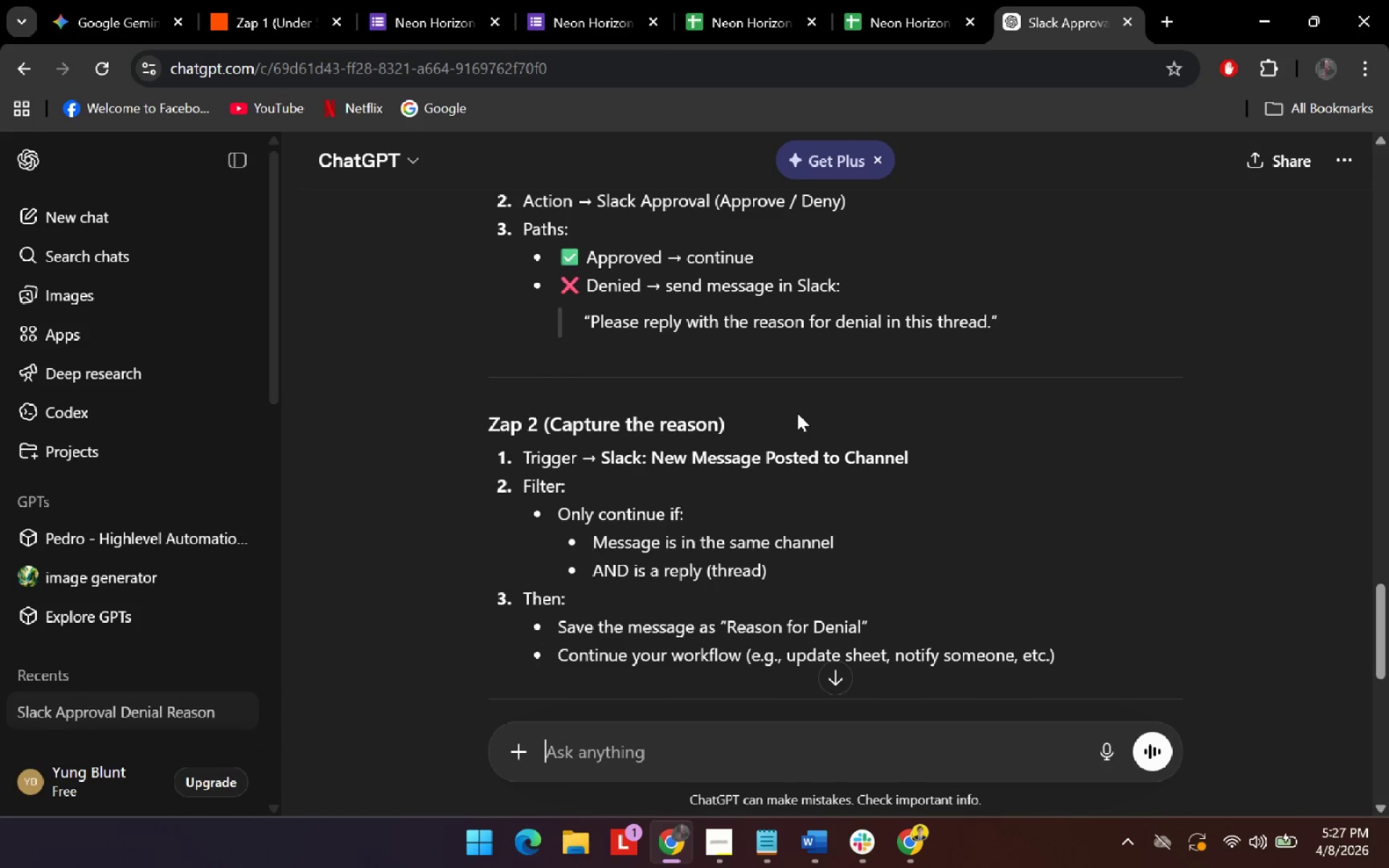 
left_click([1064, 535])
 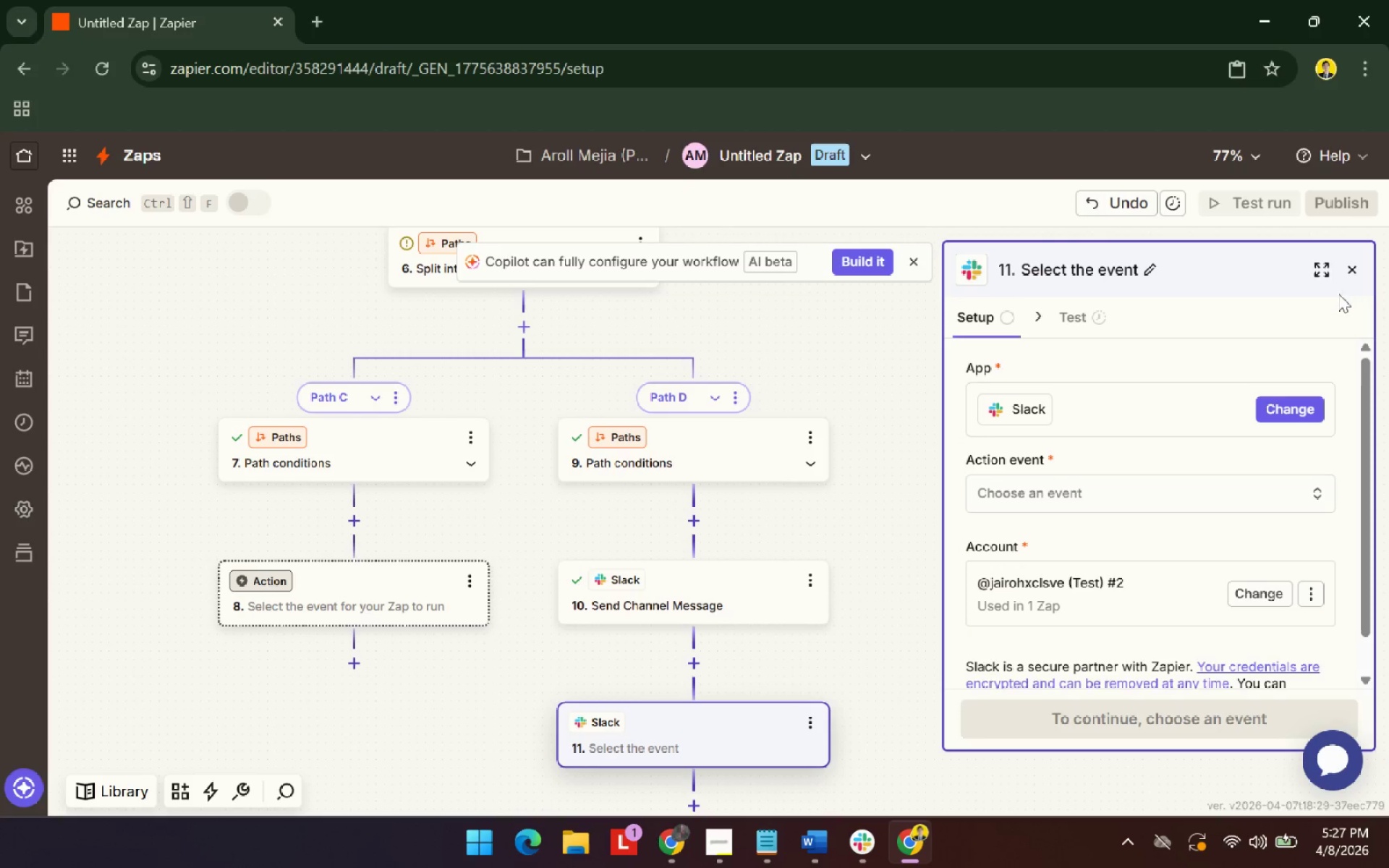 
left_click([1356, 269])
 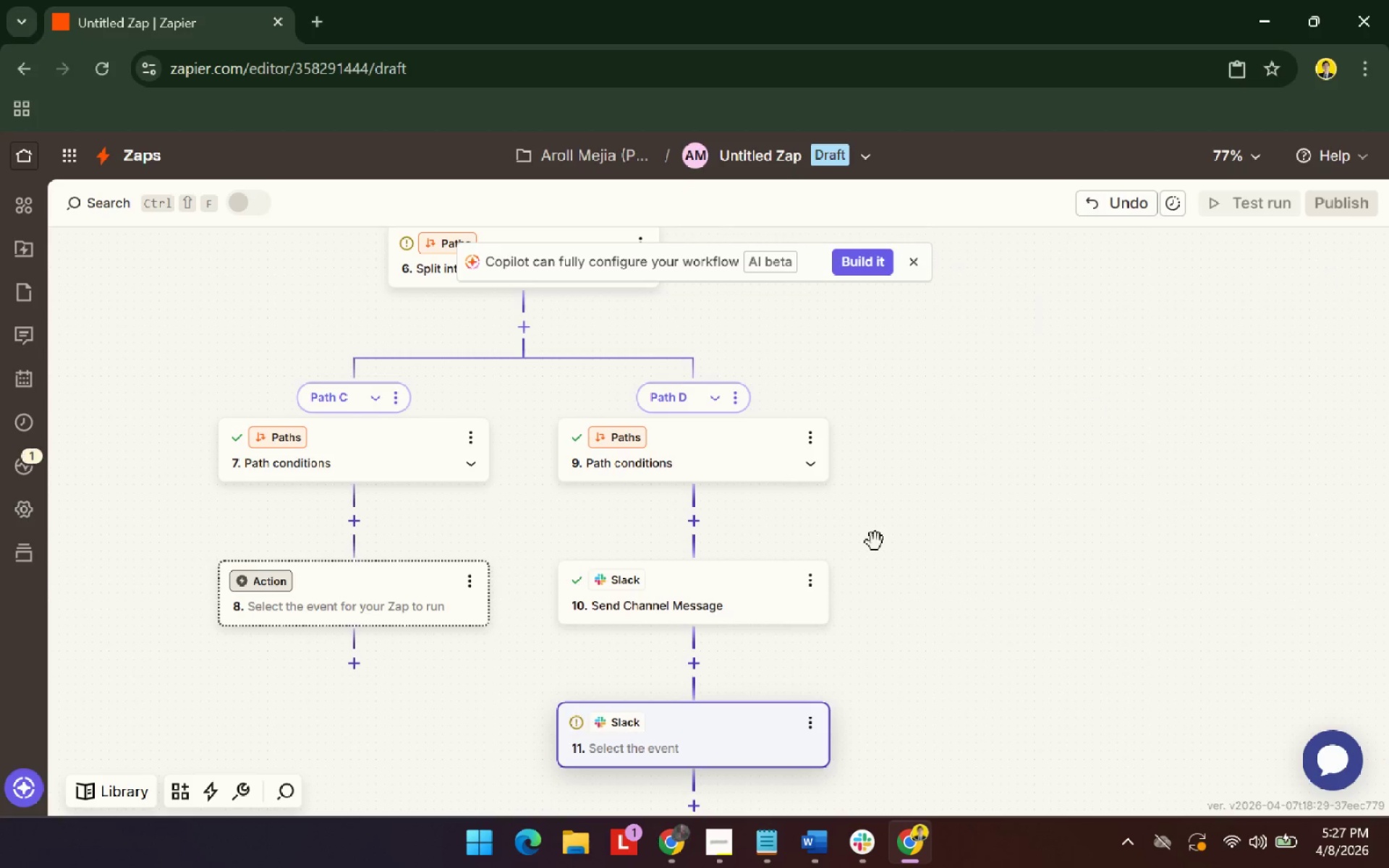 
left_click([818, 672])
 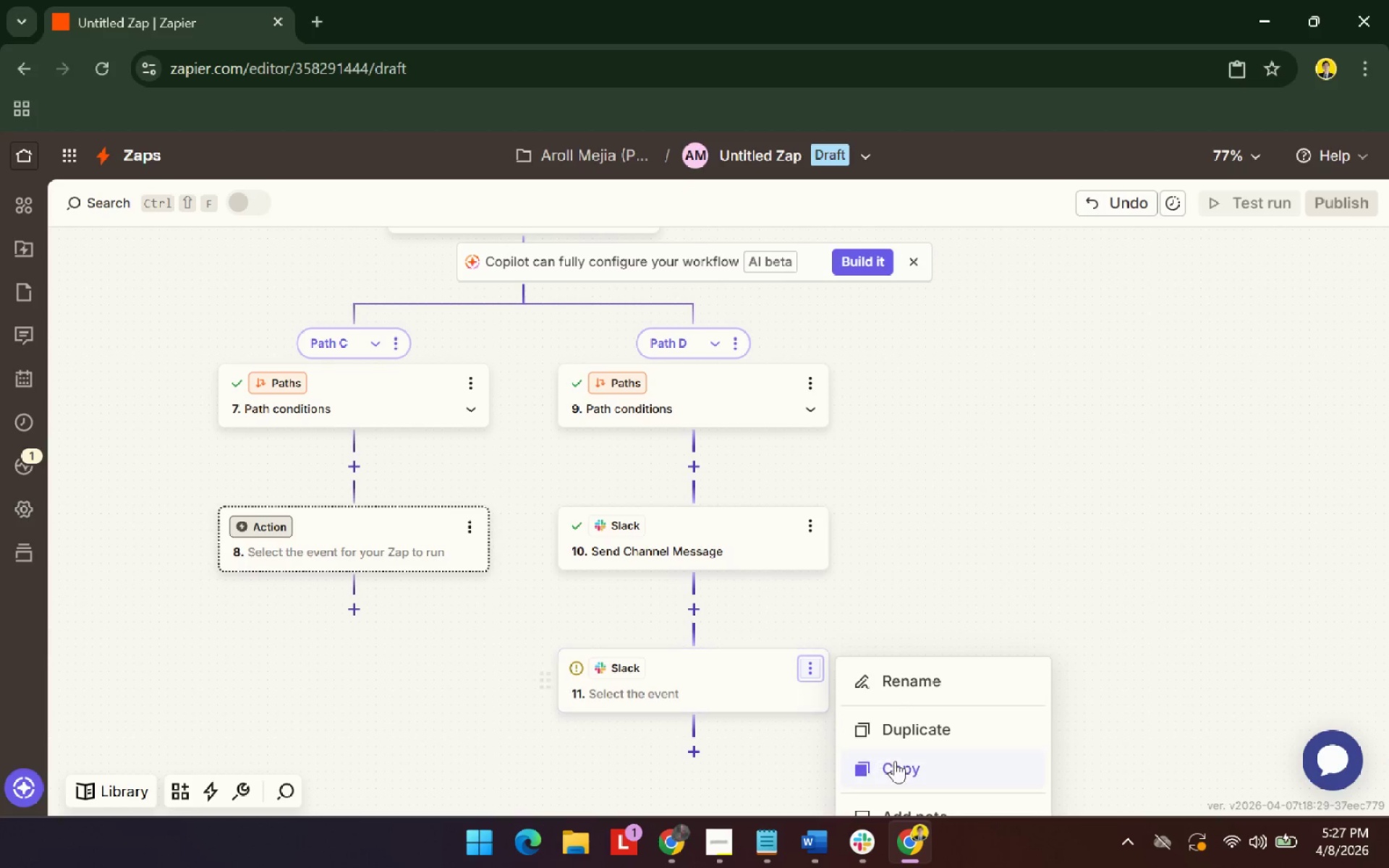 
scroll: coordinate [939, 720], scroll_direction: down, amount: 3.0
 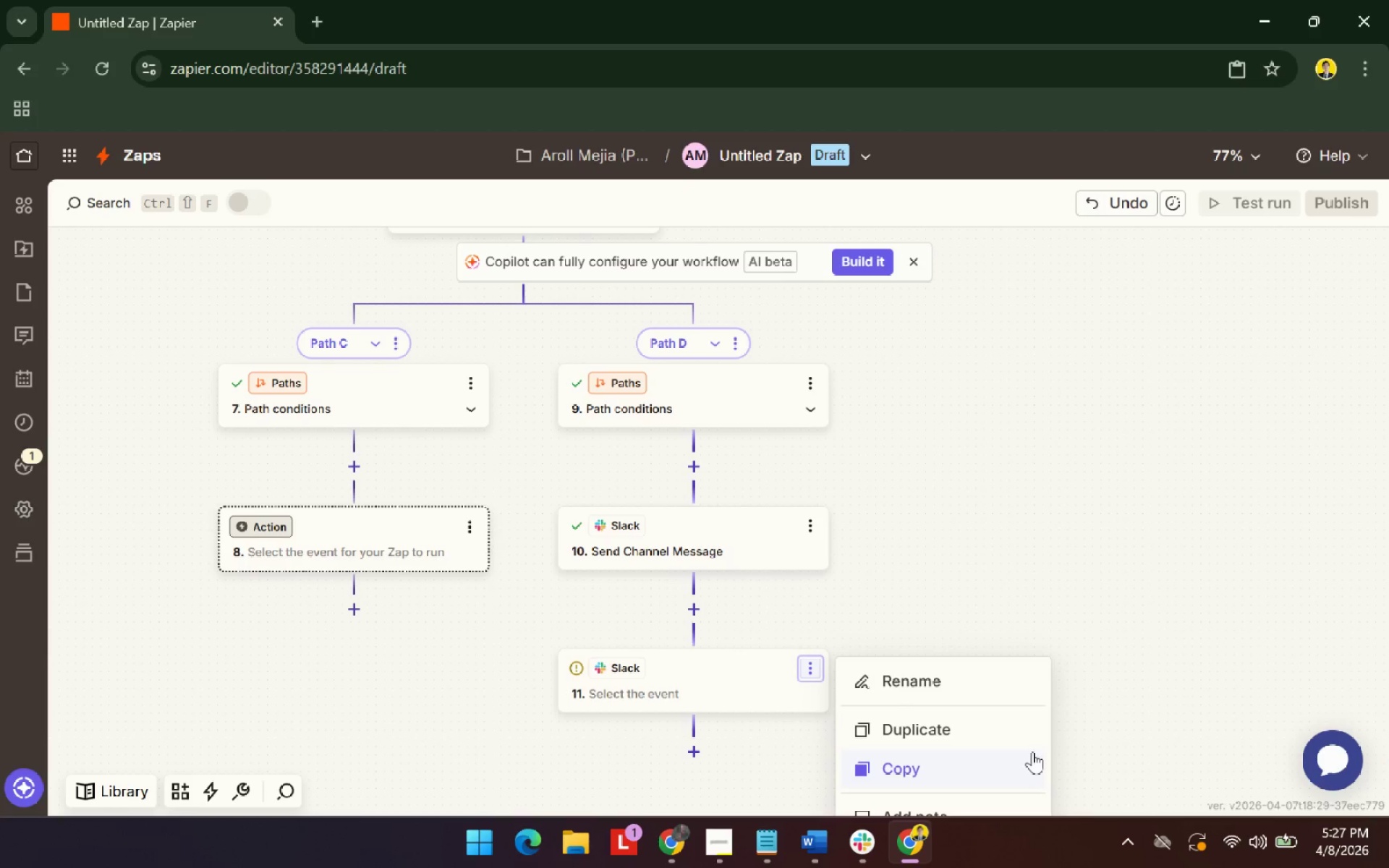 
left_click([1143, 653])
 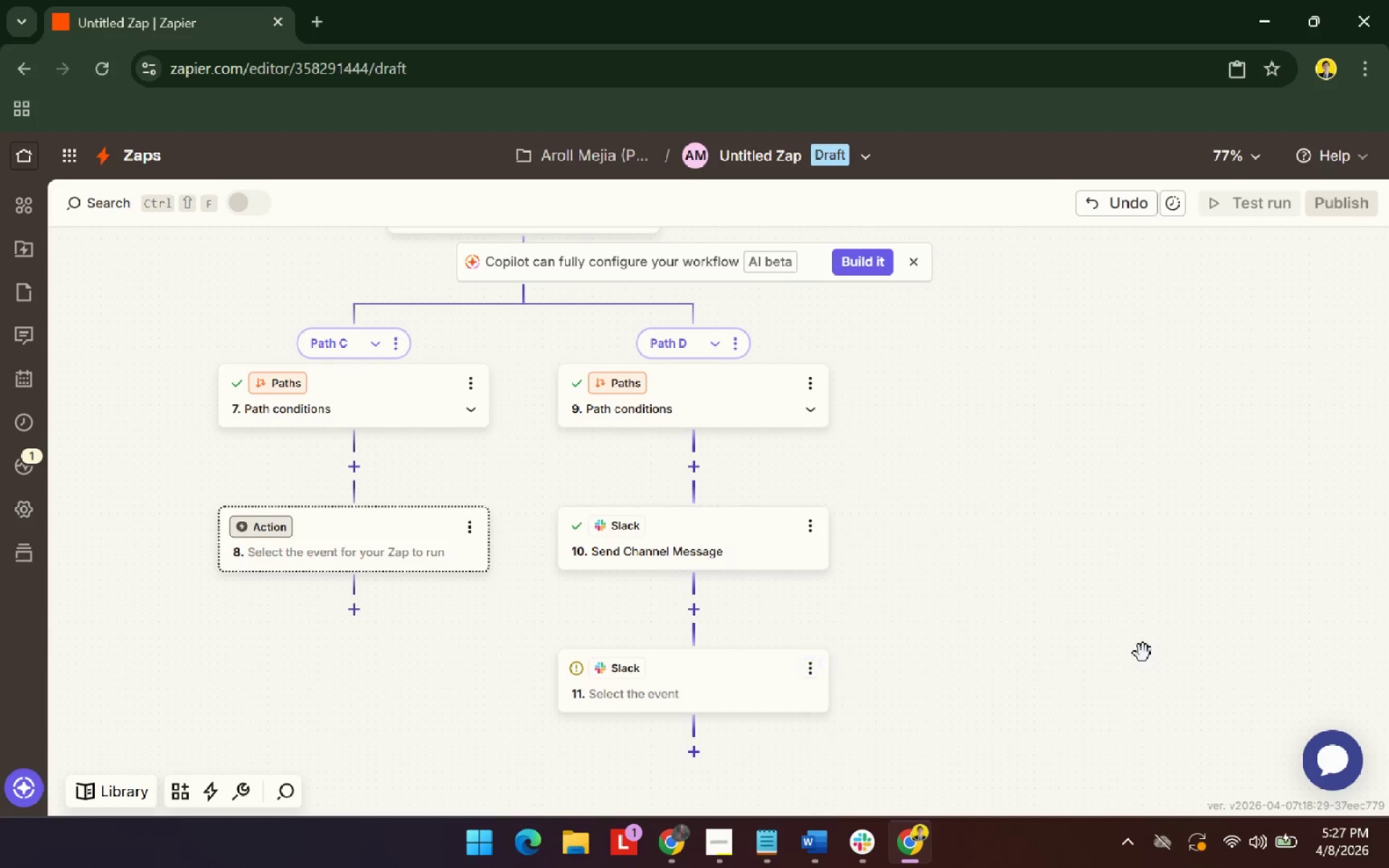 
left_click([817, 406])
 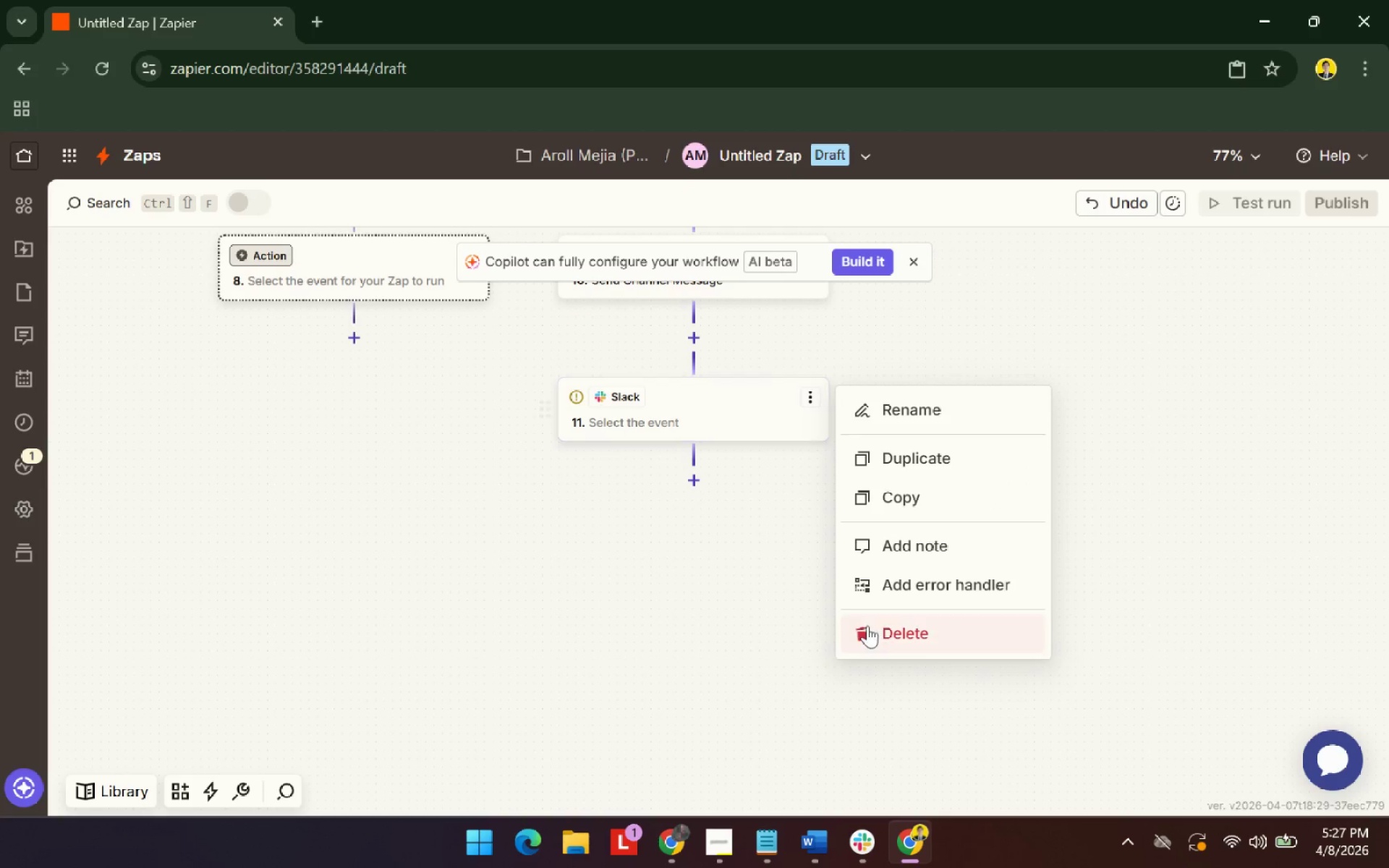 
scroll: coordinate [1143, 653], scroll_direction: down, amount: 5.0
 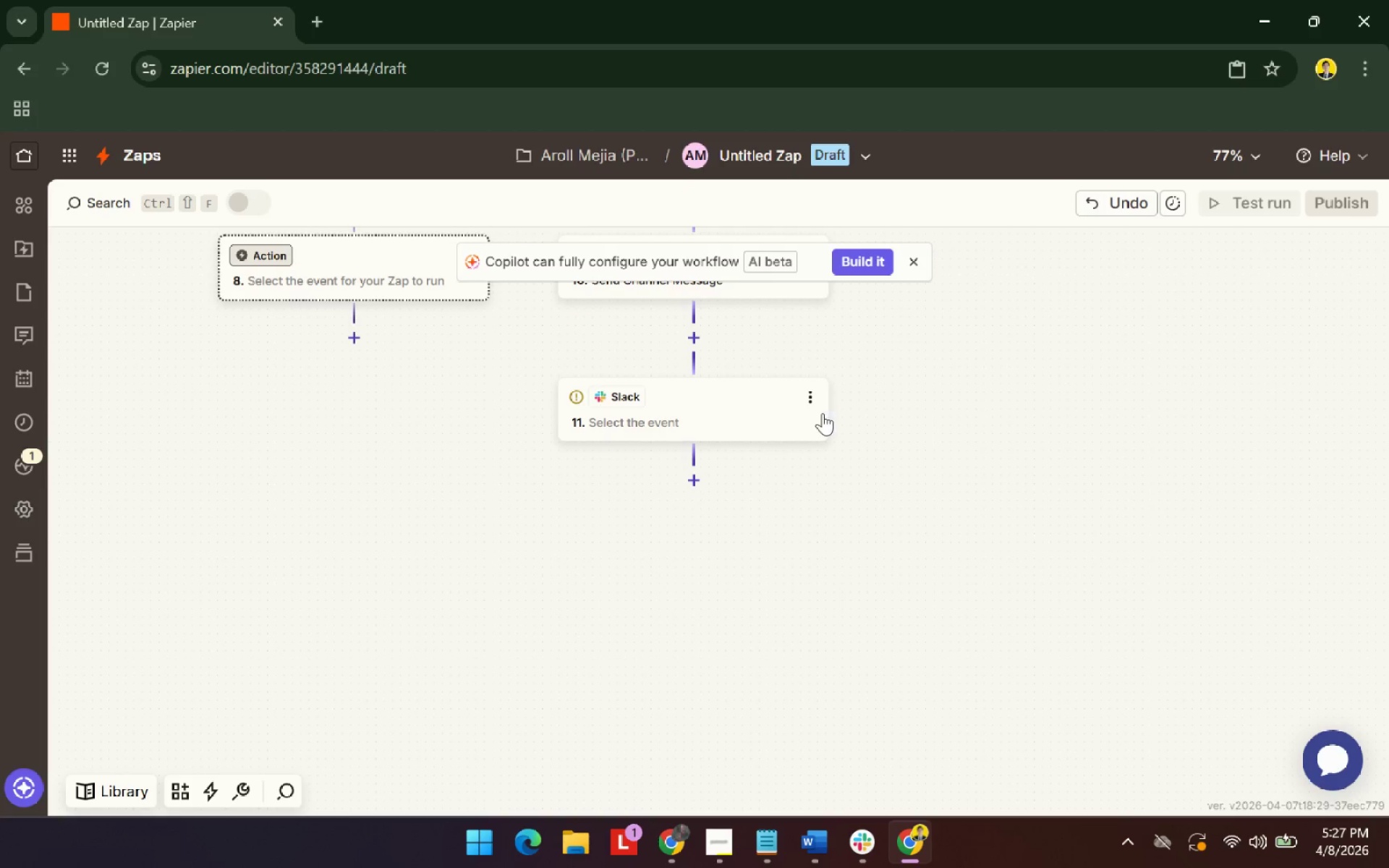 
left_click([880, 632])
 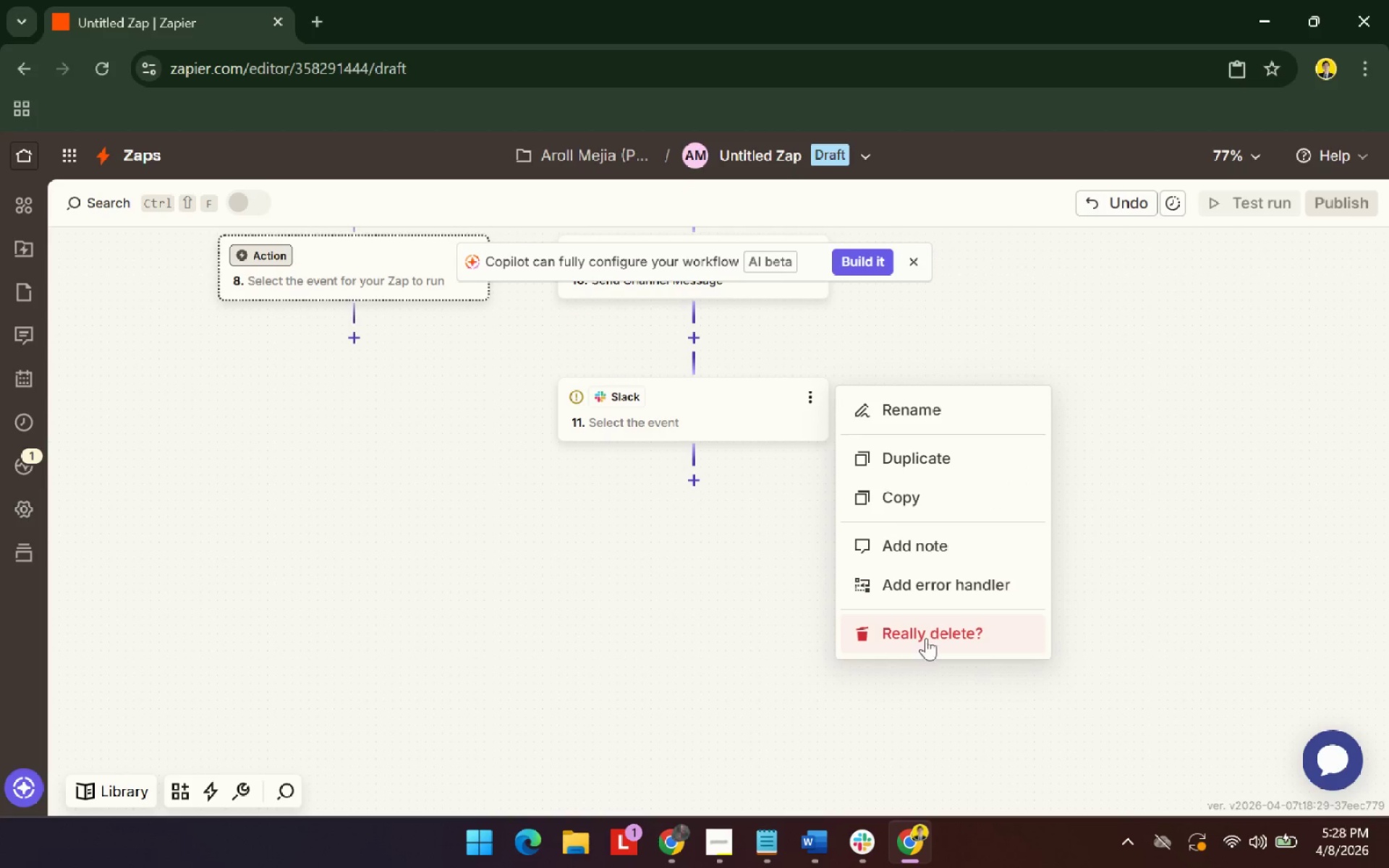 
left_click([935, 631])
 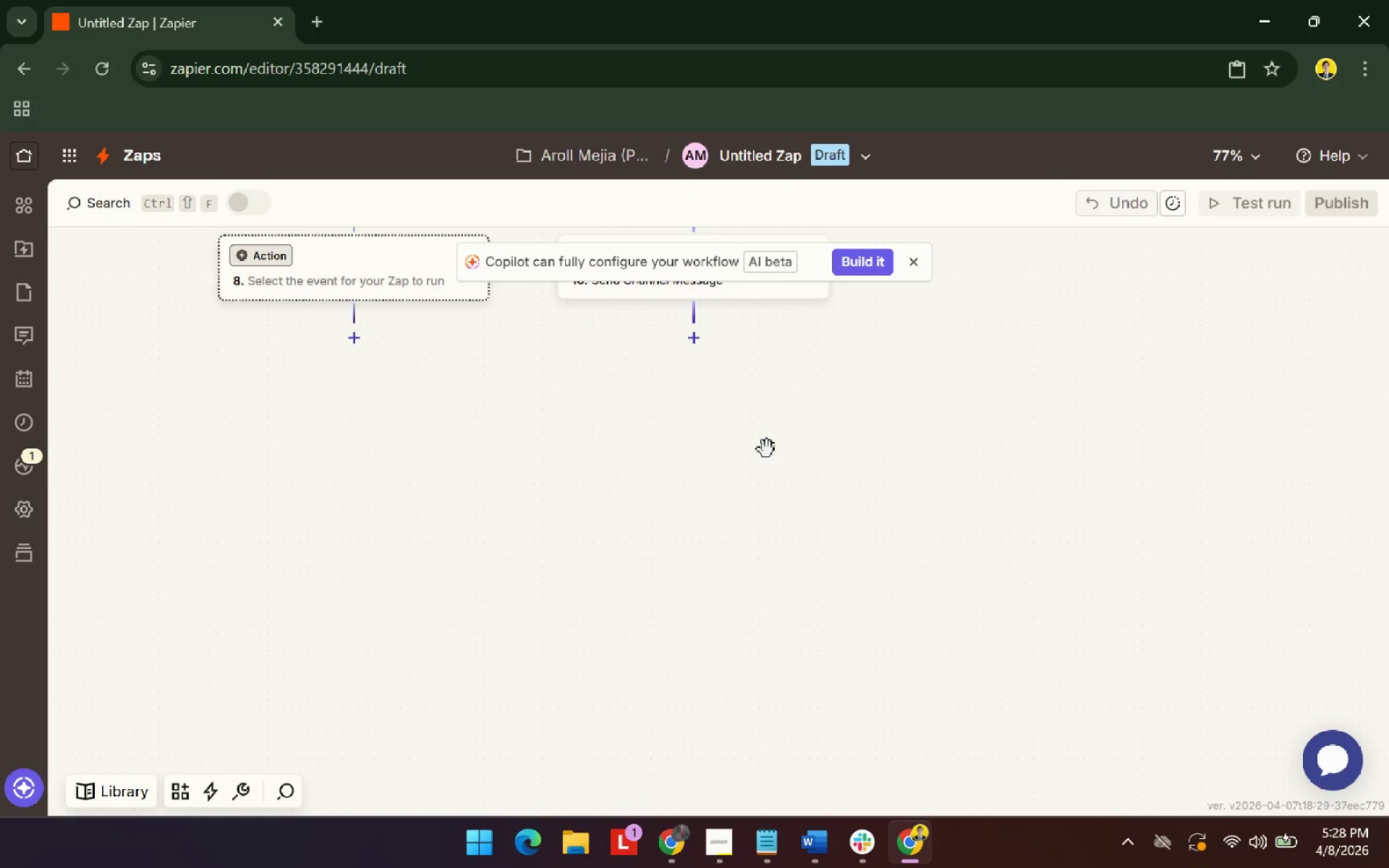 
scroll: coordinate [650, 558], scroll_direction: up, amount: 11.0
 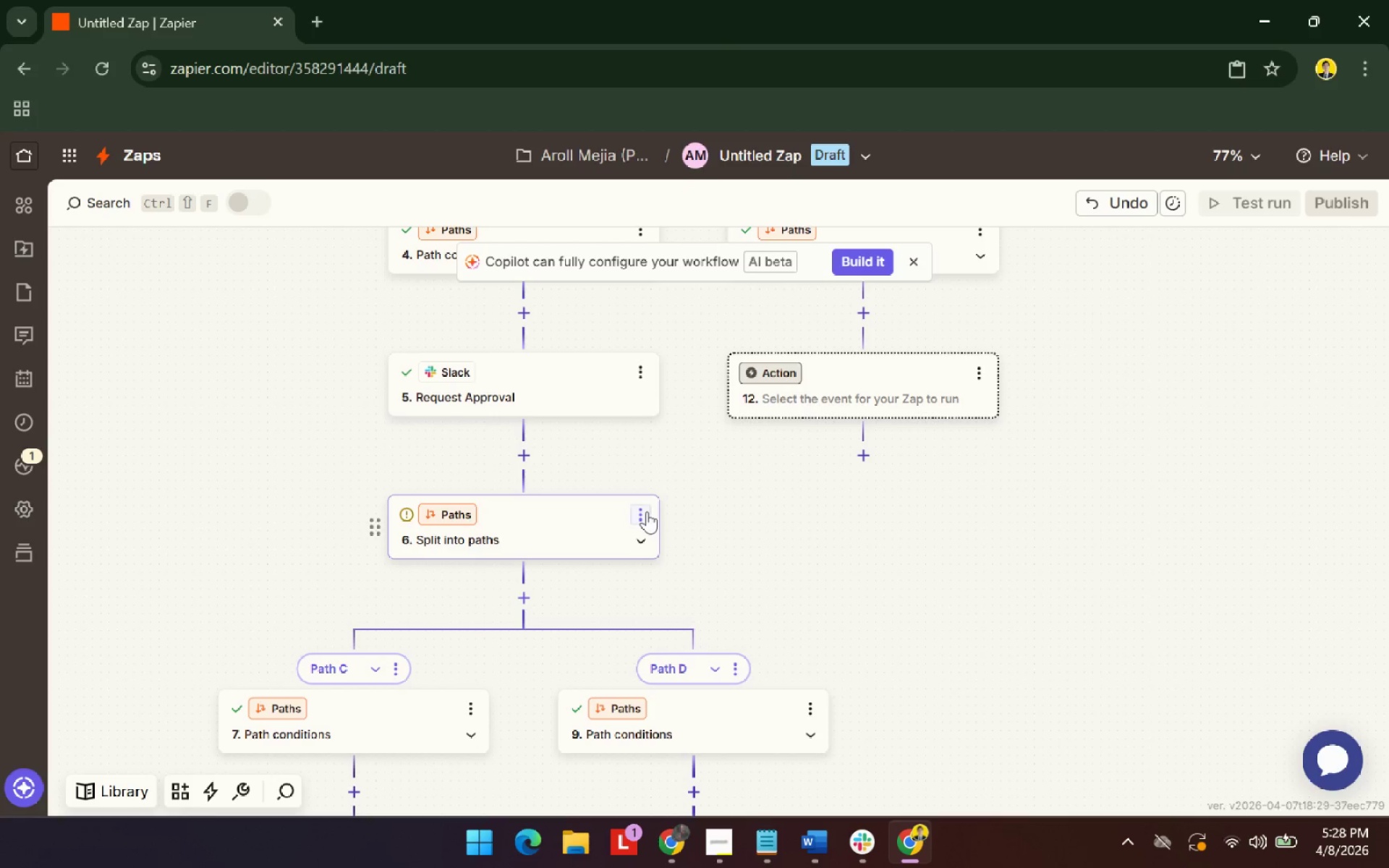 
left_click([647, 511])
 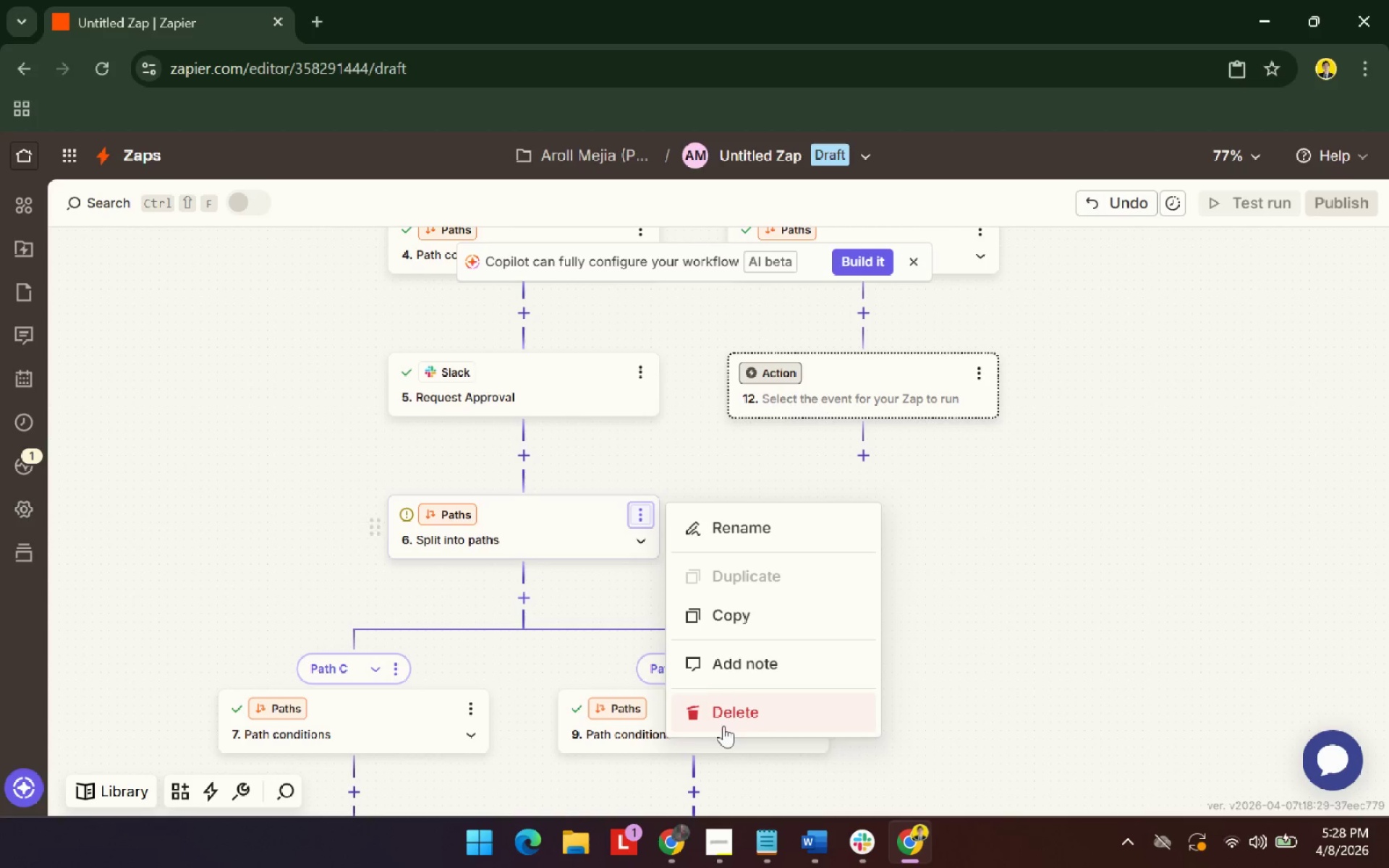 
left_click([726, 719])
 